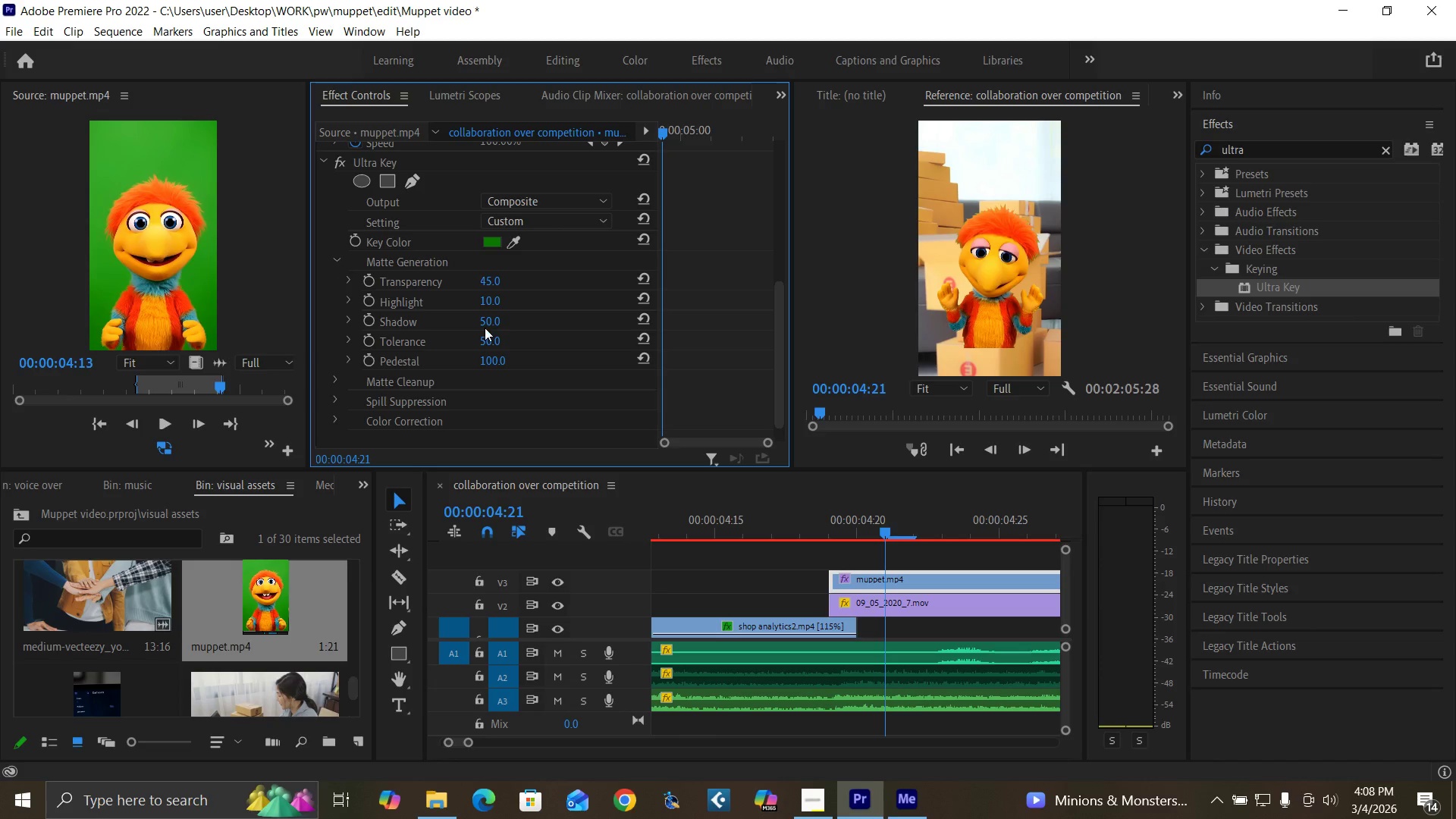 
wait(6.2)
 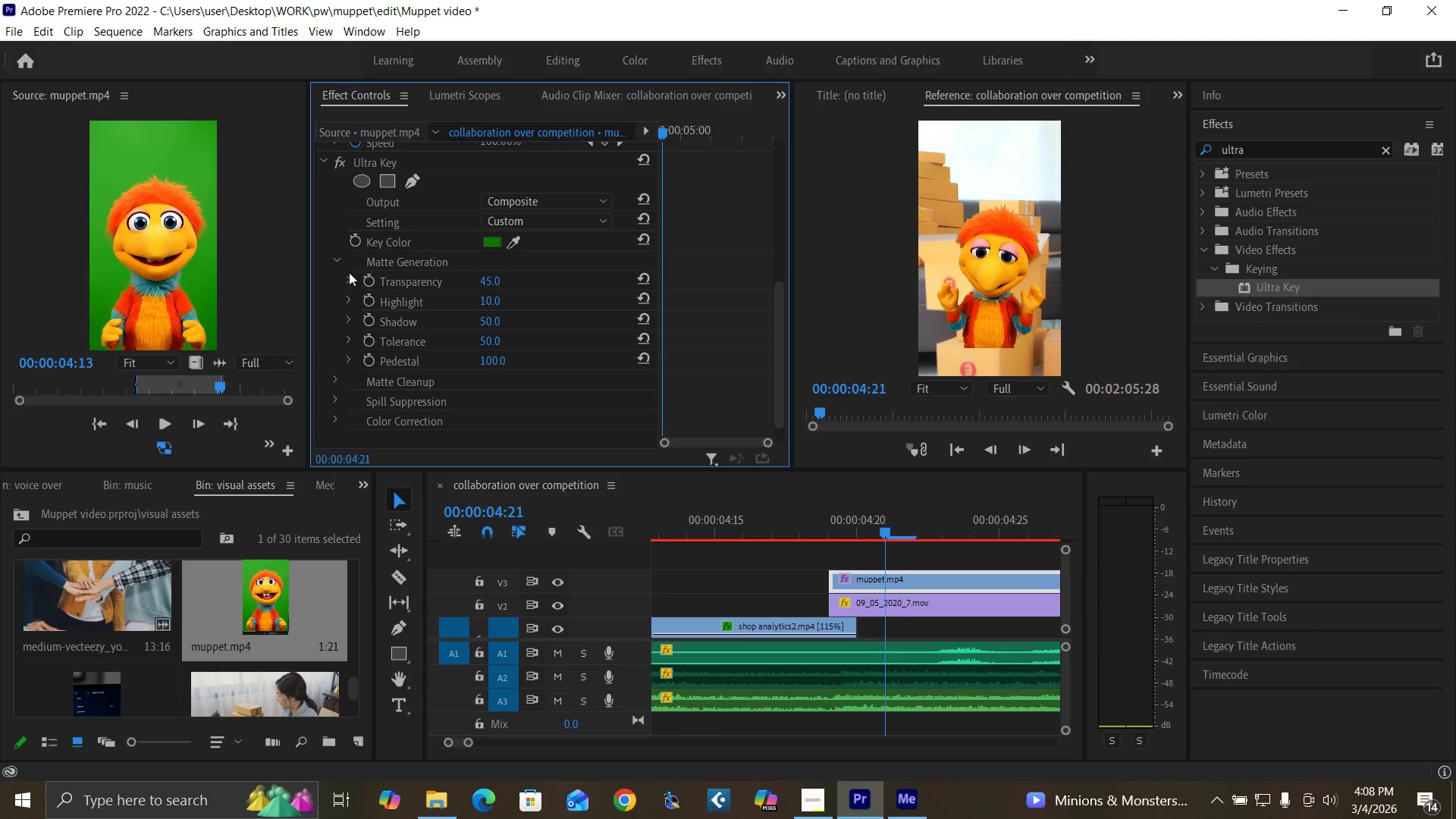 
left_click_drag(start_coordinate=[488, 300], to_coordinate=[331, 412])
 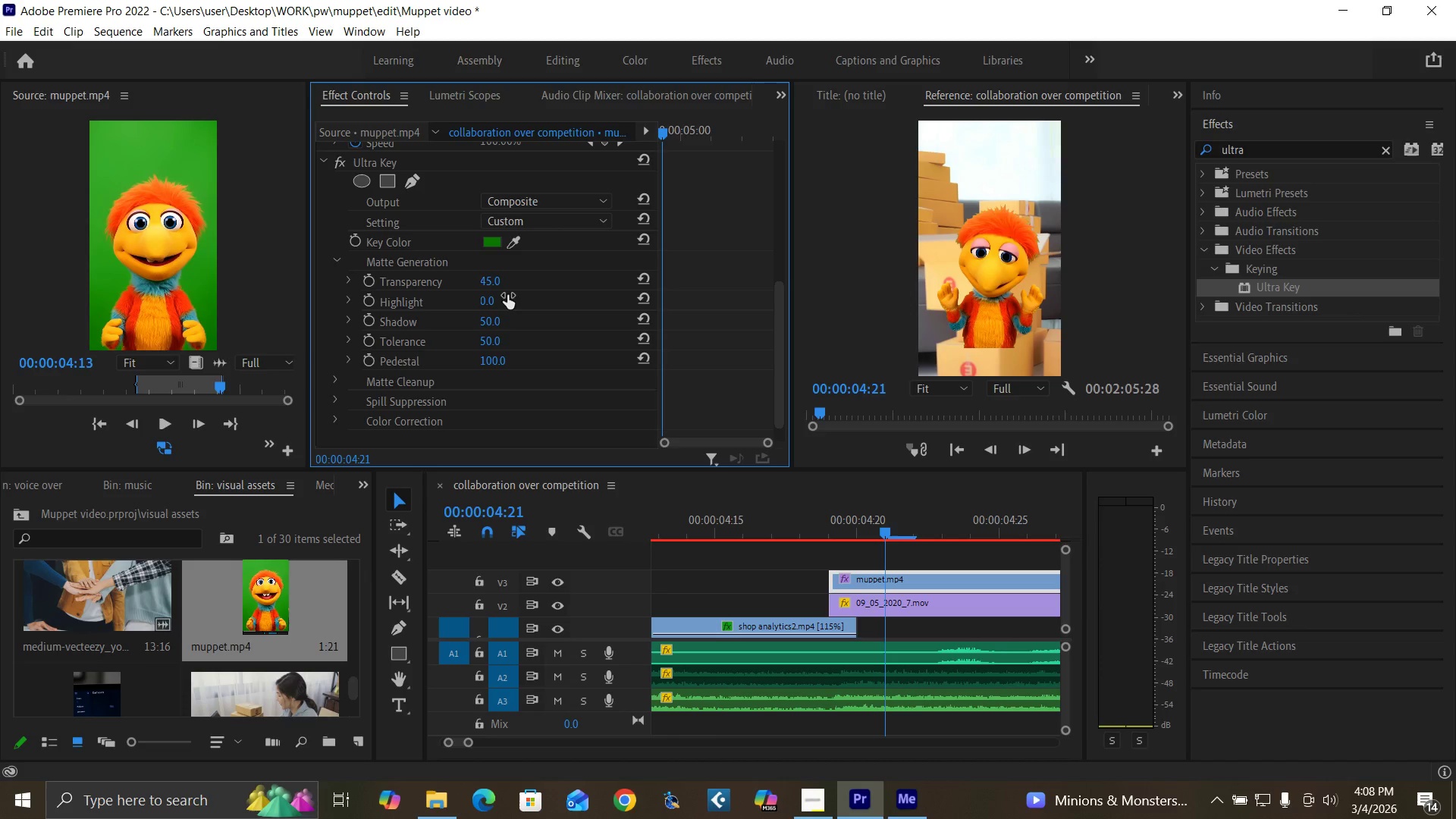 
key(Control+Z)
 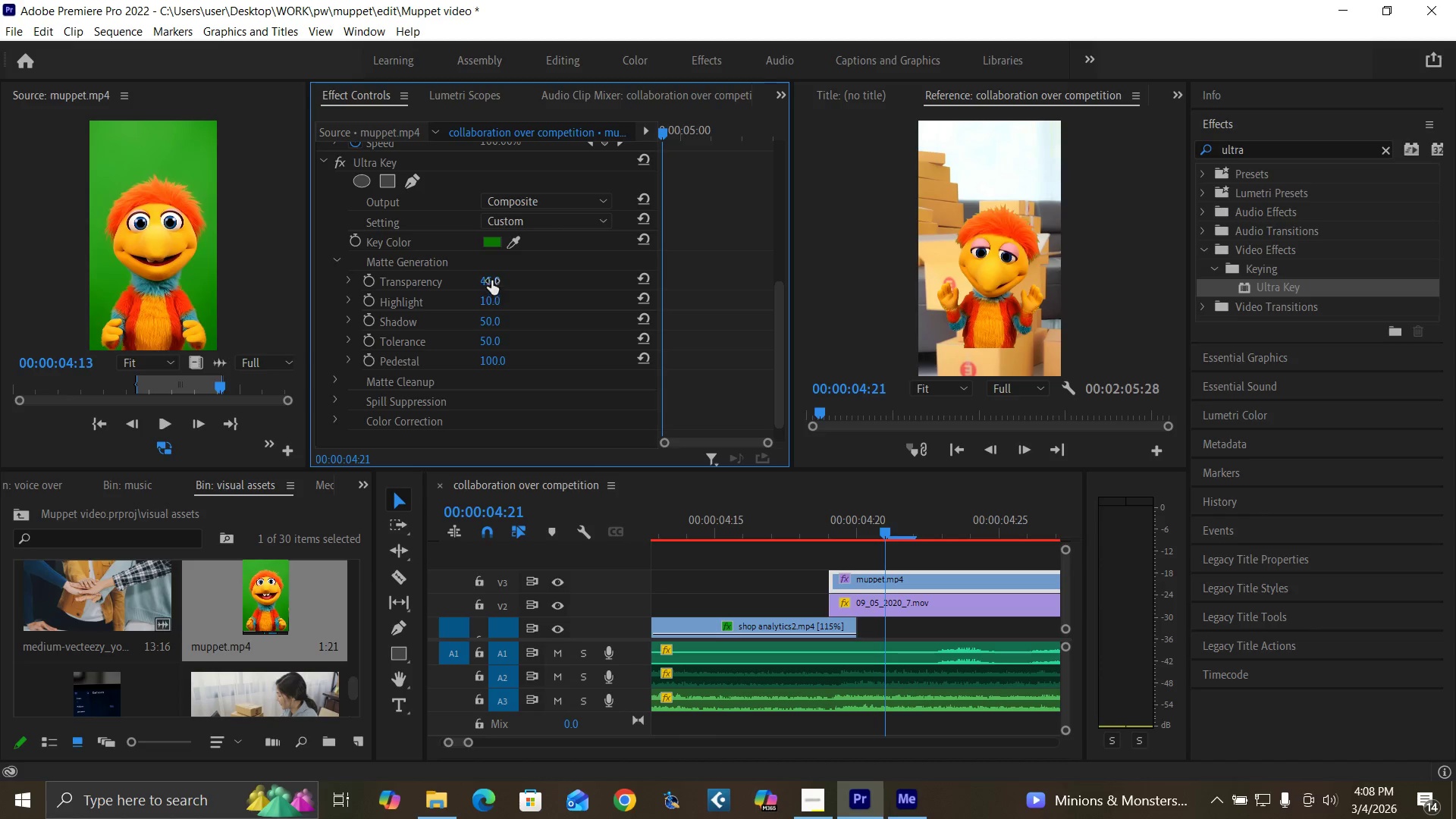 
left_click_drag(start_coordinate=[490, 277], to_coordinate=[291, 369])
 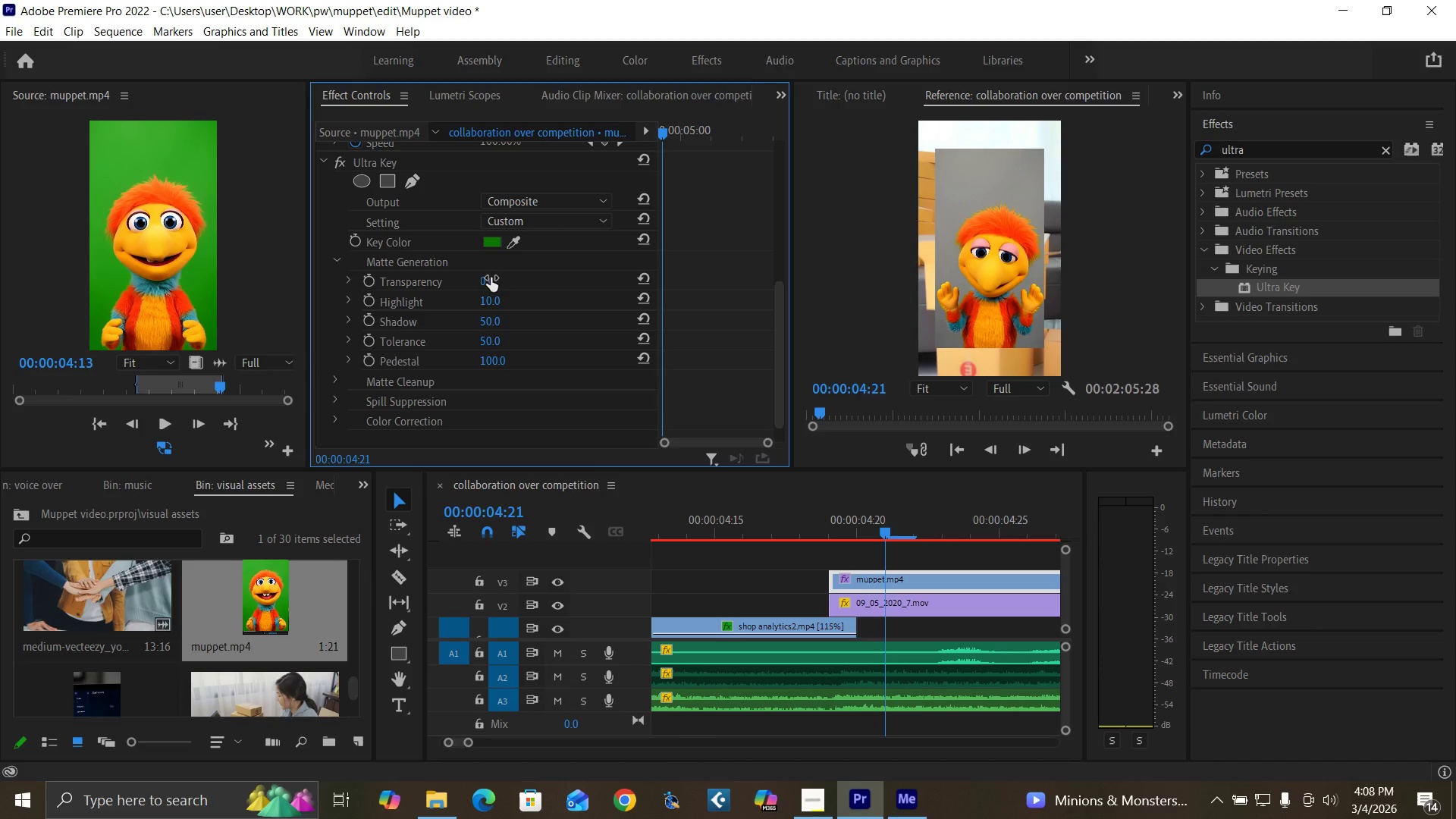 
left_click_drag(start_coordinate=[491, 278], to_coordinate=[556, 272])
 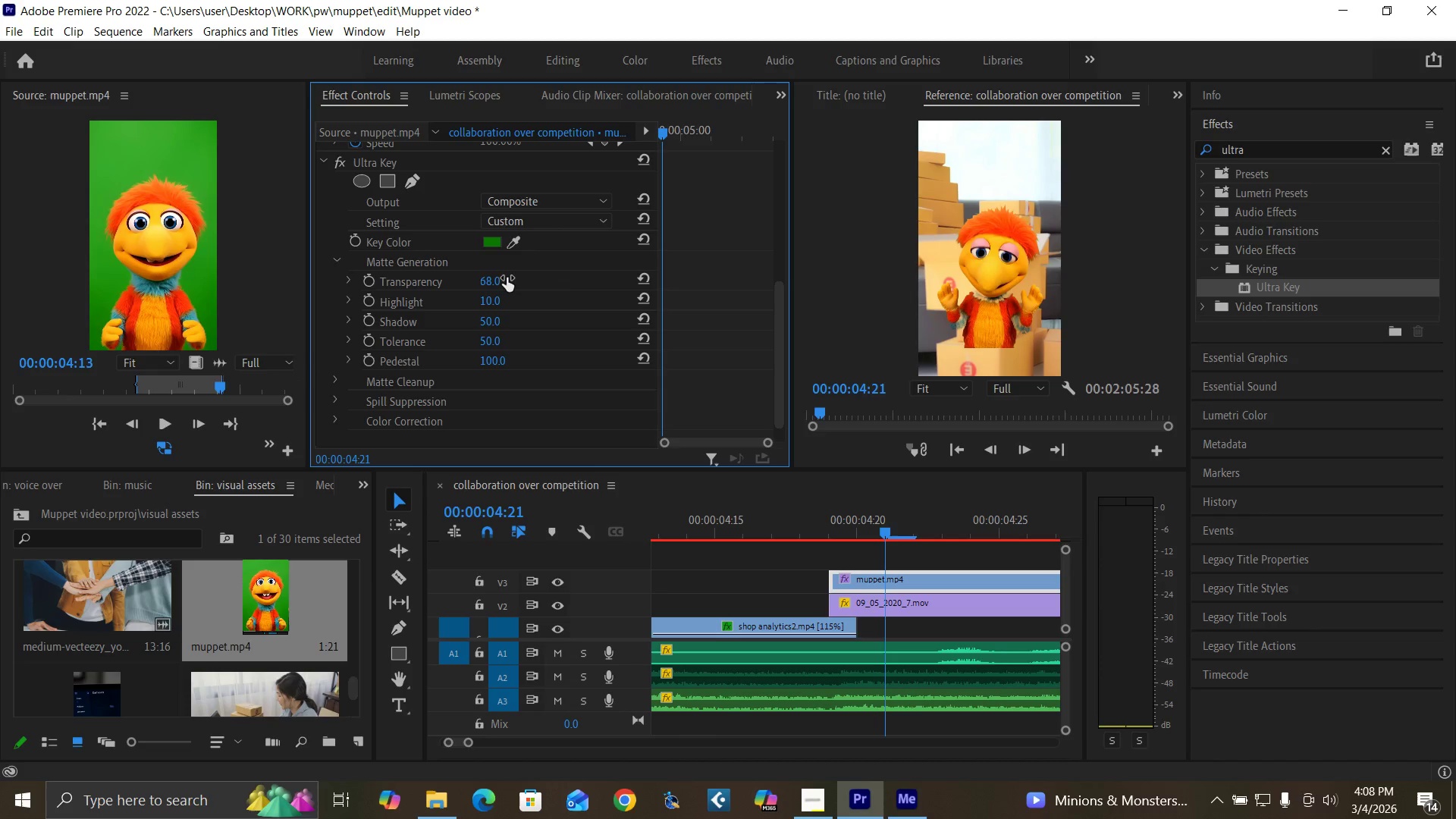 
key(Control+Z)
 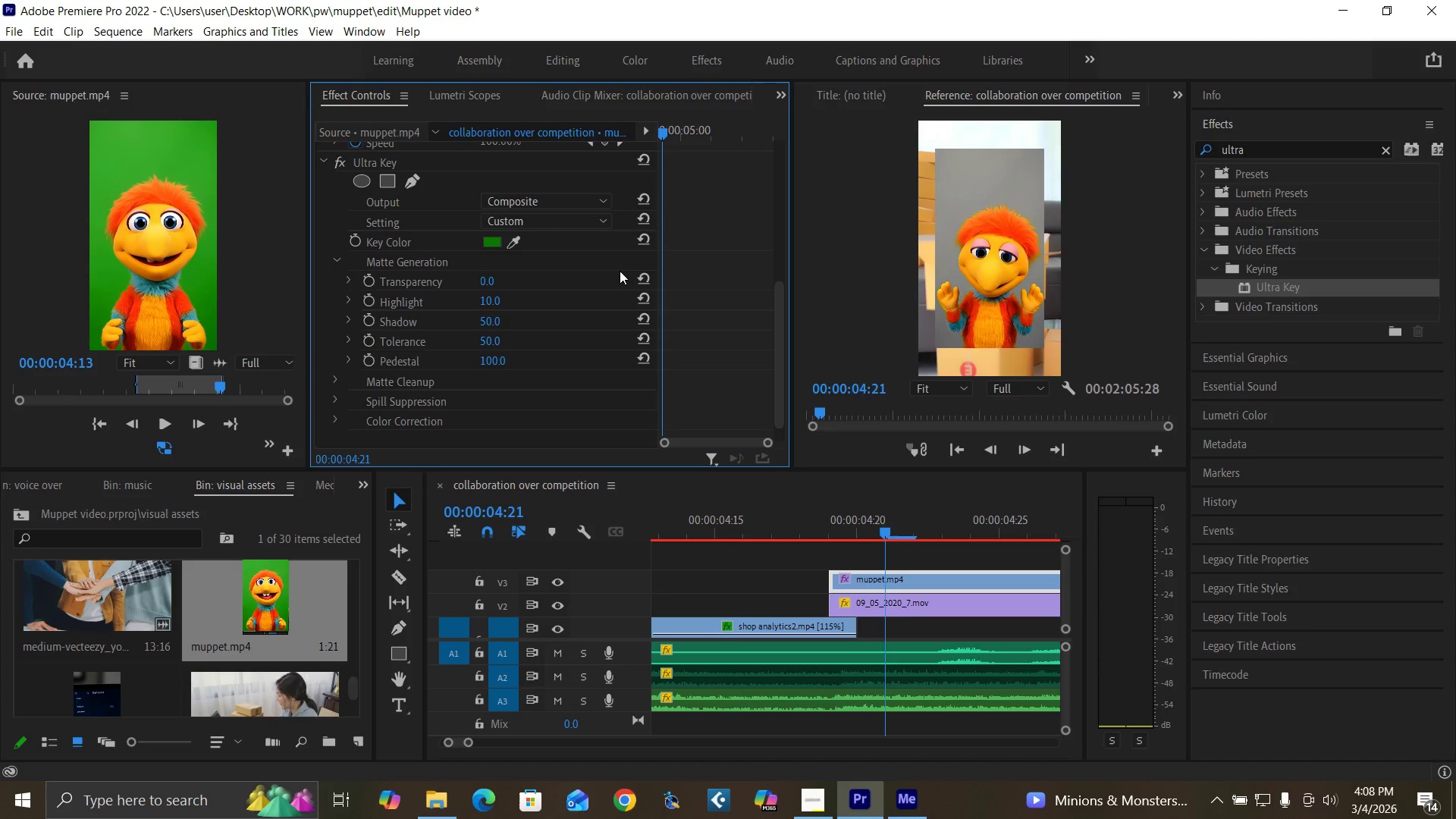 
left_click([642, 275])
 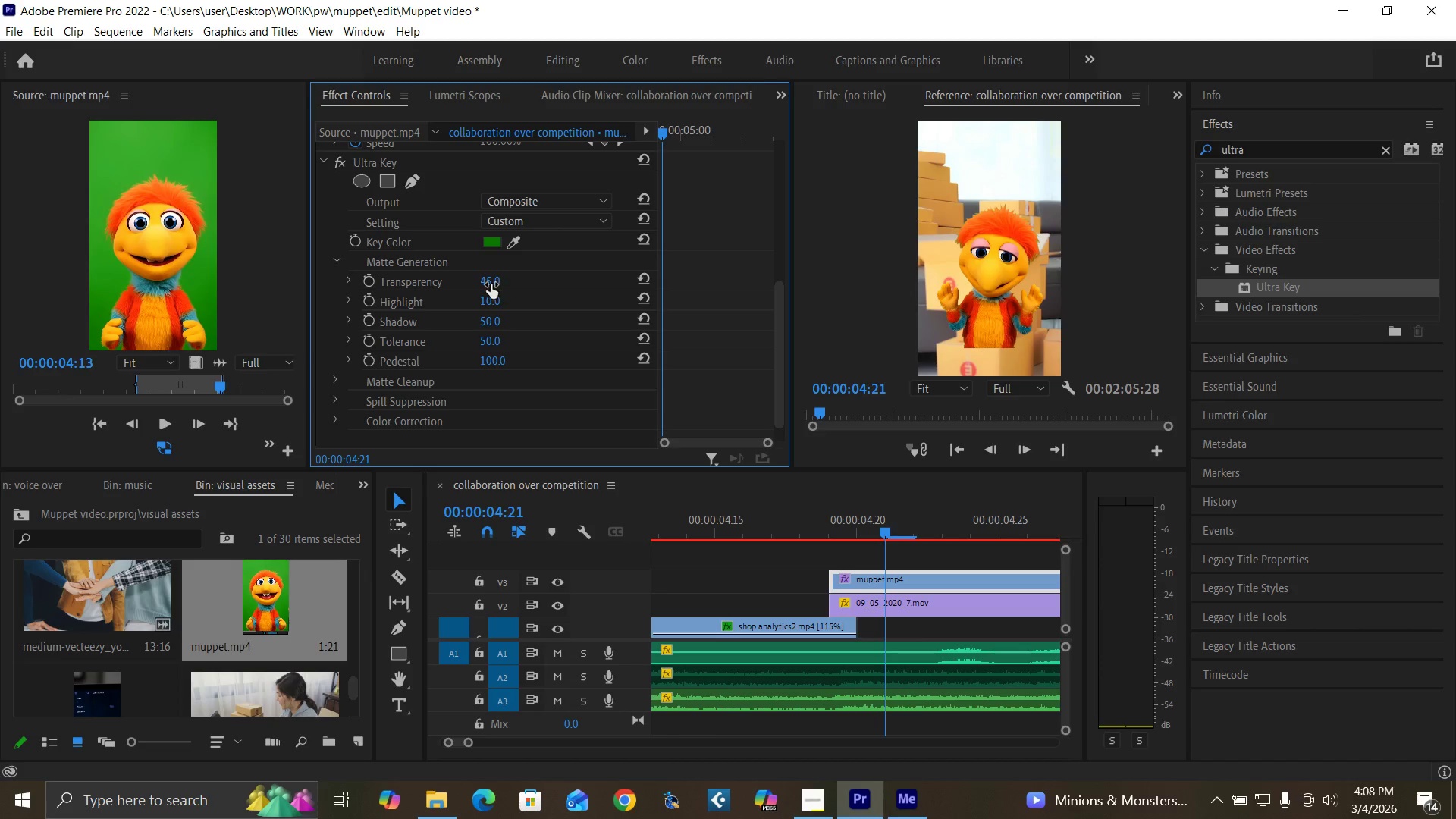 
left_click([488, 282])
 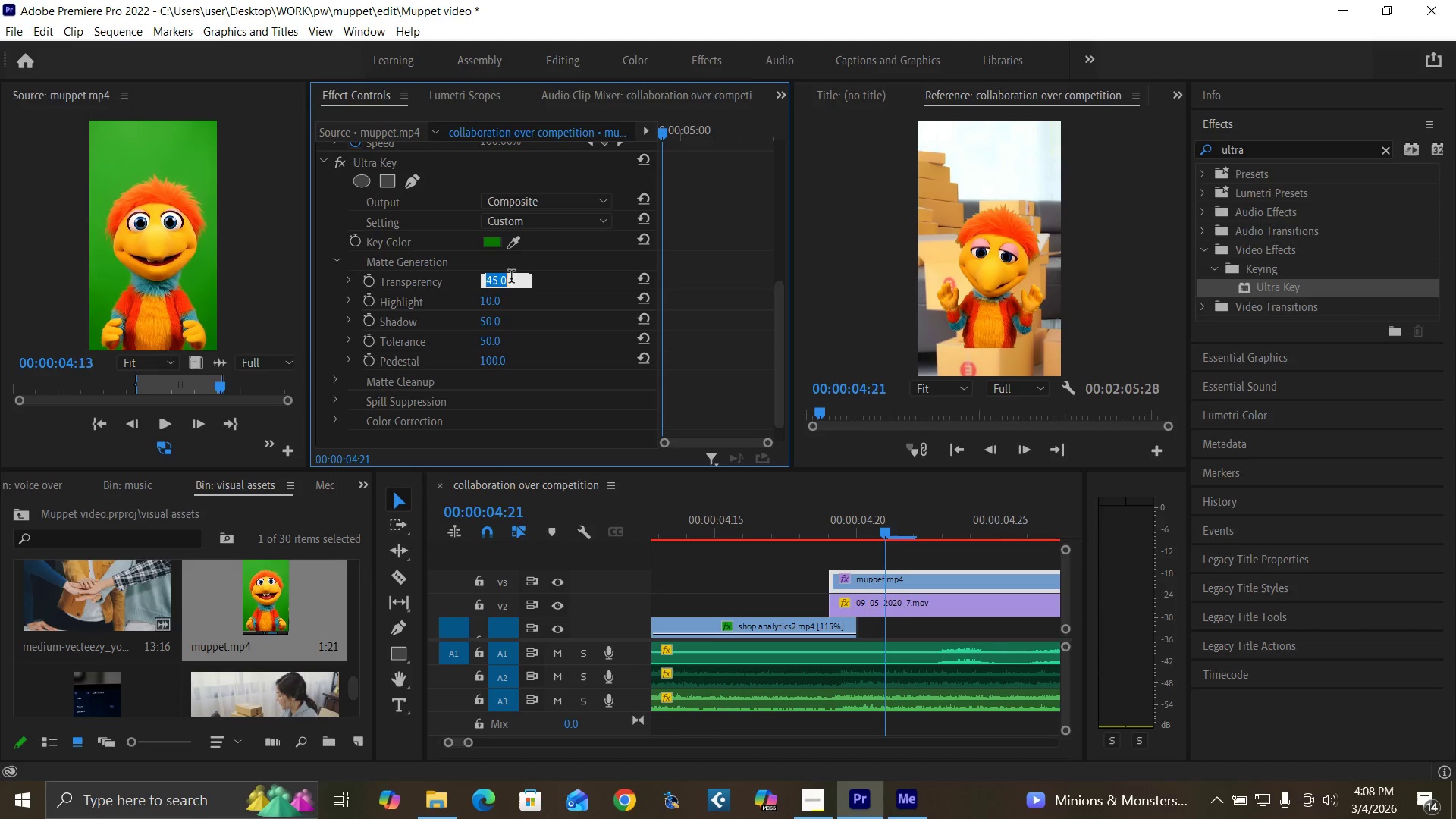 
type(60)
 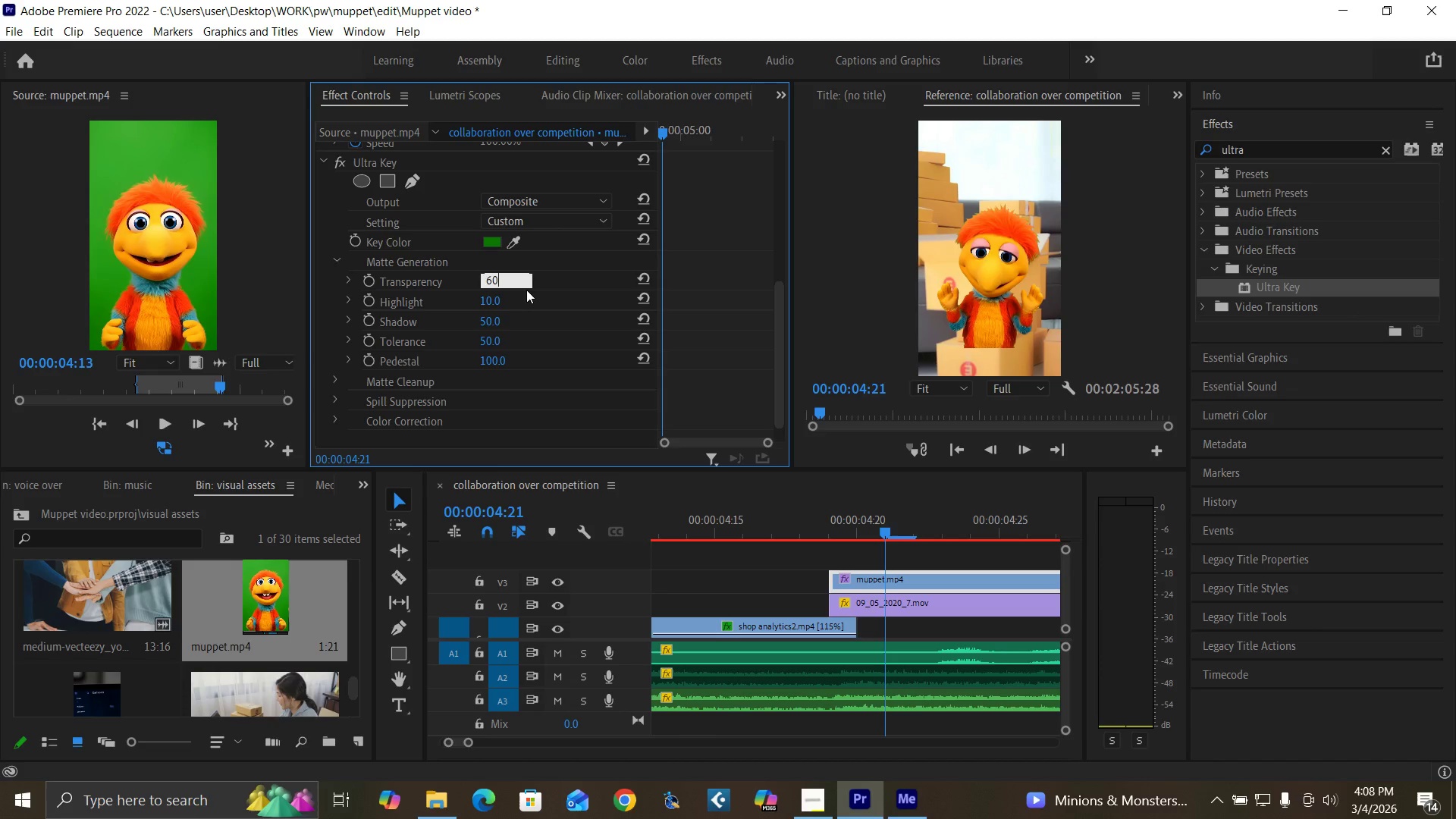 
key(Enter)
 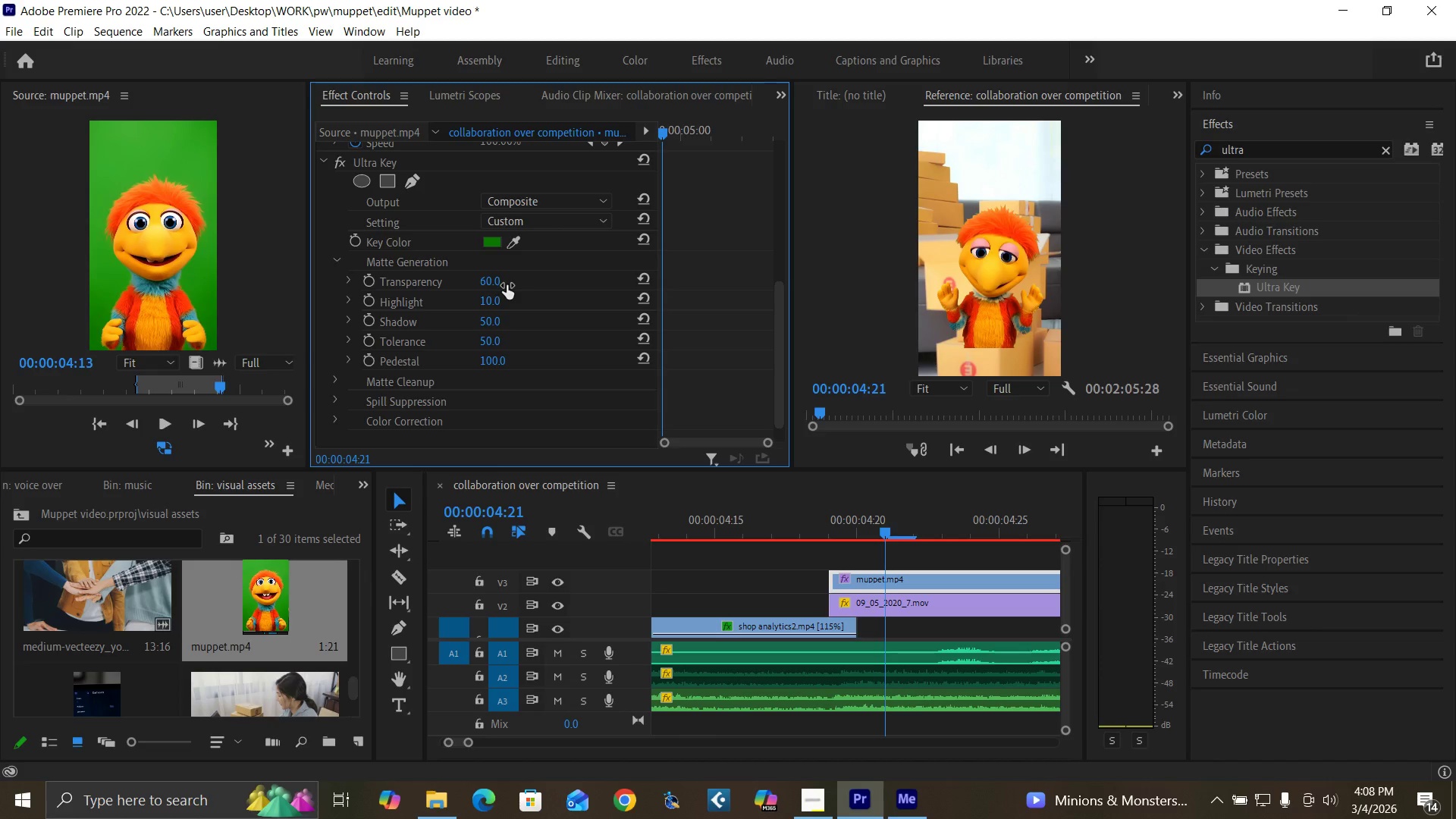 
key(Control+Z)
 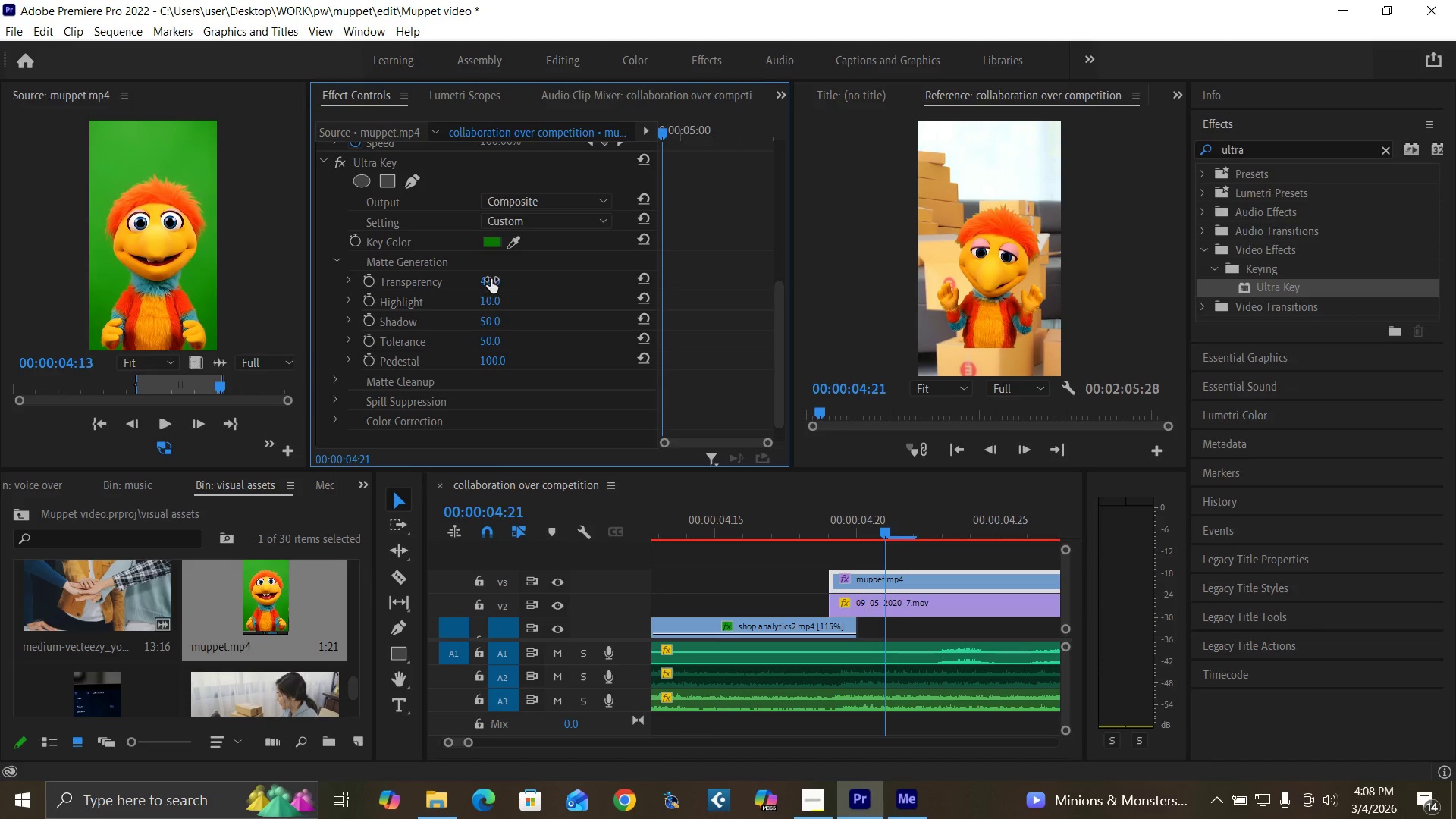 
left_click([488, 279])
 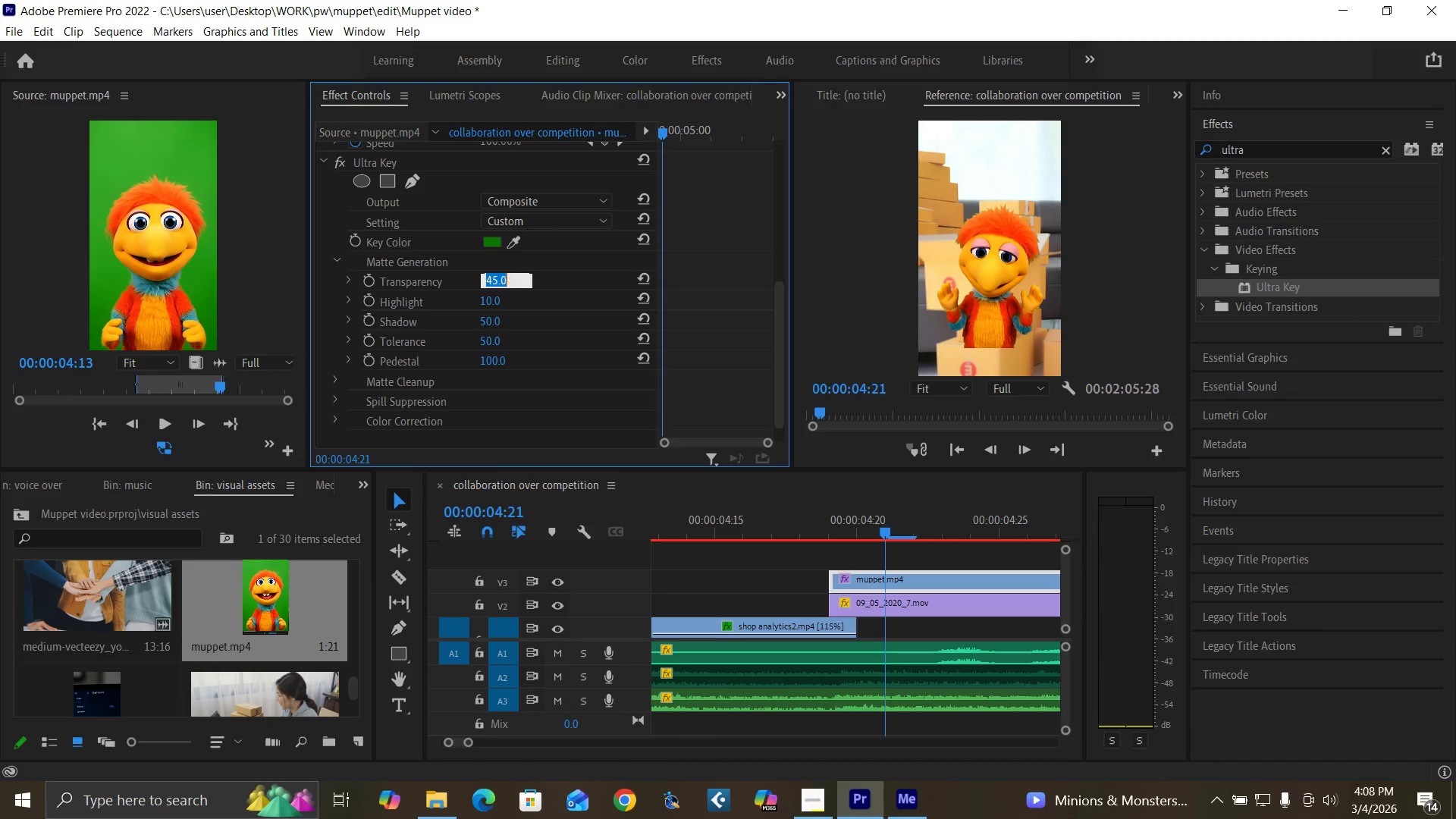 
key(5)
 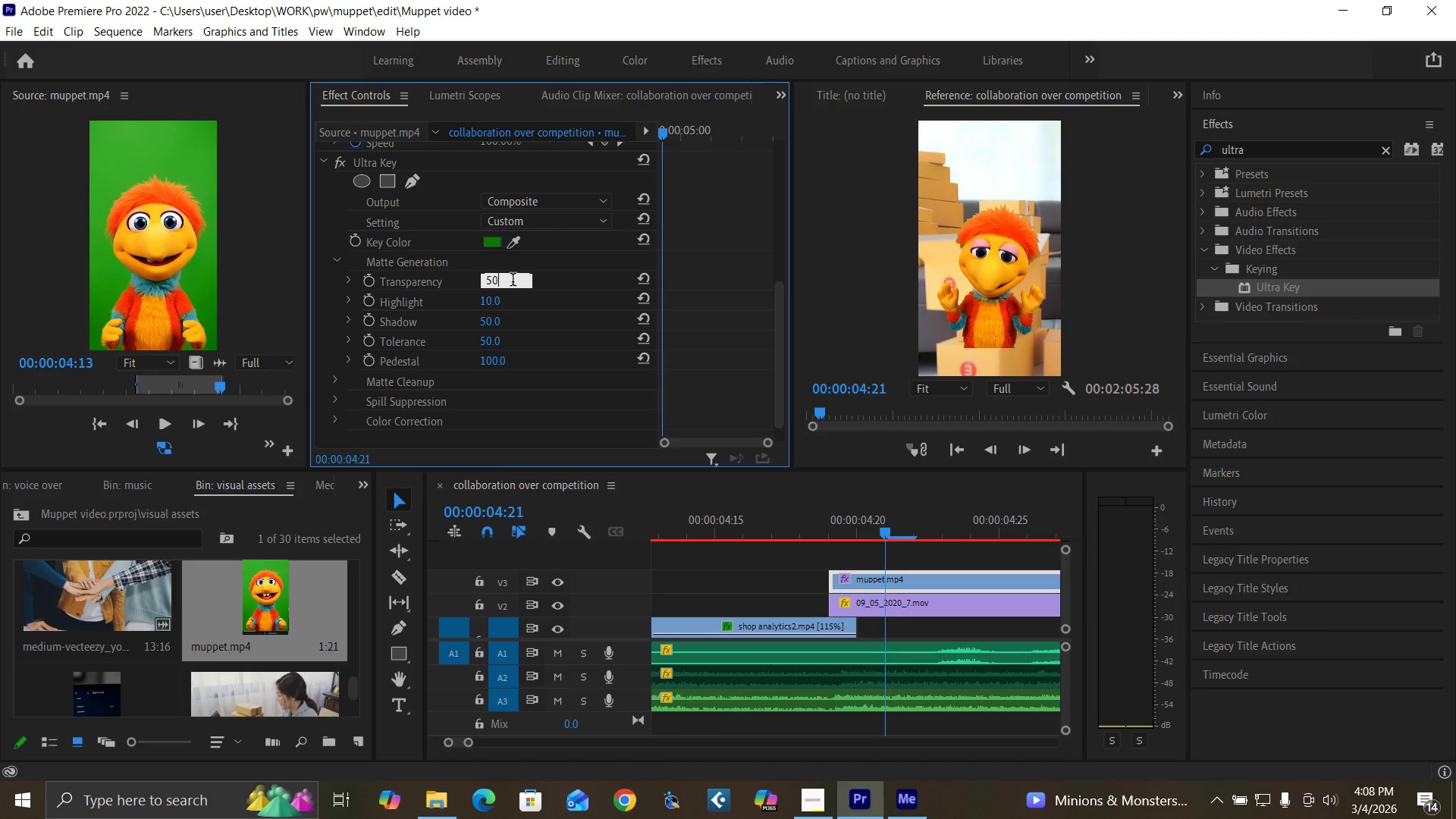 
key(0)
 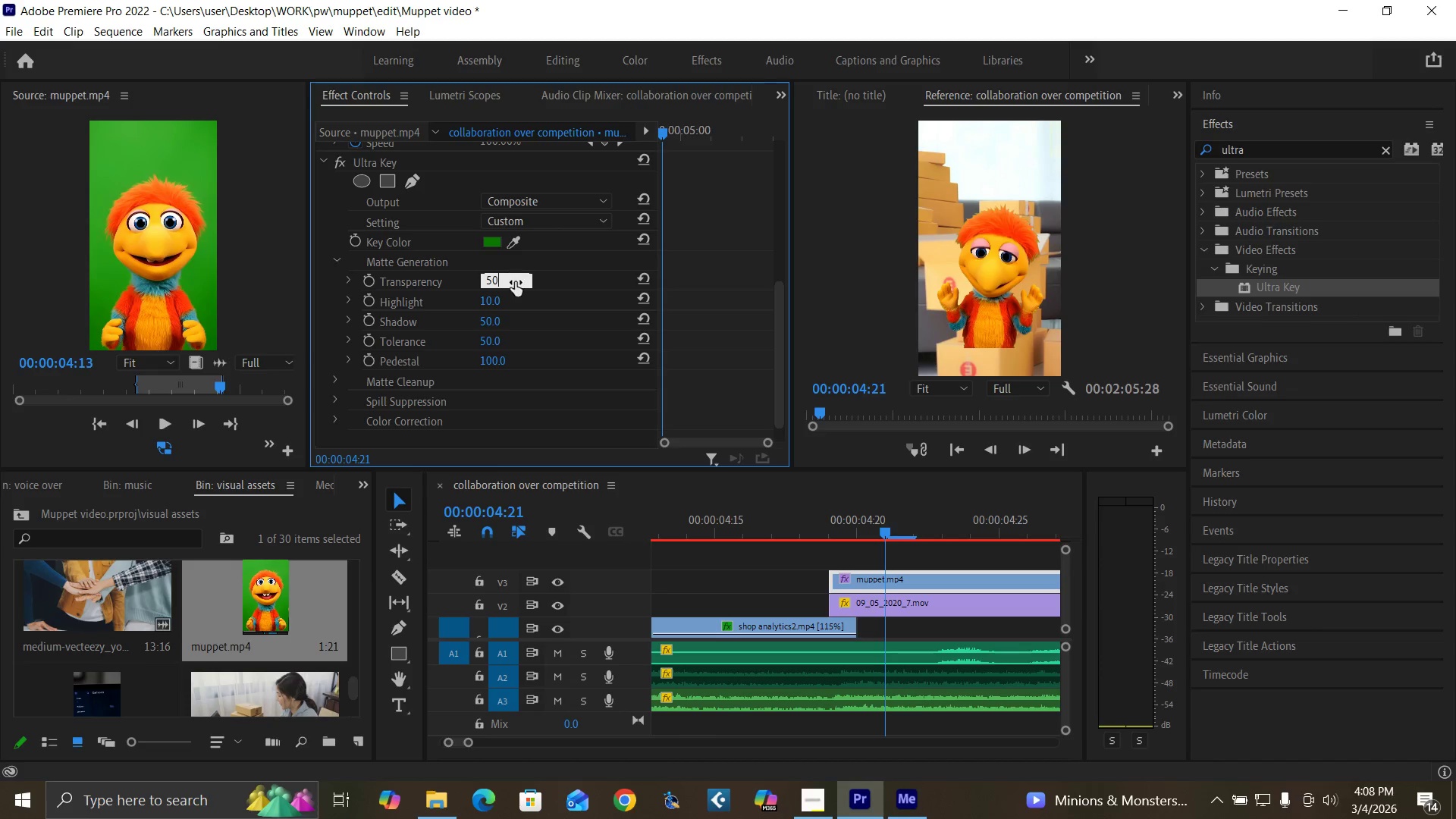 
key(Enter)
 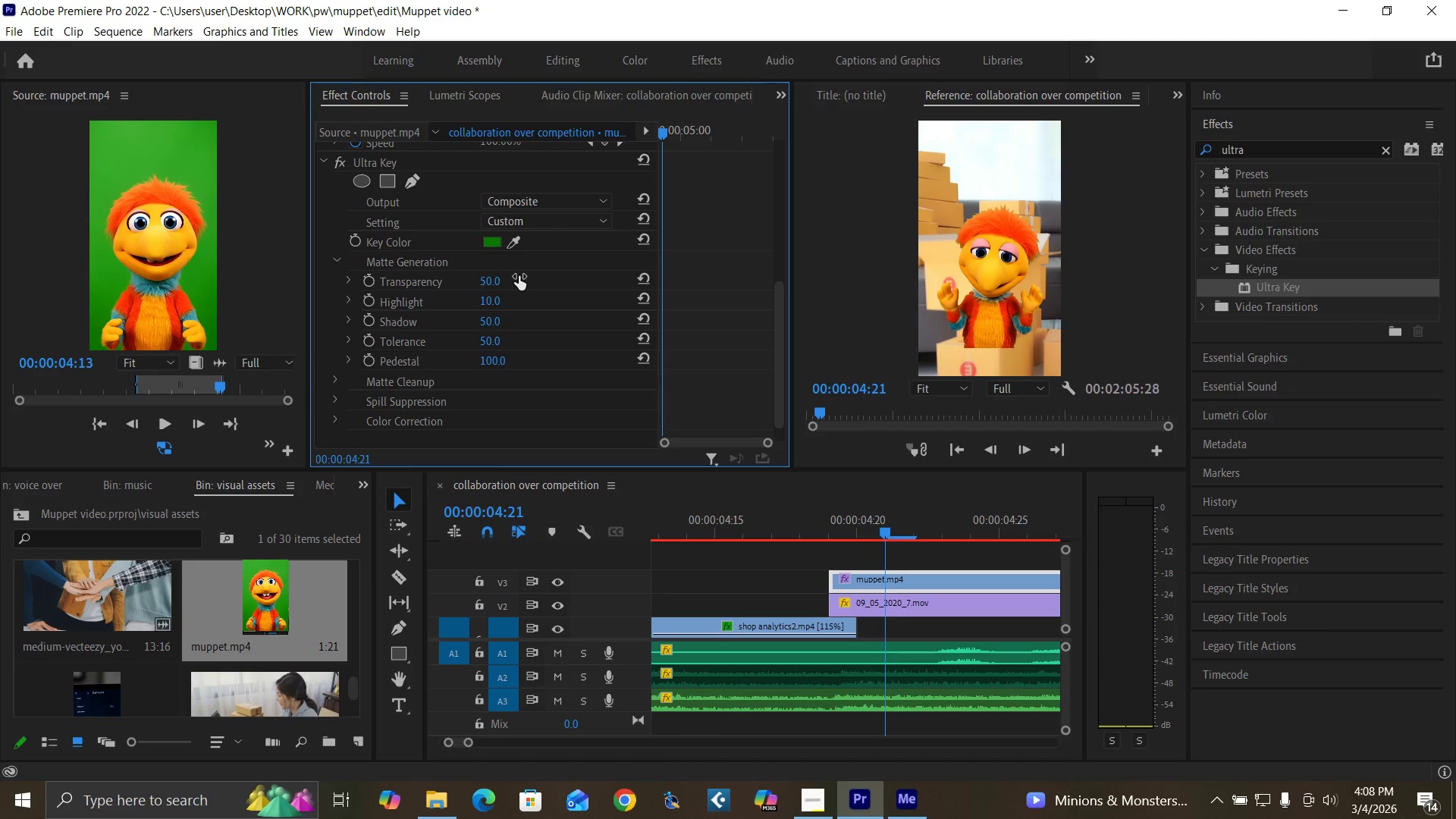 
key(Control+Backquote)
 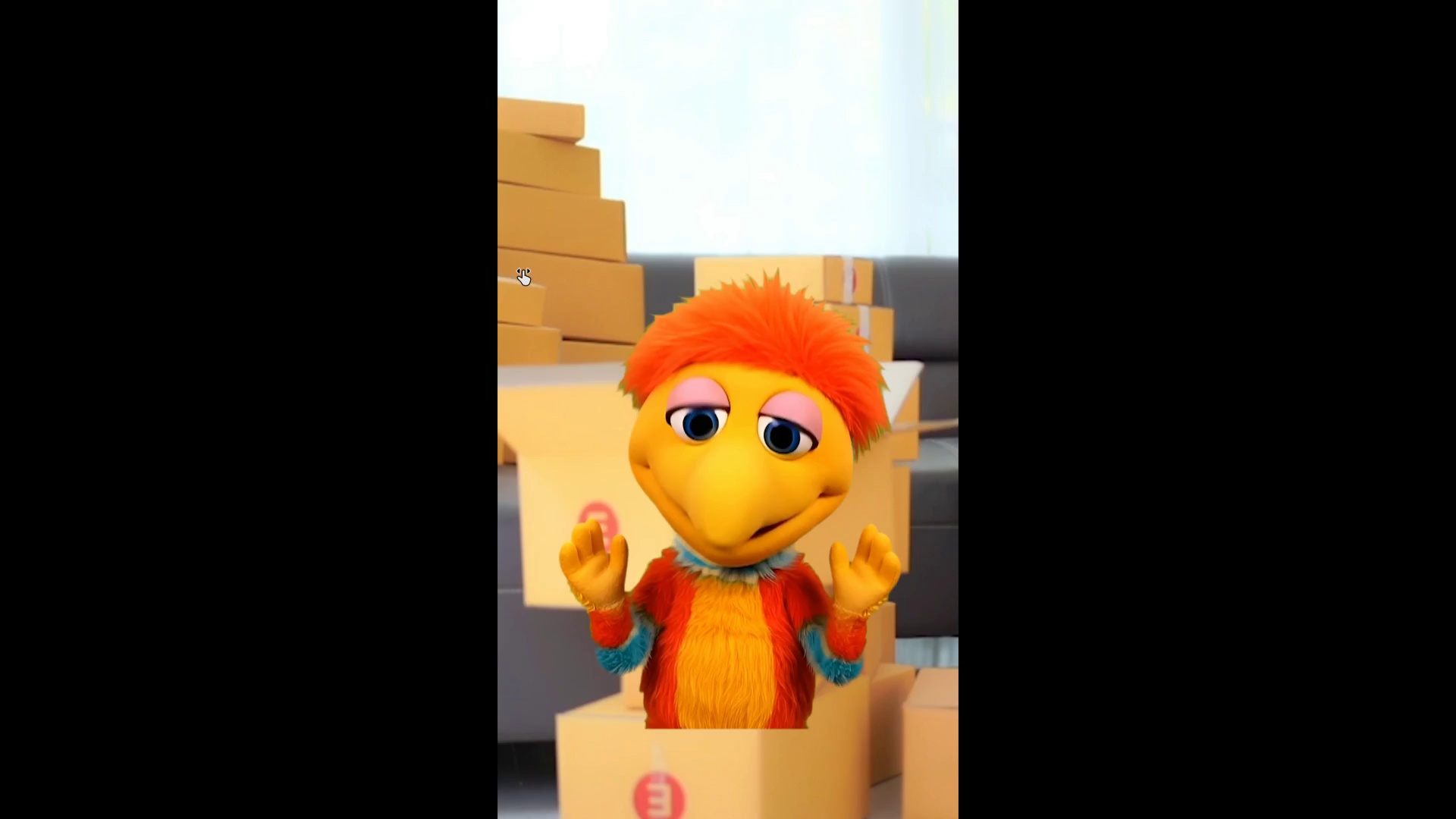 
hold_key(key=ControlLeft, duration=1.51)
 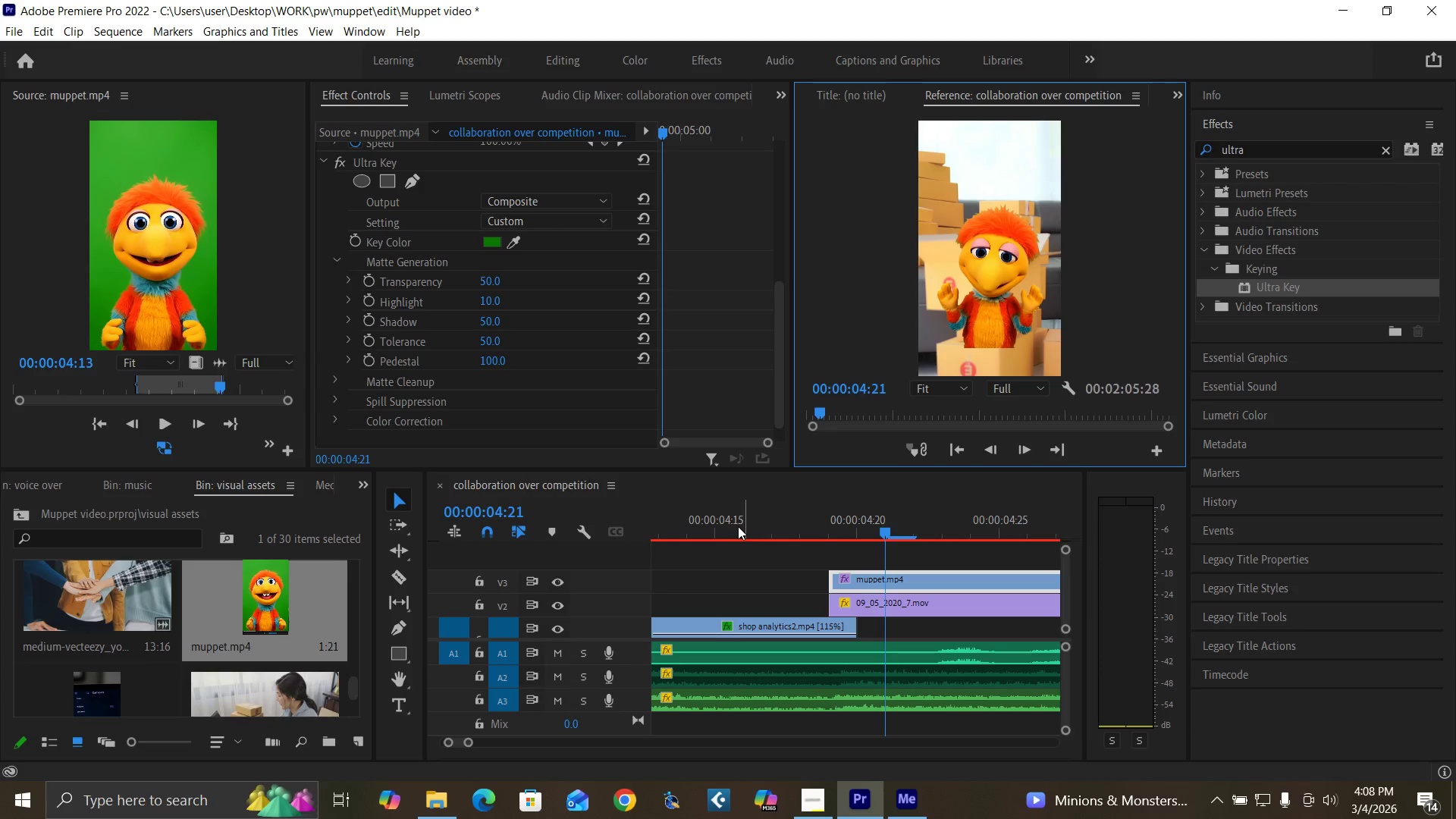 
key(Control+ControlLeft)
 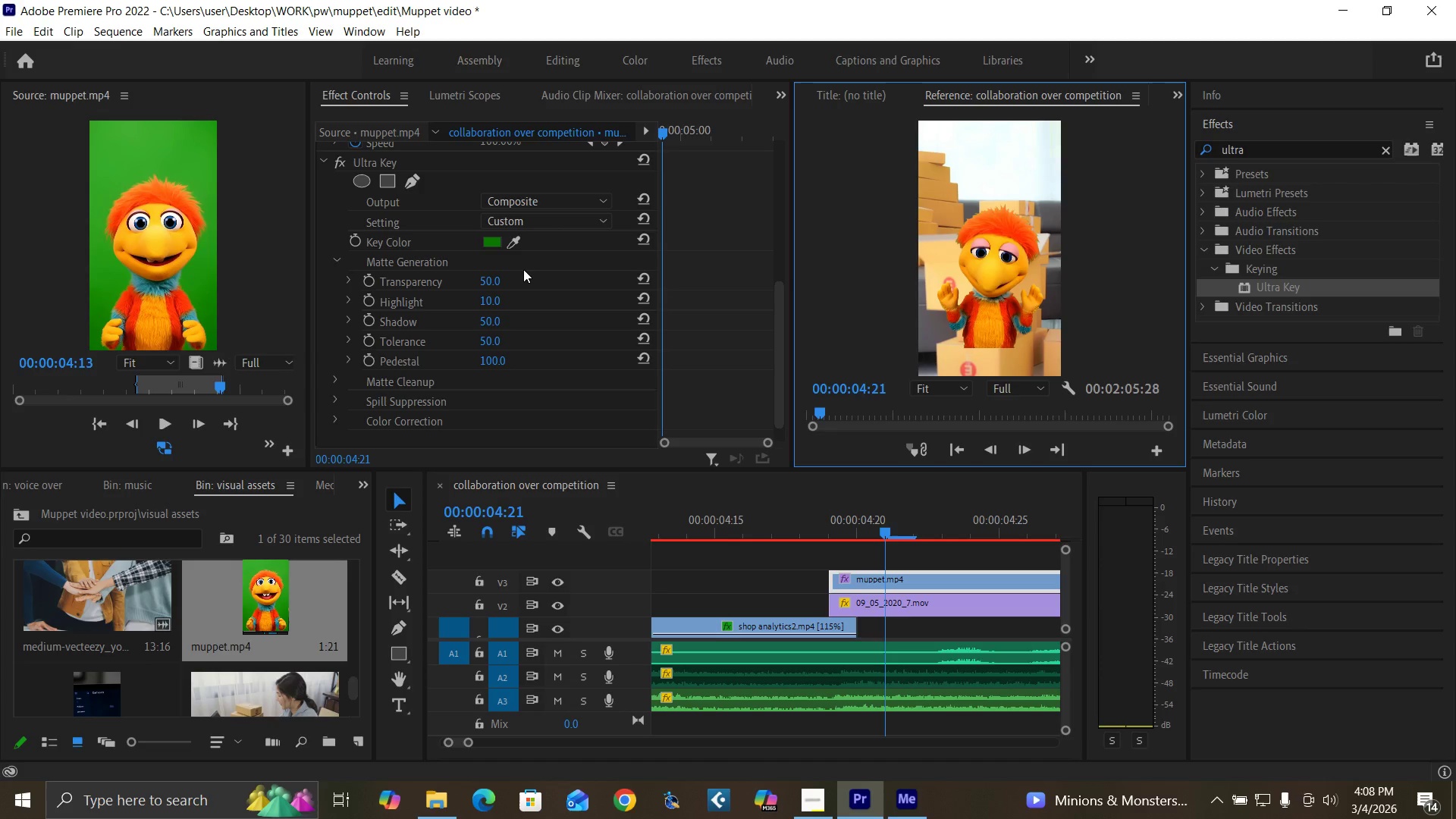 
key(Control+ControlLeft)
 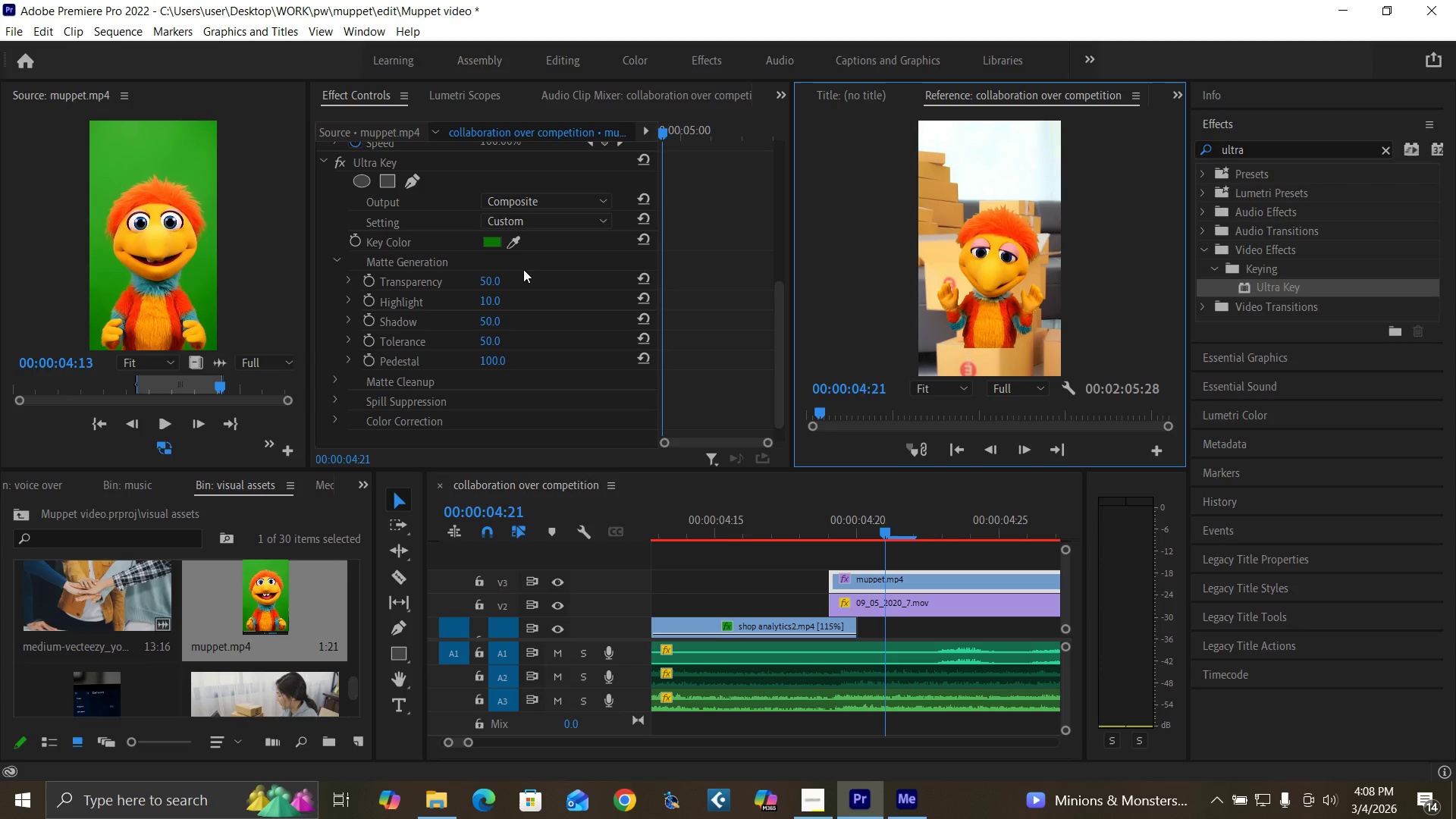 
key(Control+Backquote)
 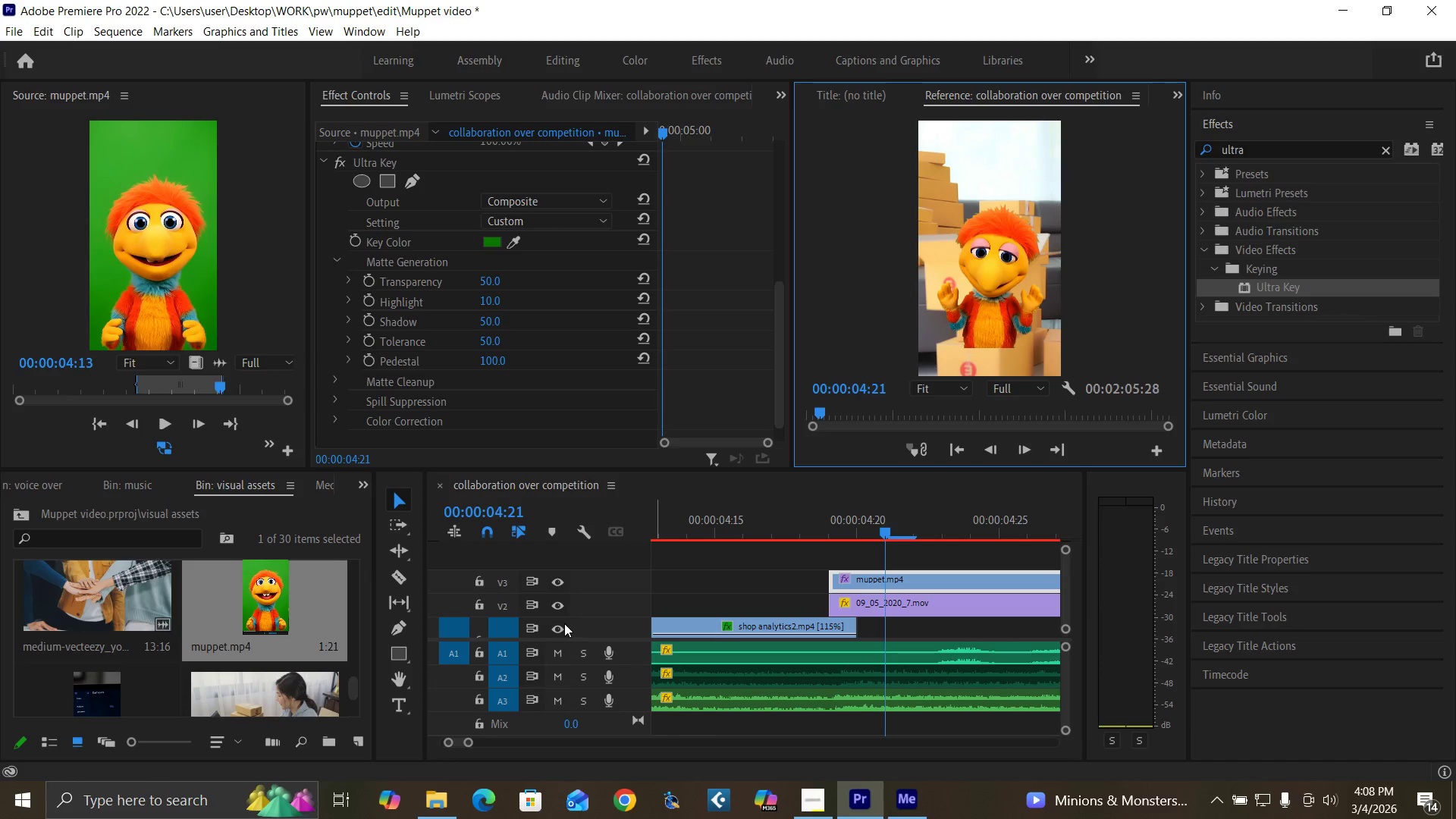 
left_click([556, 626])
 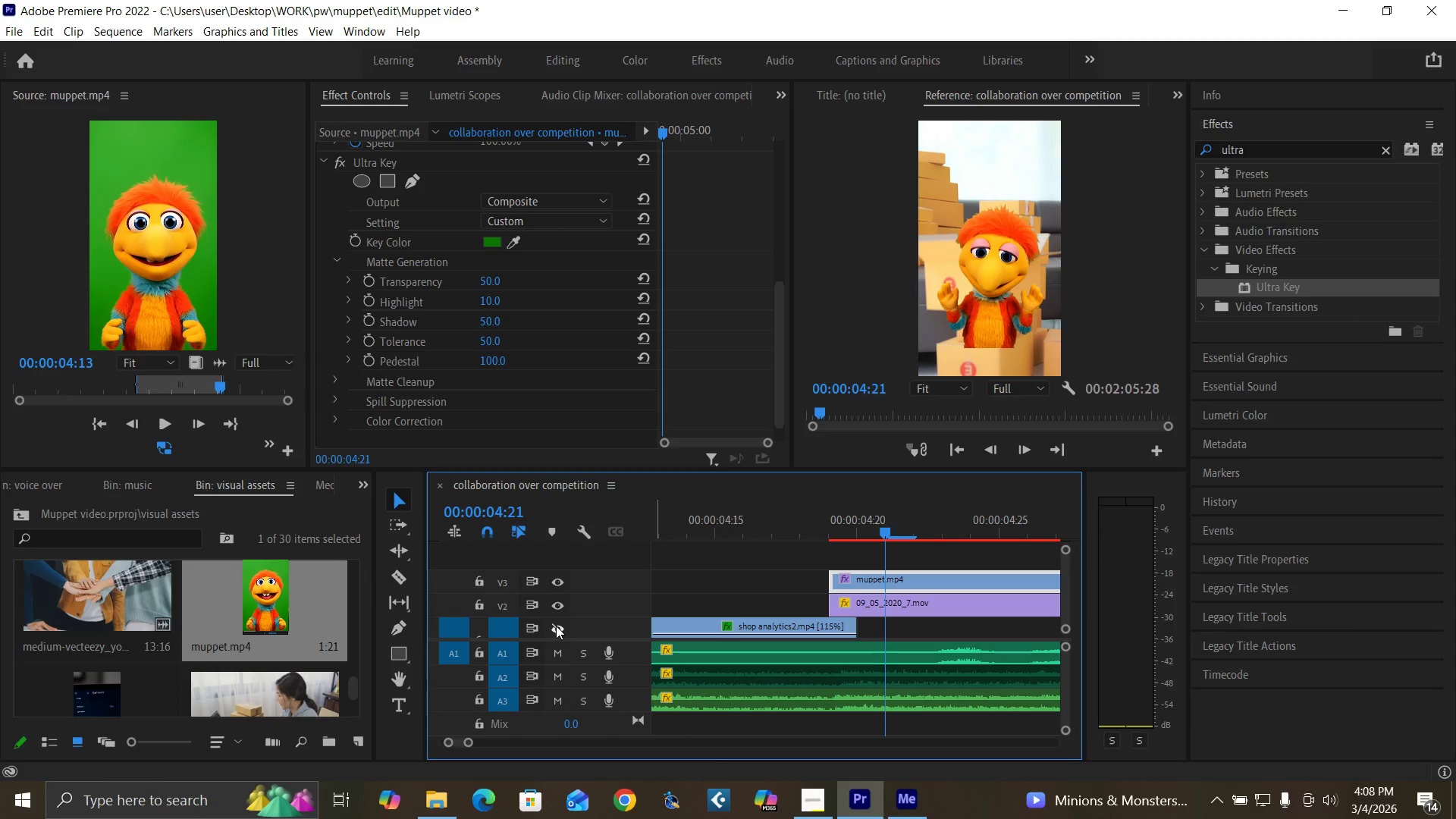 
hold_key(key=ControlLeft, duration=1.52)
 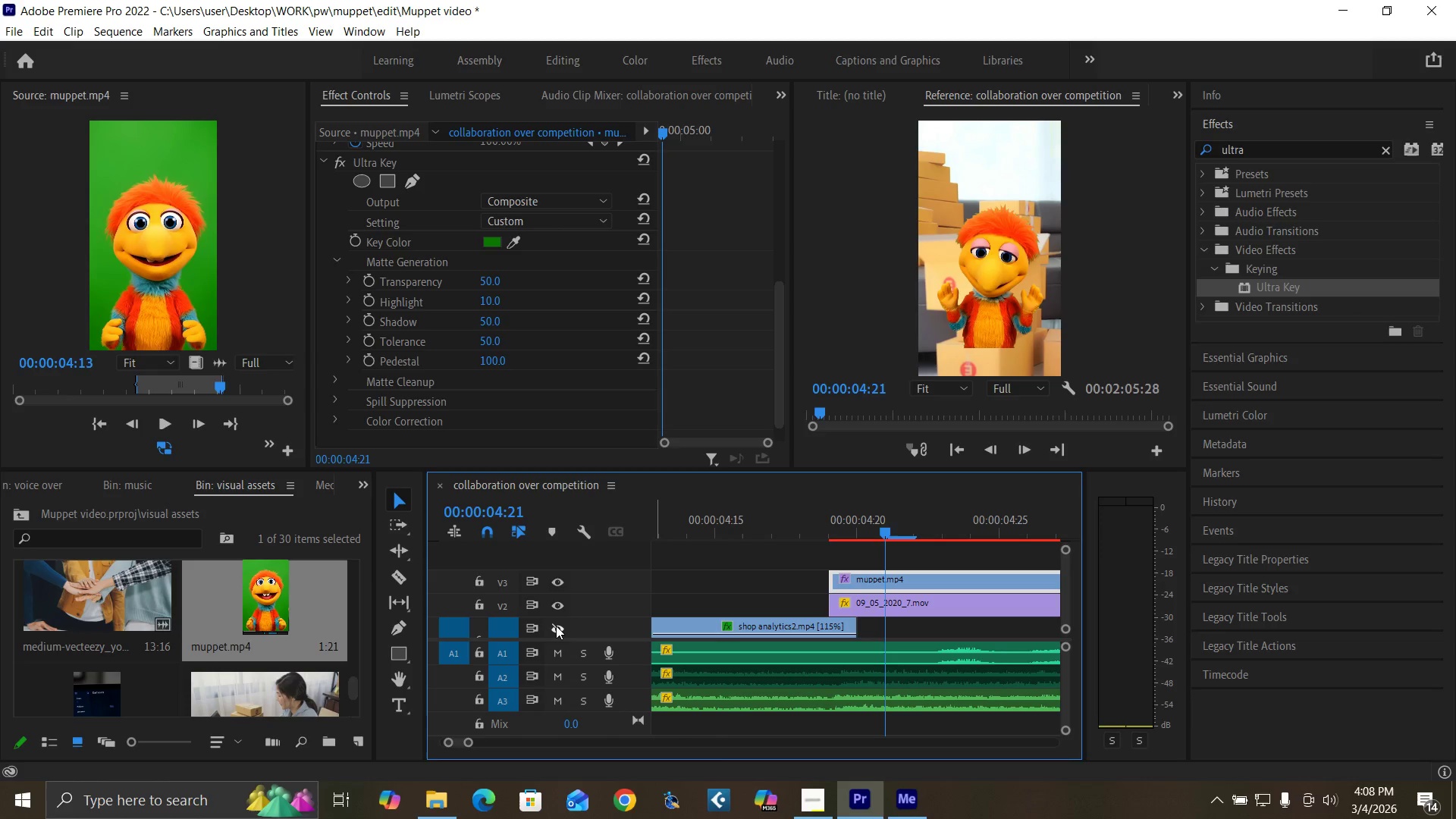 
hold_key(key=ControlLeft, duration=1.5)
left_click([556, 626])
 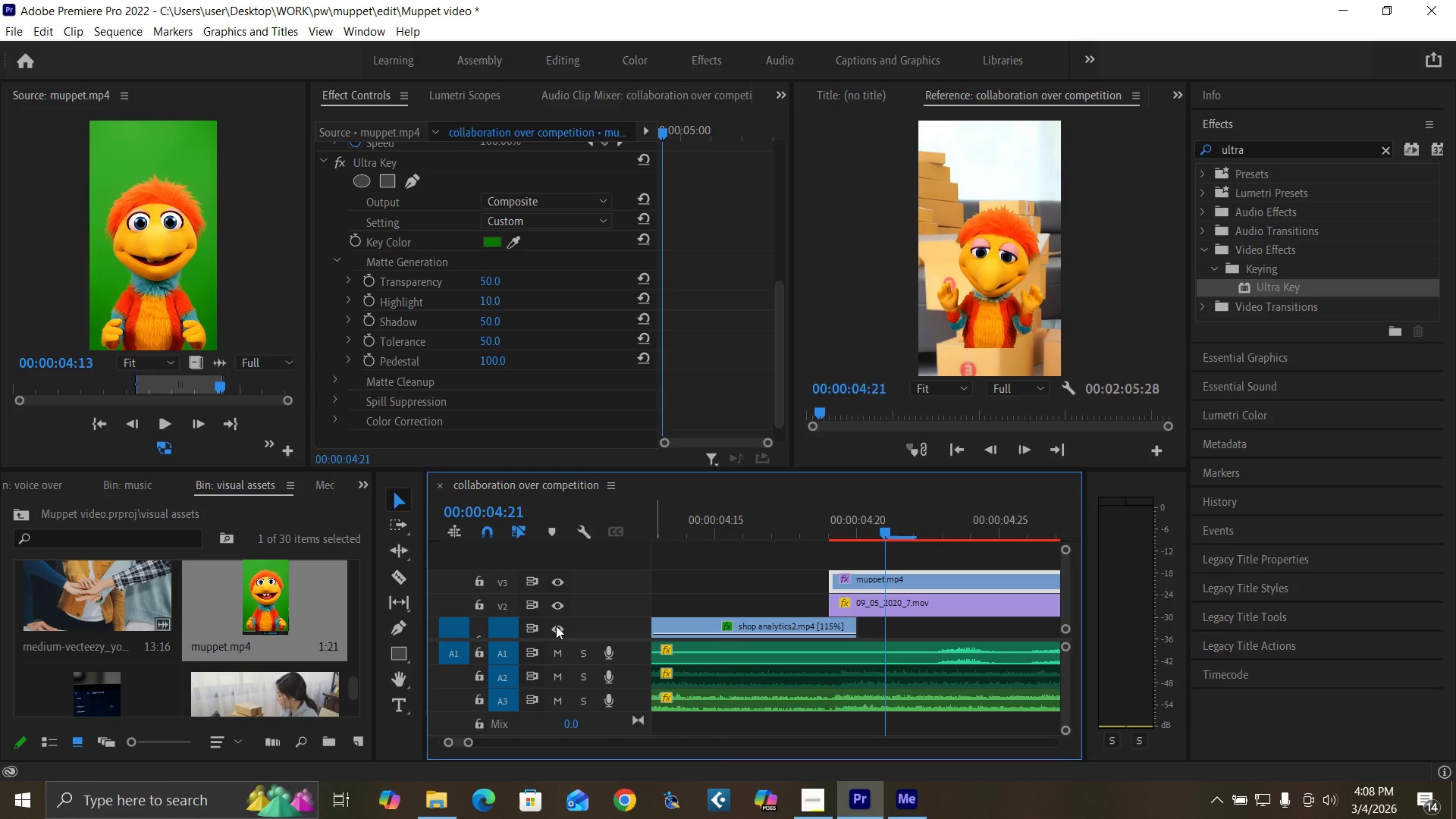 
hold_key(key=ControlLeft, duration=0.34)
 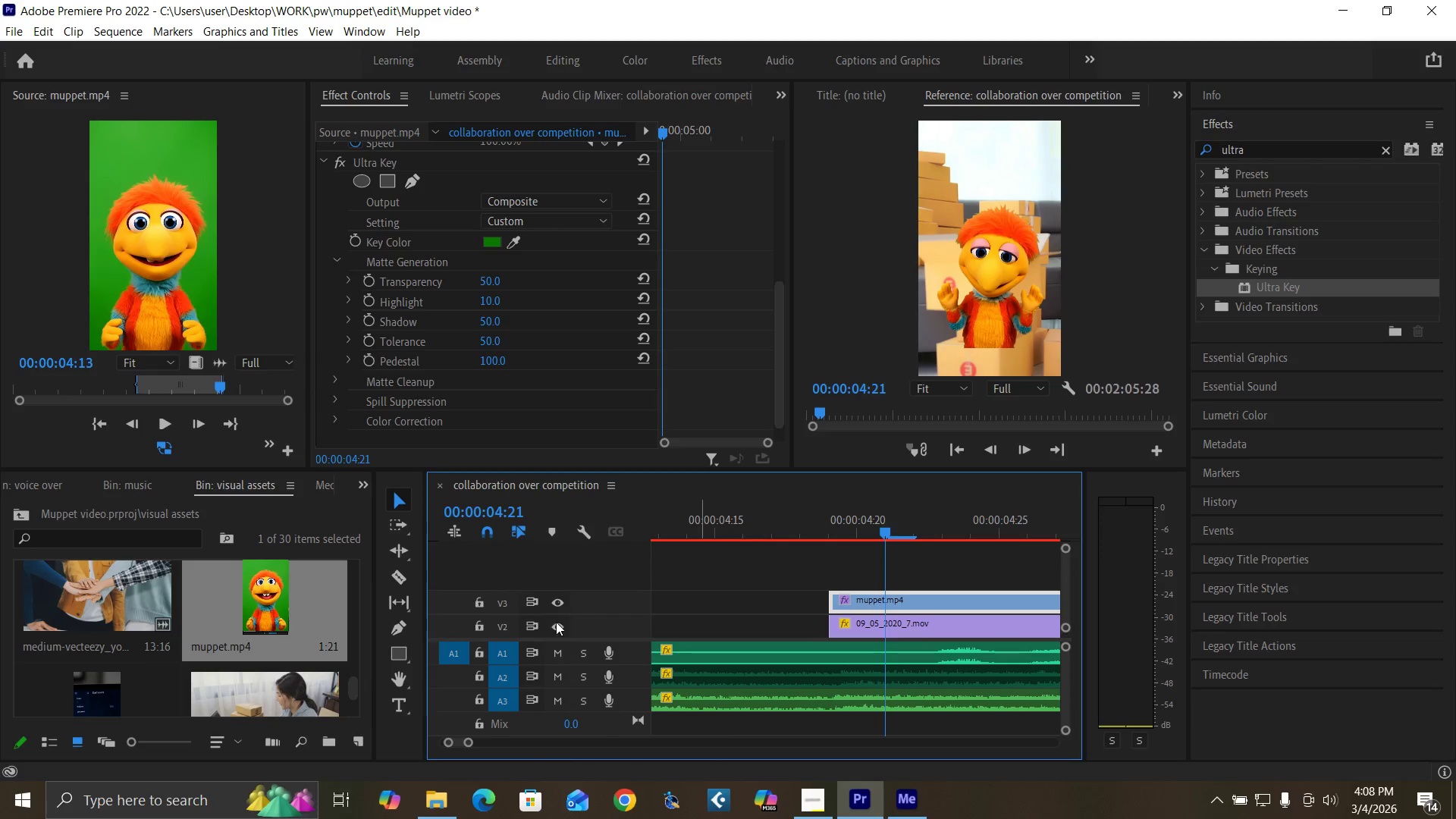 
key(Control+Backquote)
 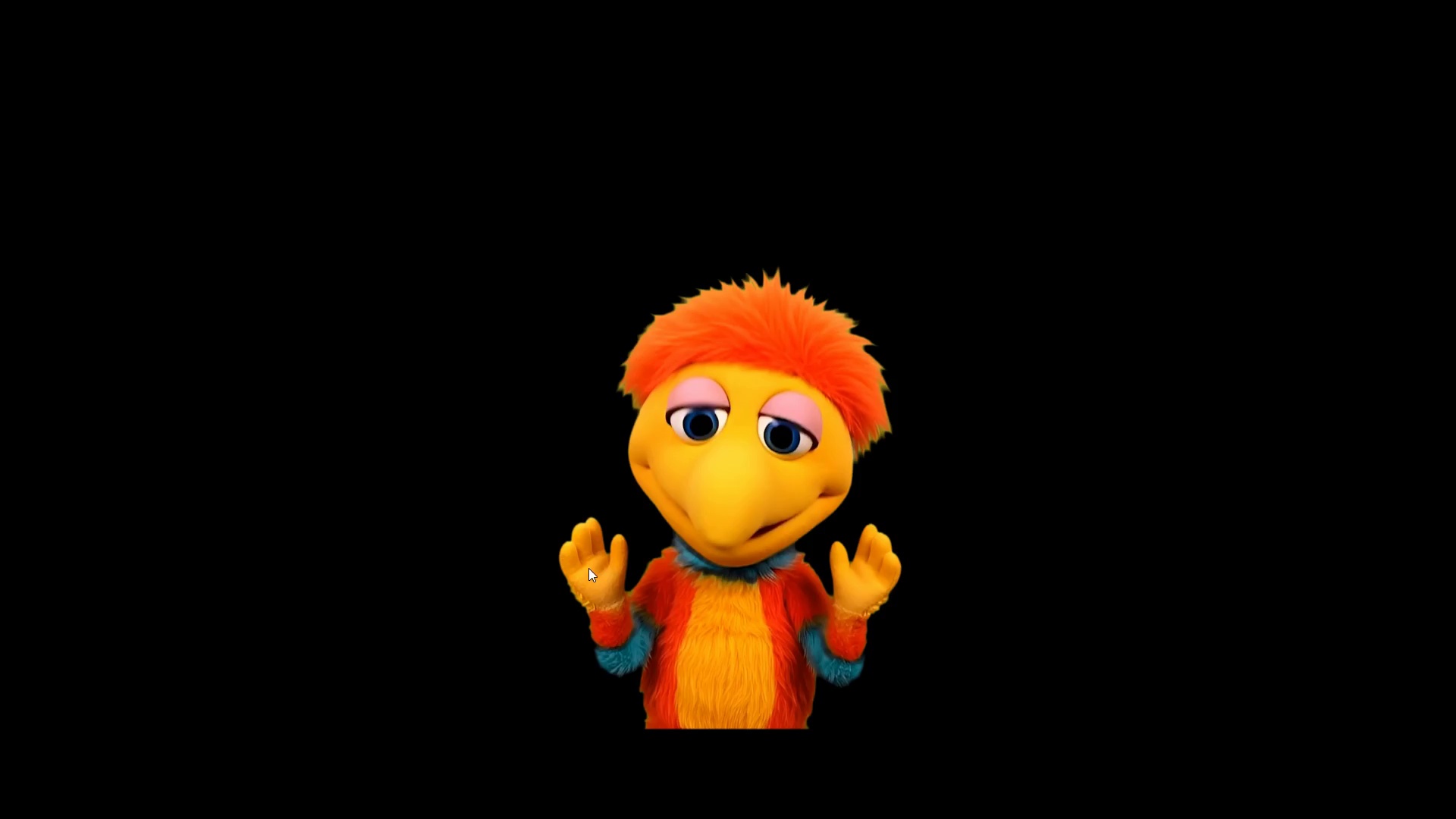 
hold_key(key=ControlLeft, duration=1.51)
 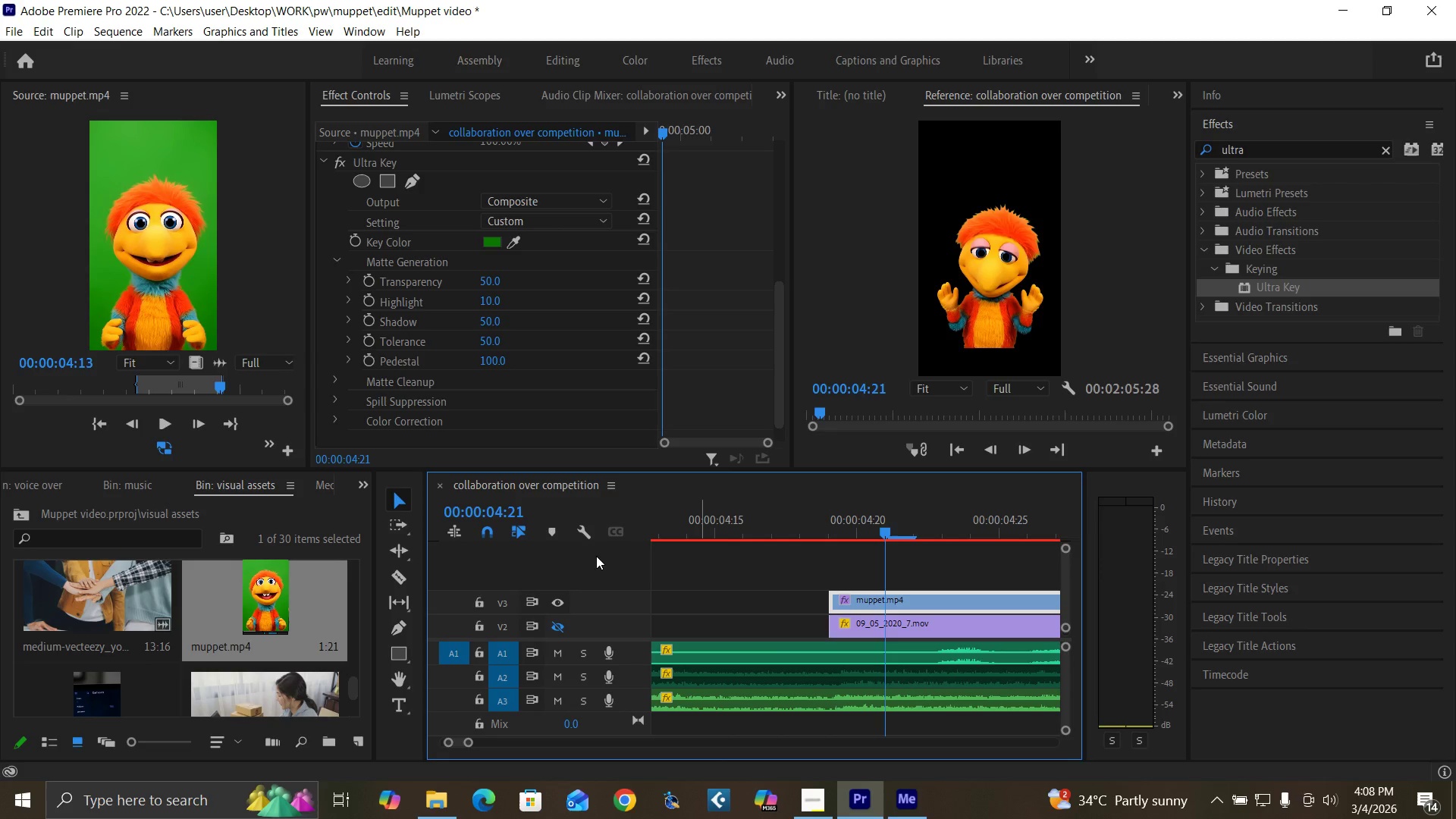 
key(Control+Backquote)
 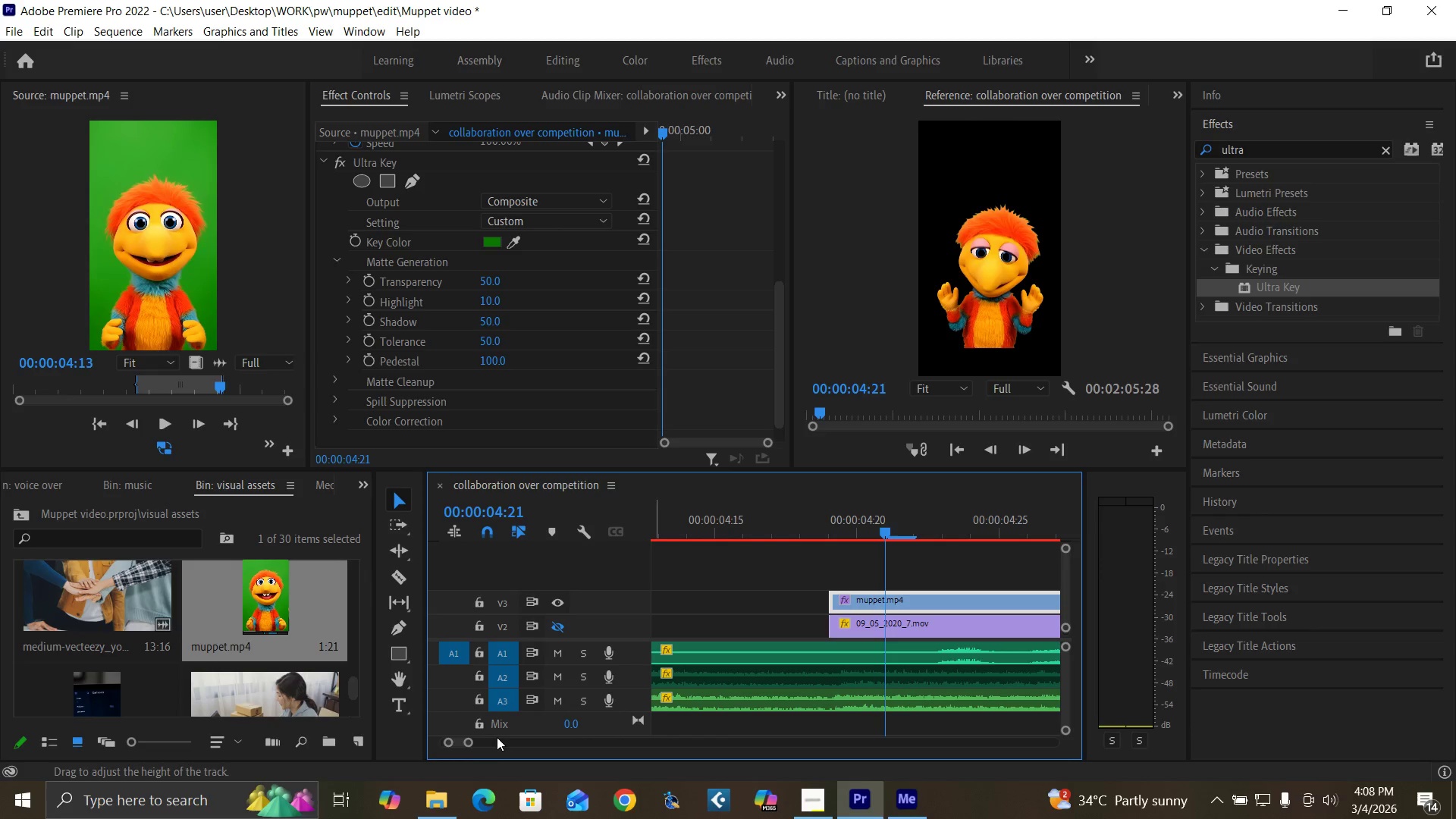 
left_click_drag(start_coordinate=[470, 743], to_coordinate=[497, 748])
 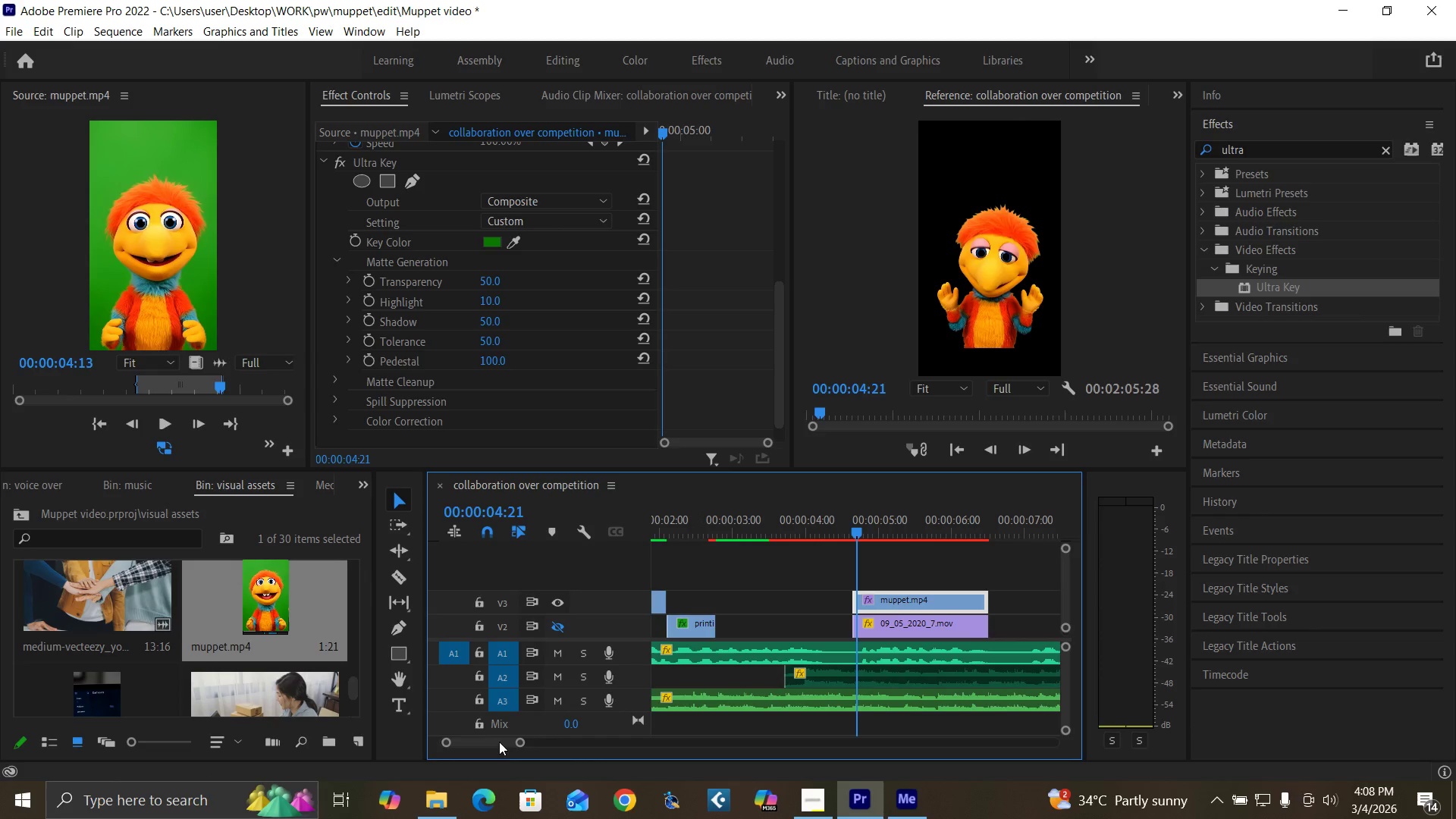 
key(Control+S)
 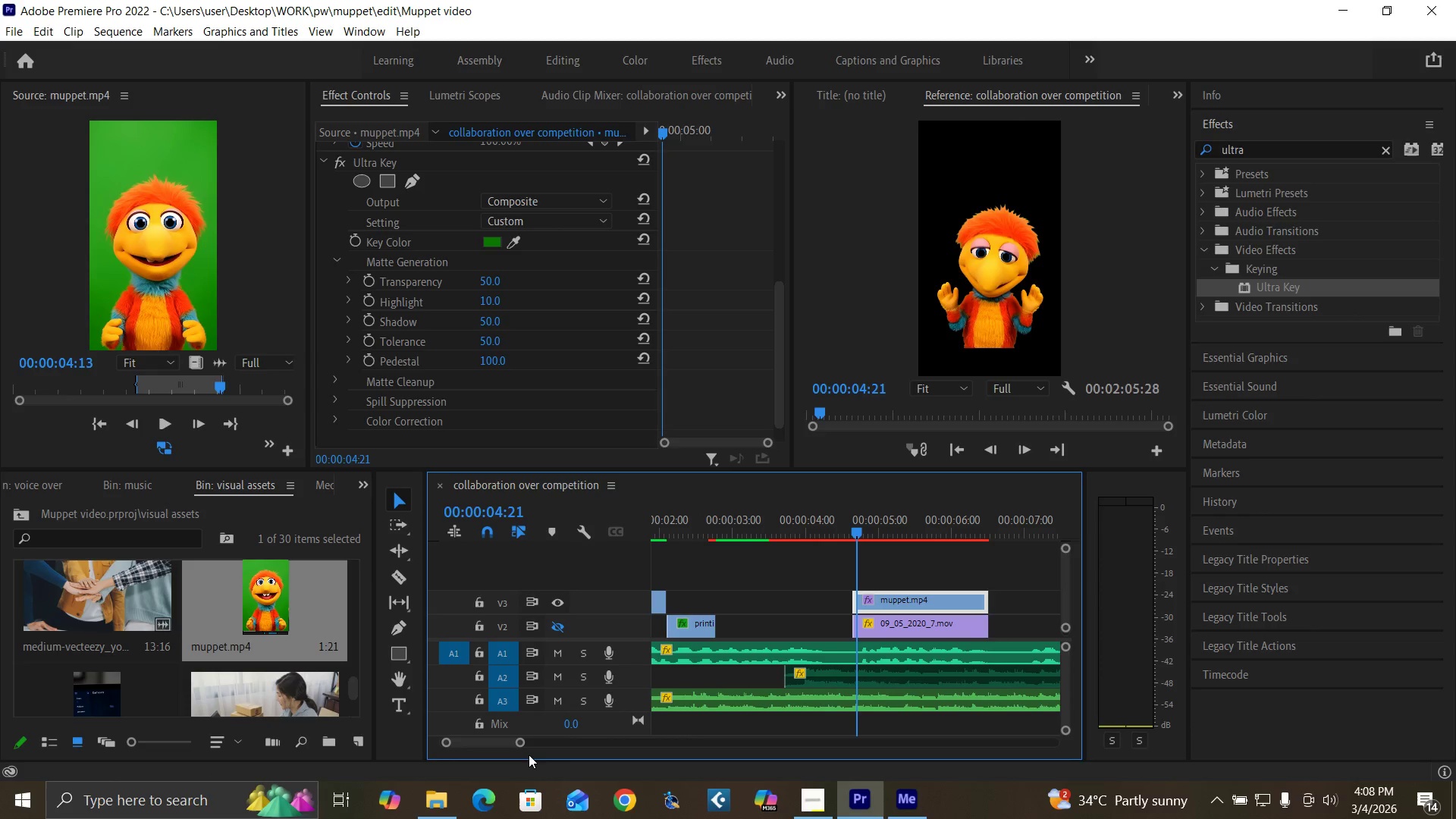 
left_click_drag(start_coordinate=[522, 743], to_coordinate=[492, 747])
 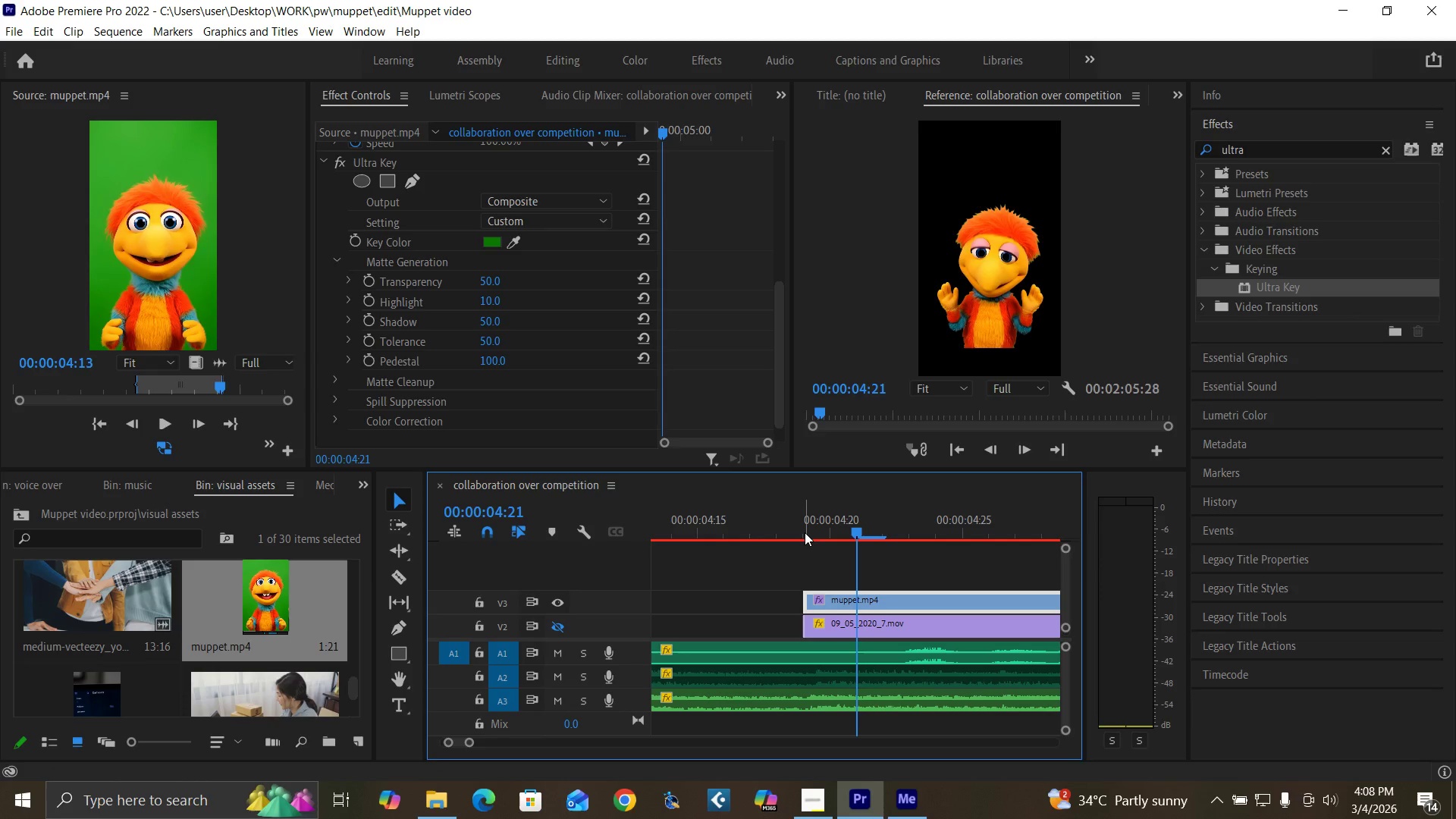 
left_click([805, 532])
 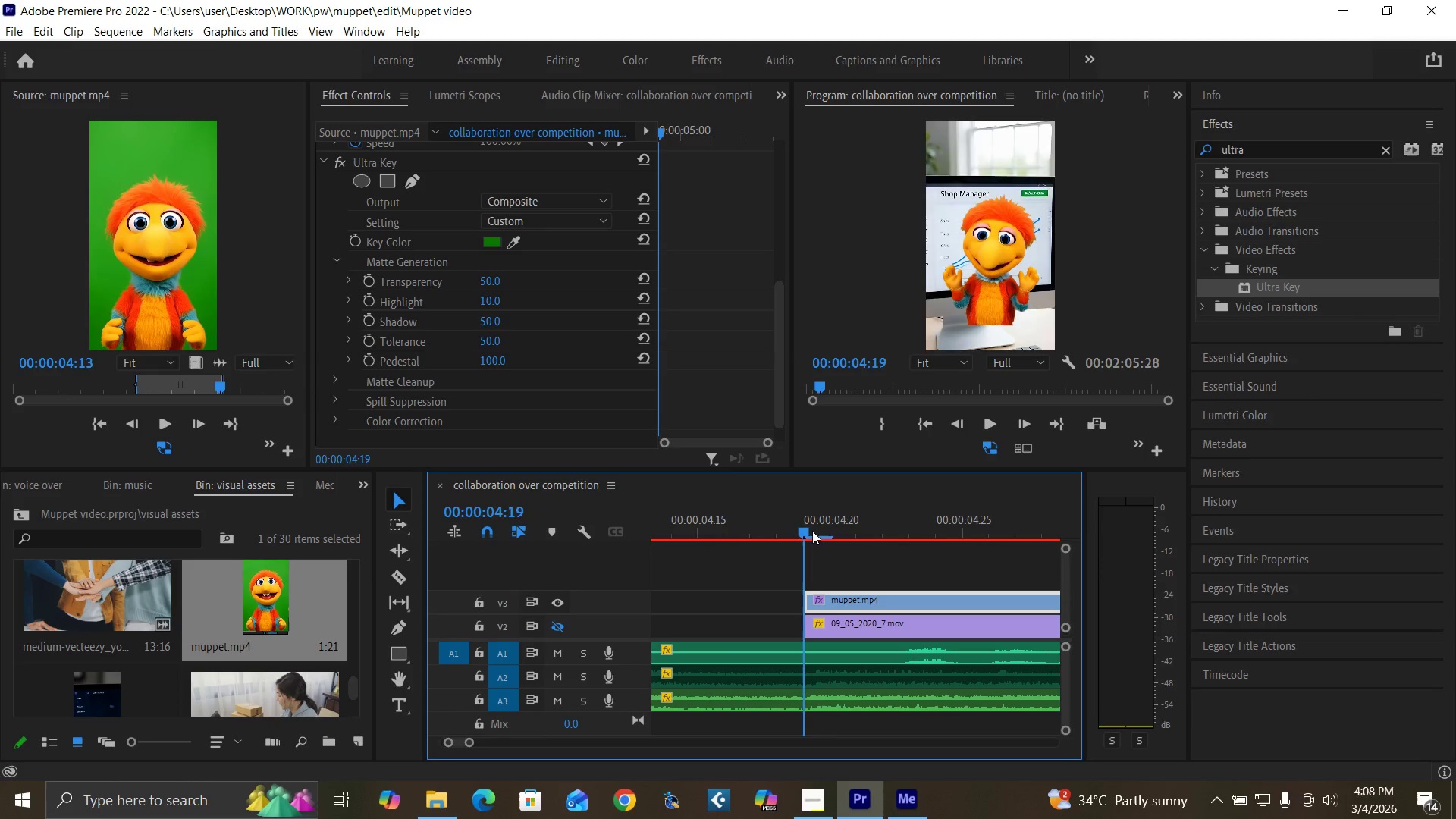 
key(ArrowRight)
 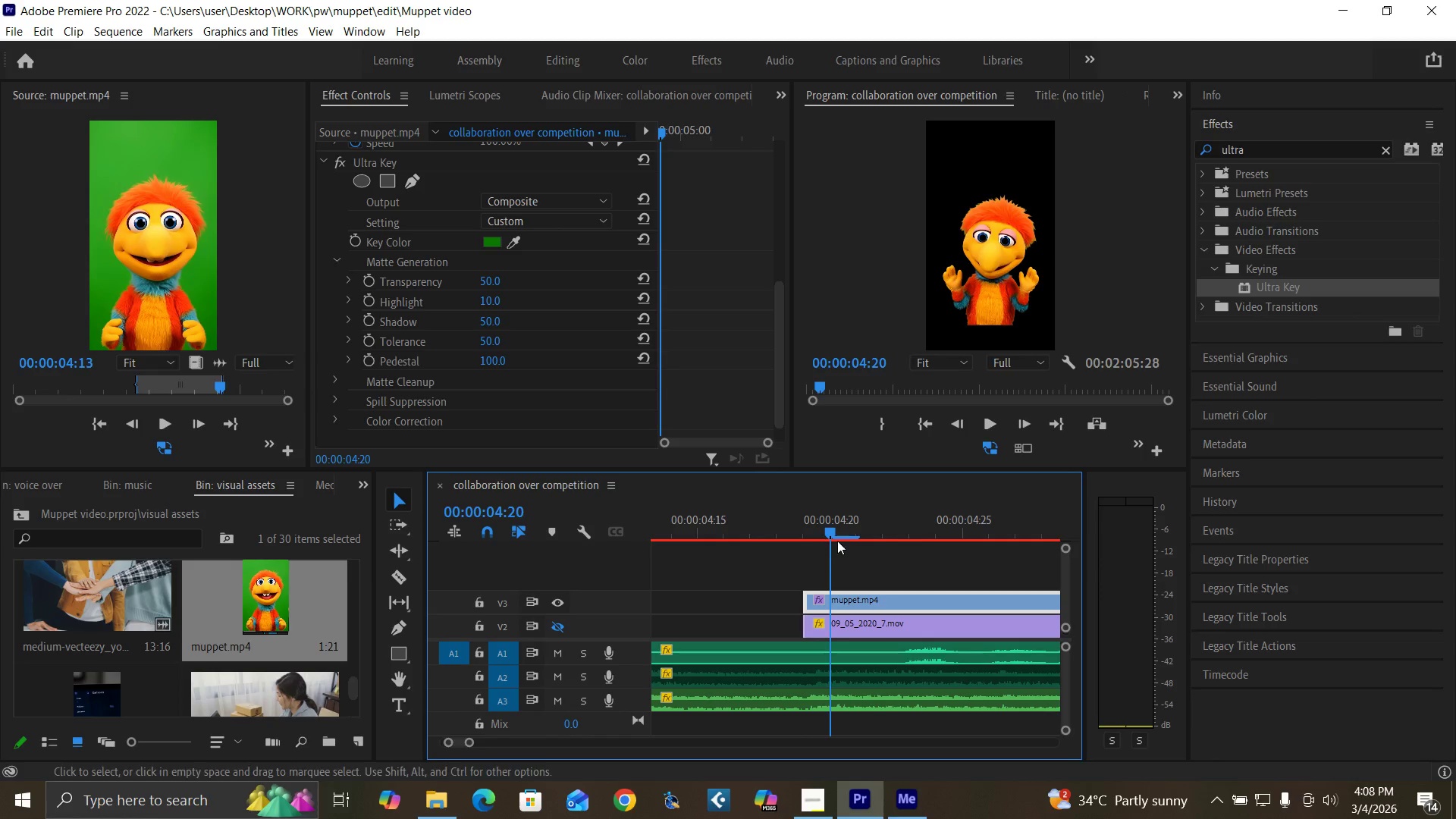 
key(C)
 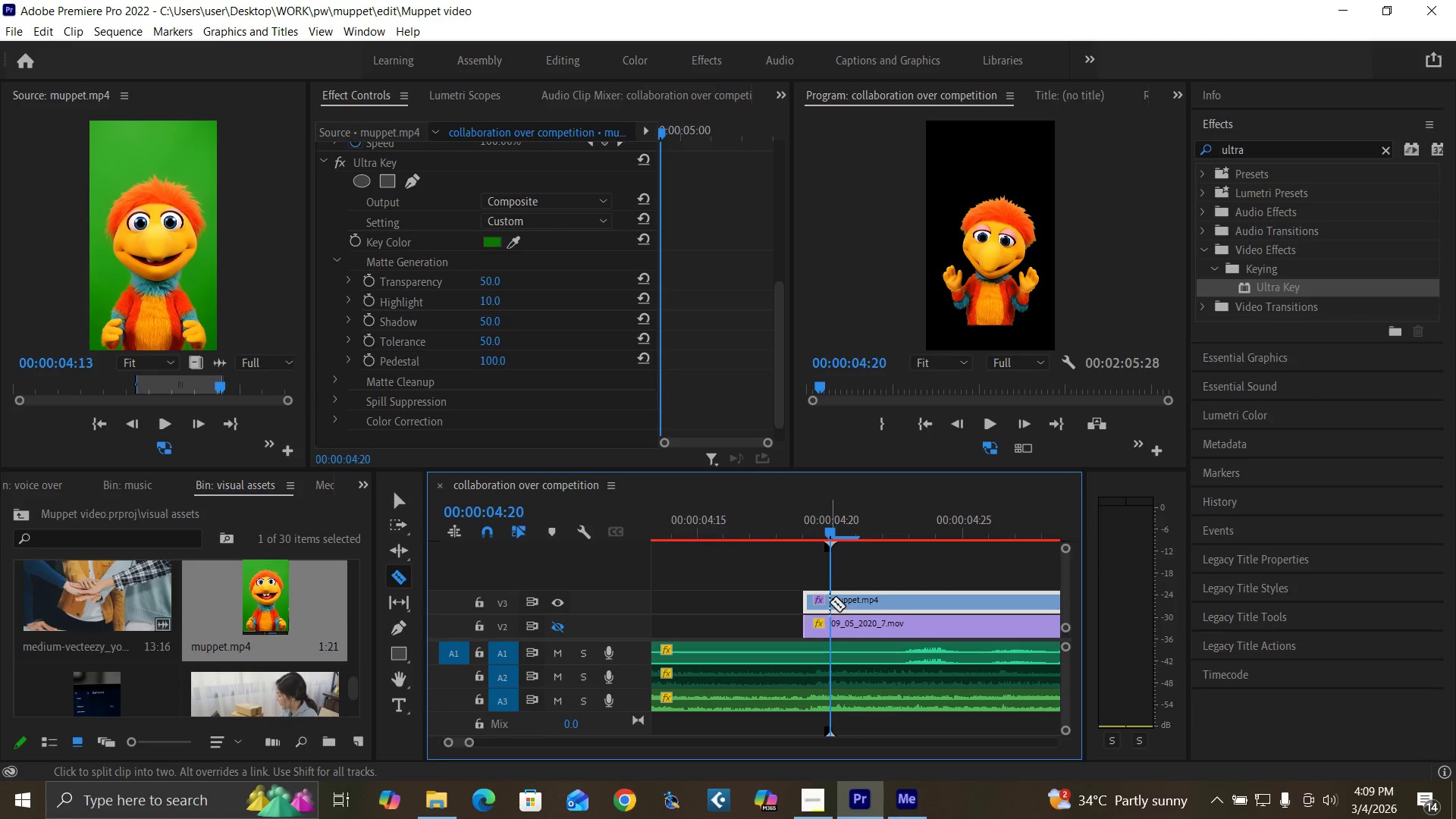 
left_click([830, 602])
 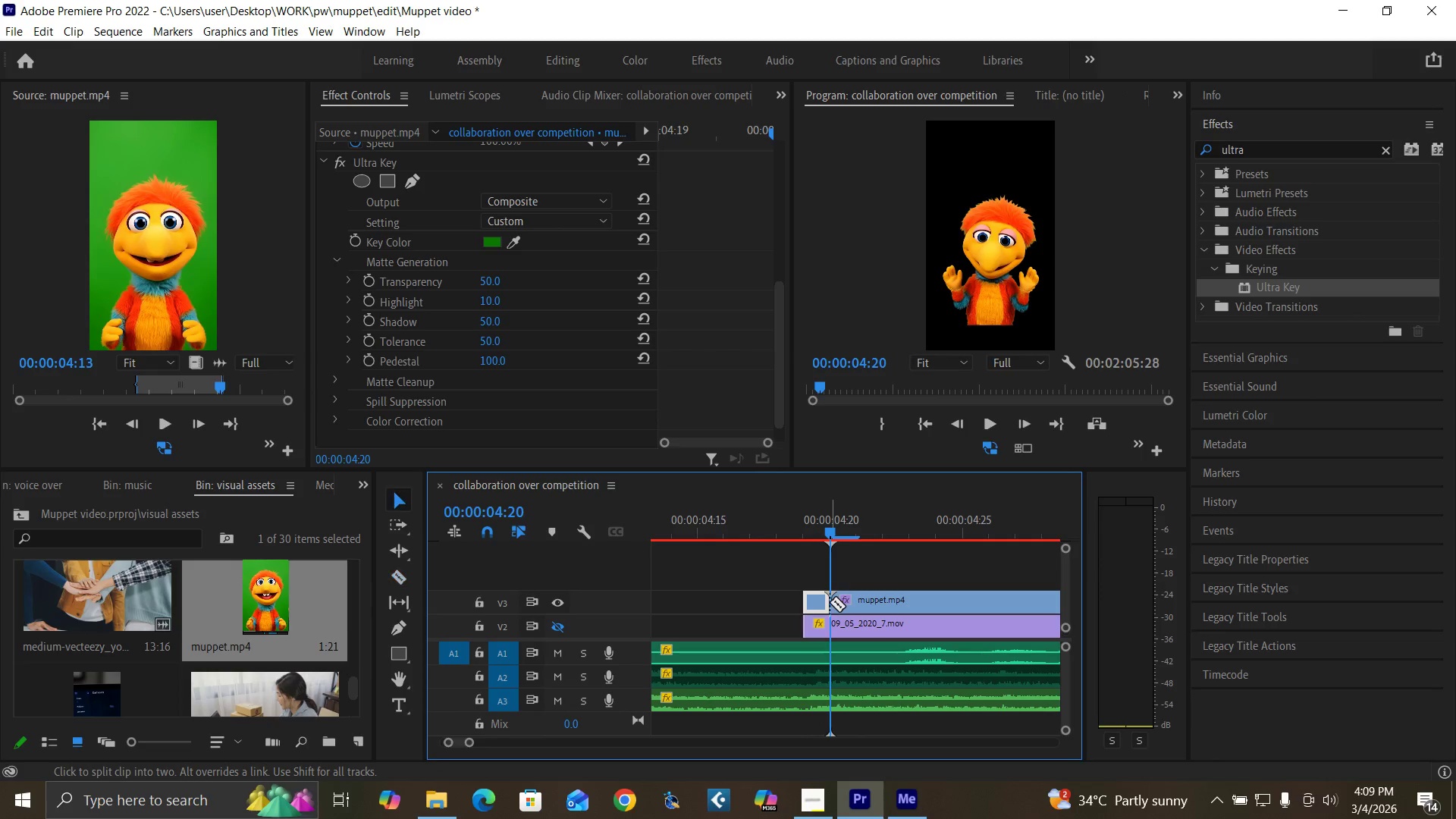 
key(V)
 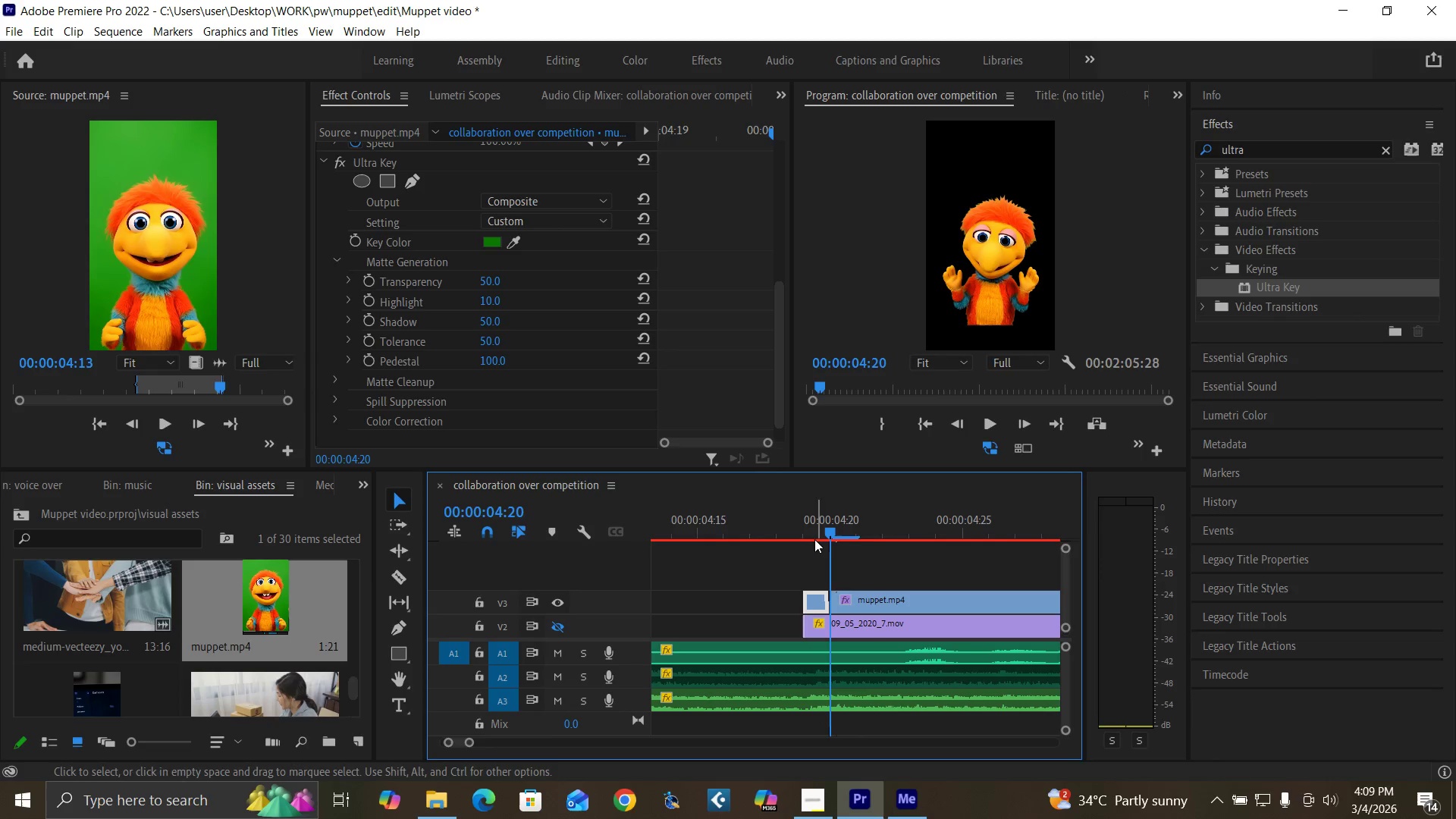 
left_click([805, 533])
 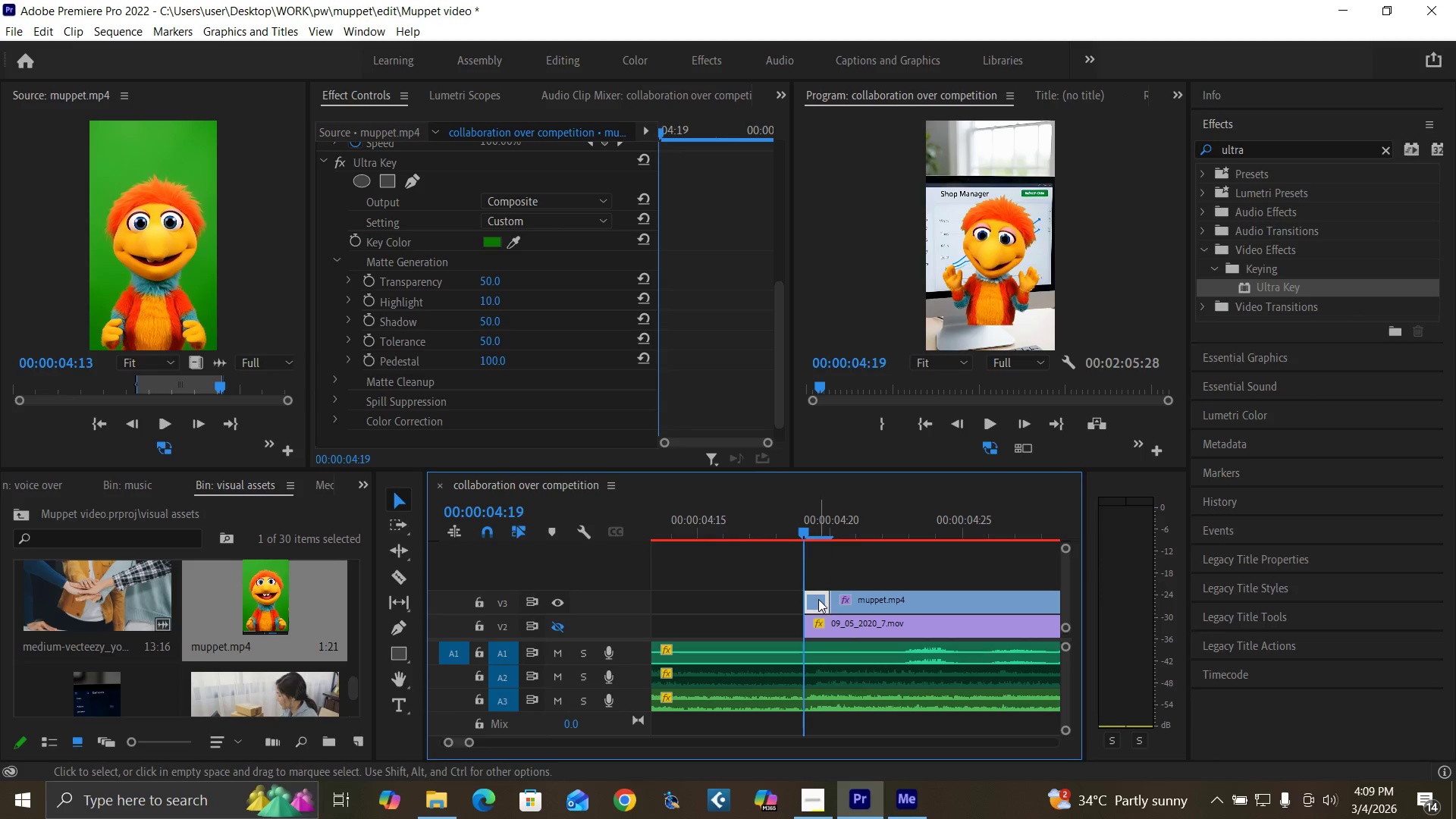 
right_click([818, 599])
 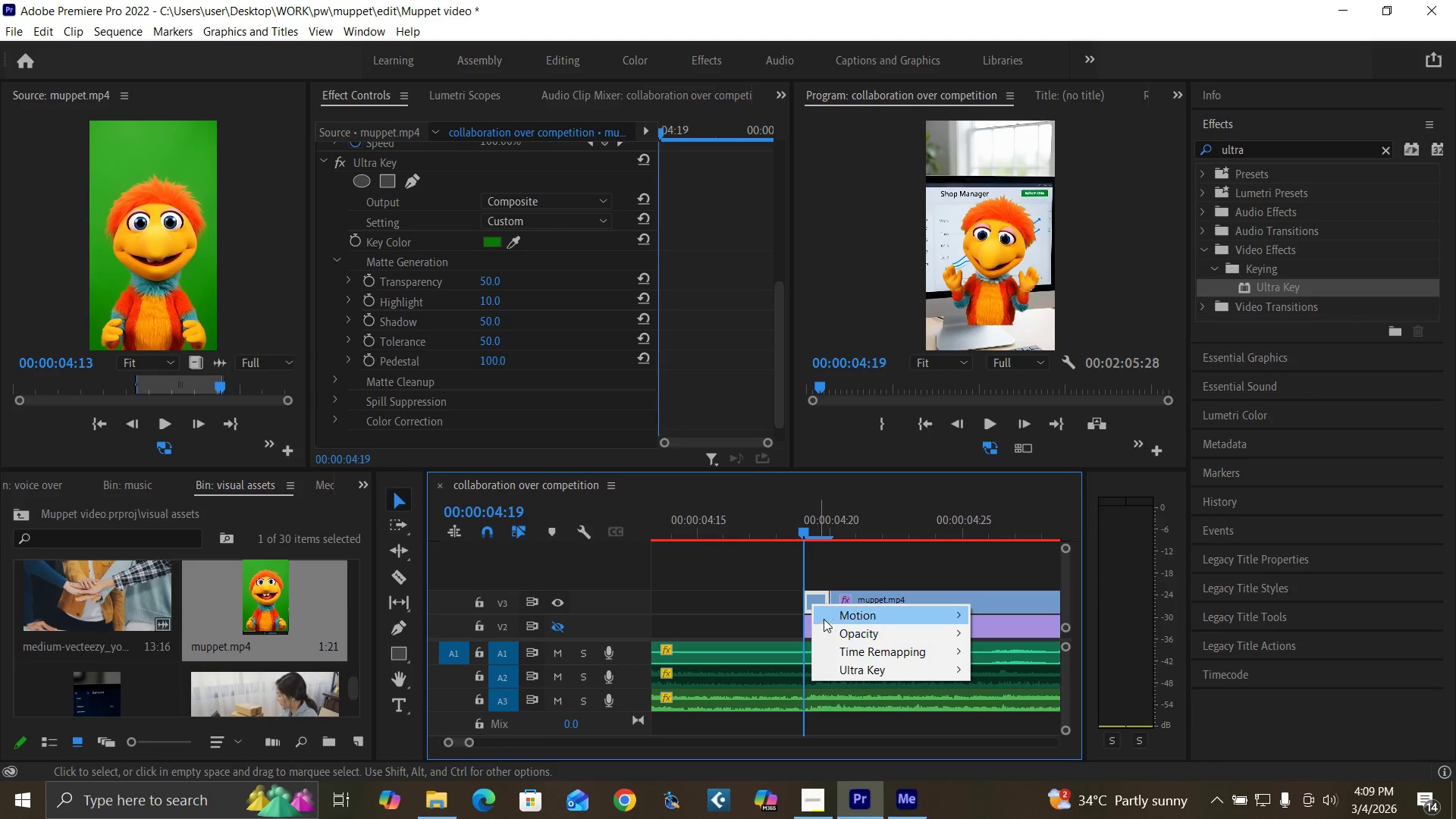 
left_click([815, 594])
 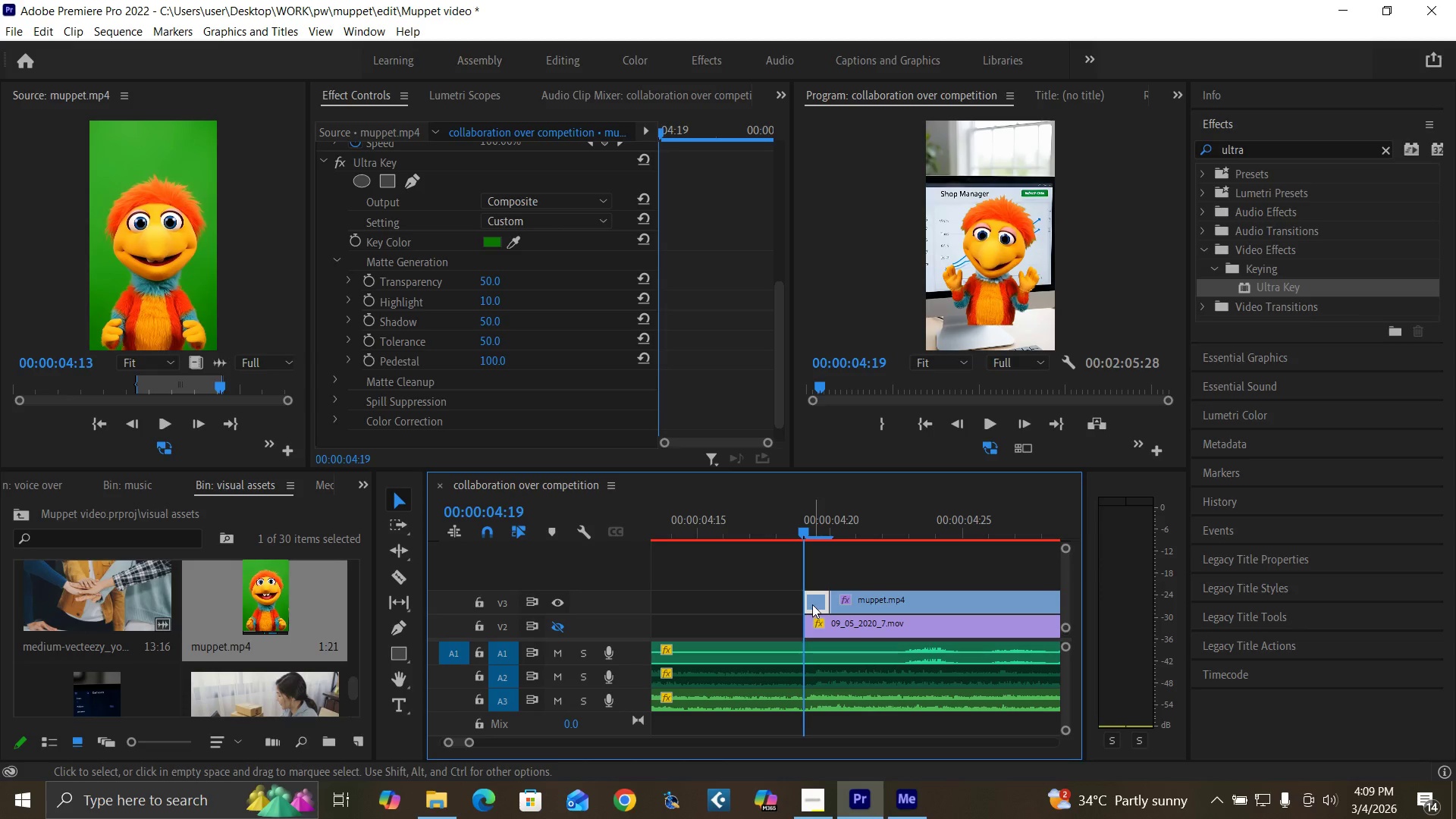 
right_click([812, 604])
 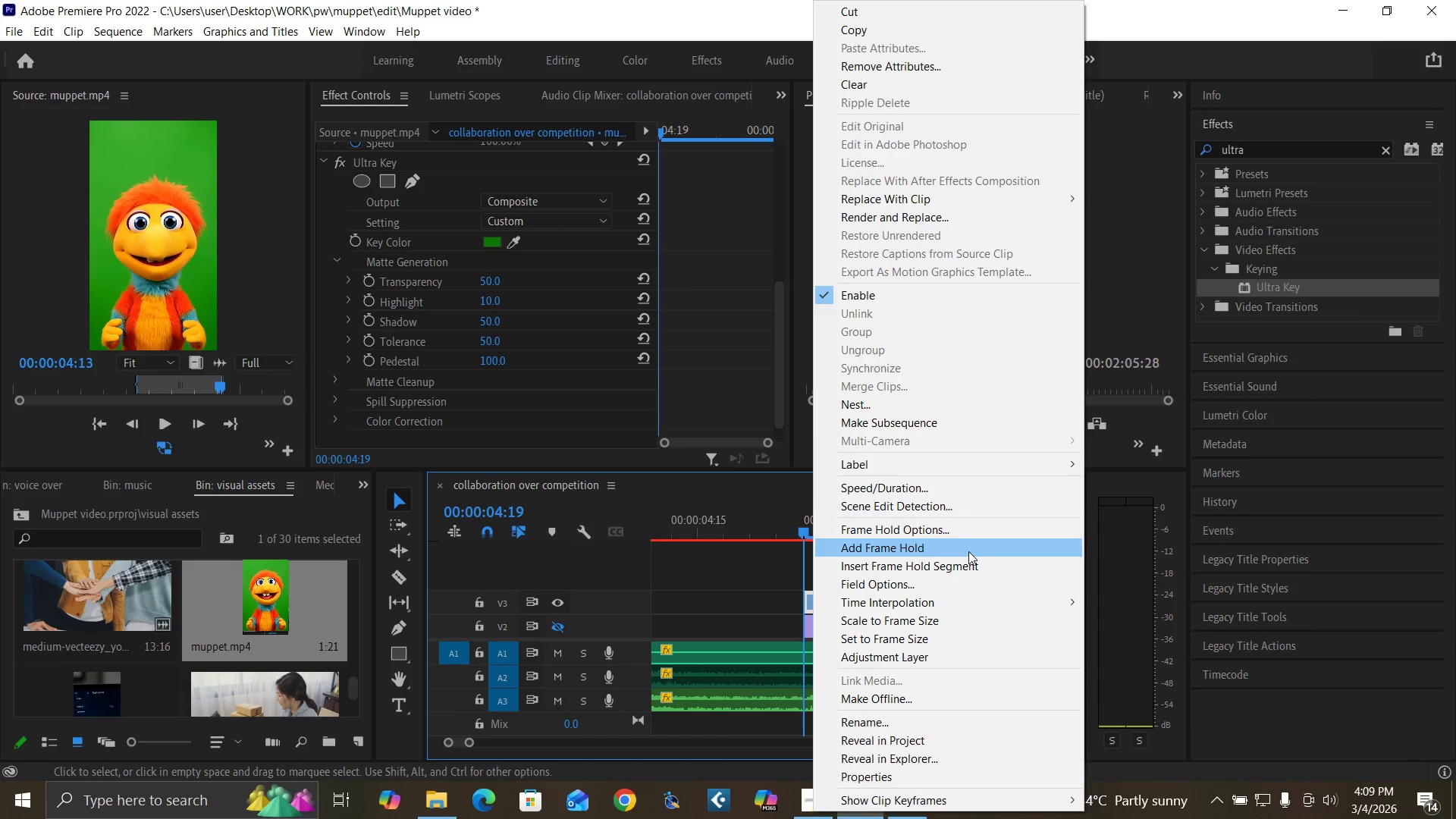 
left_click([958, 547])
 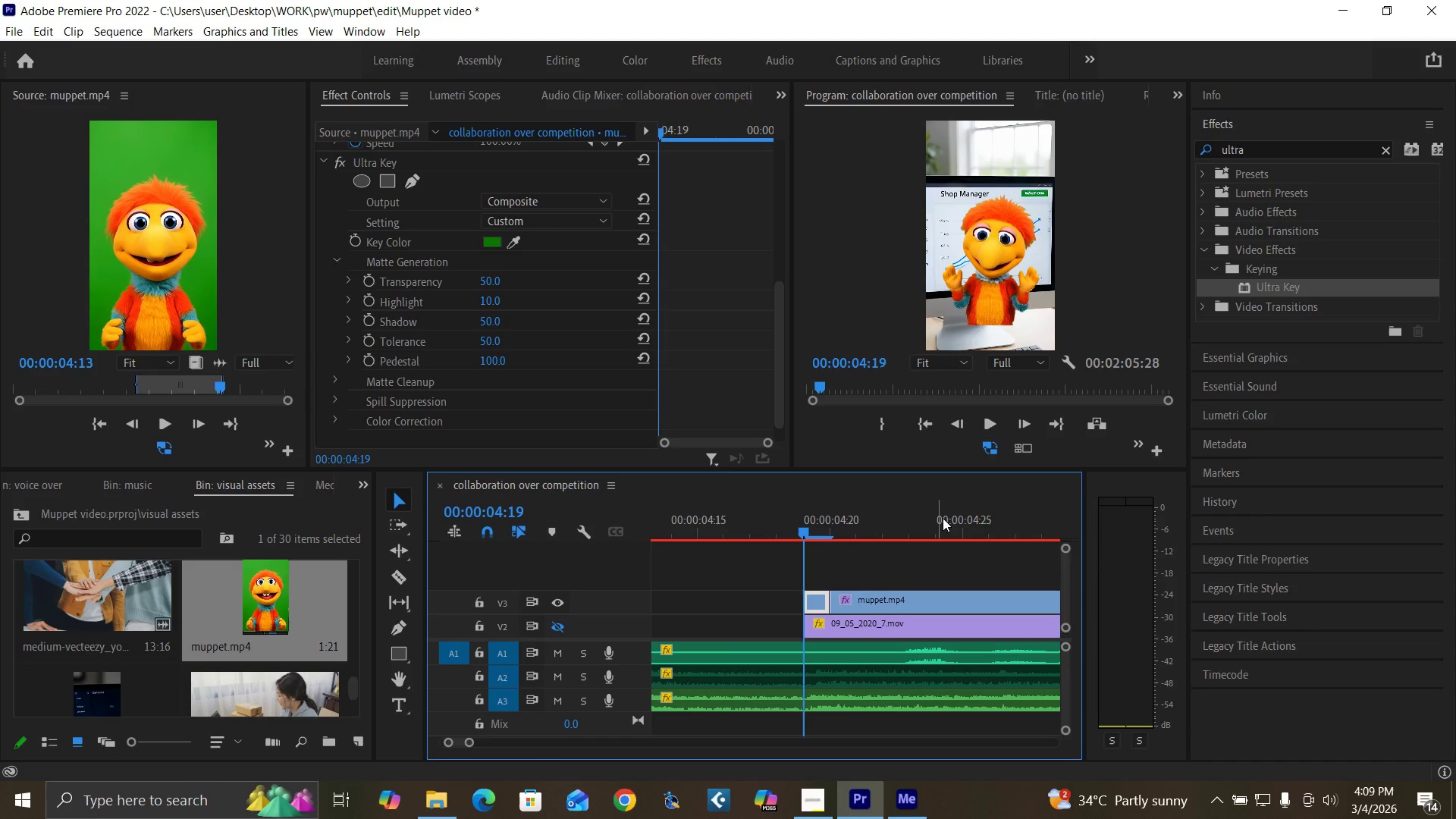 
wait(8.44)
 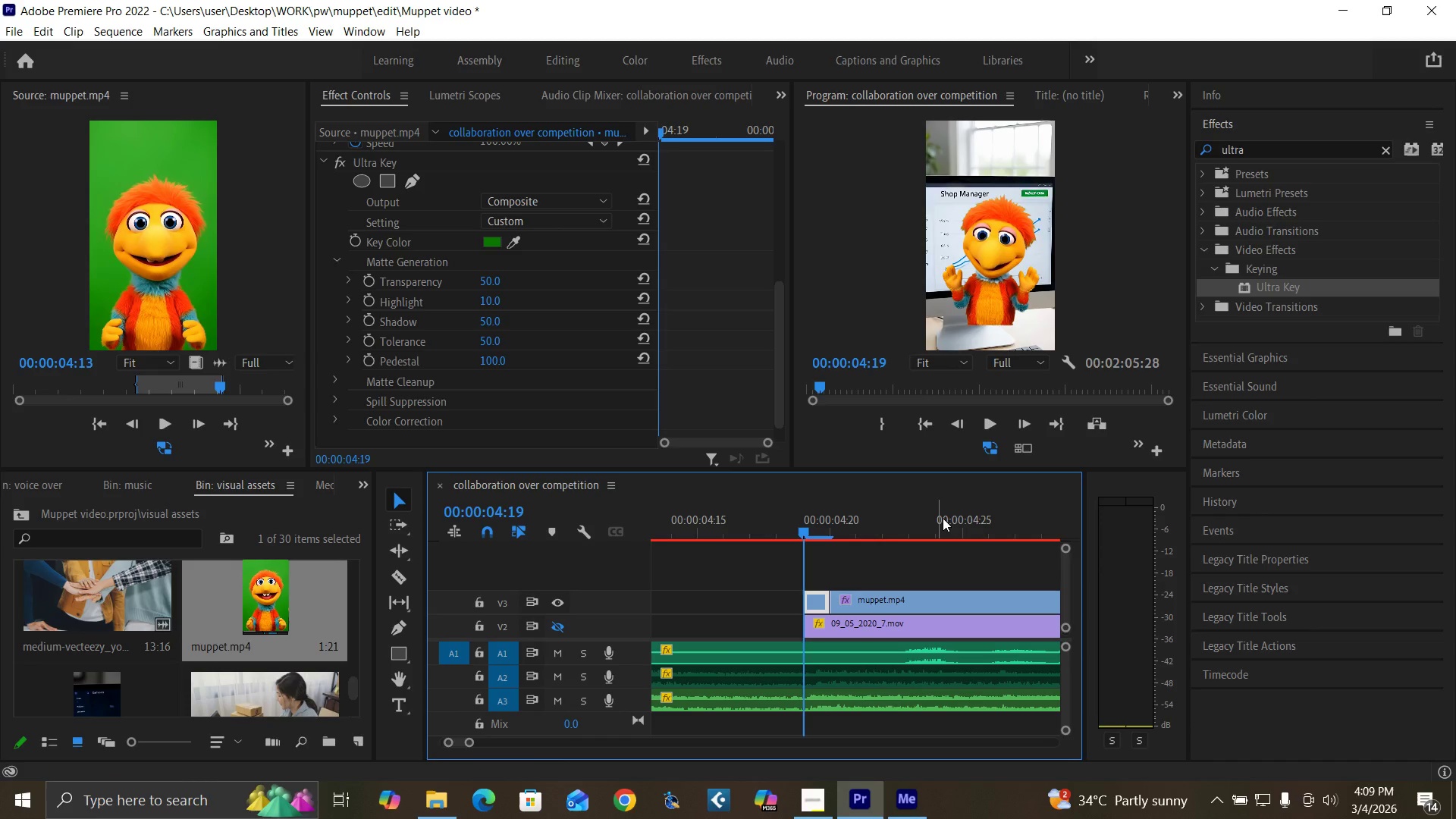 
left_click_drag(start_coordinate=[778, 357], to_coordinate=[777, 189])
 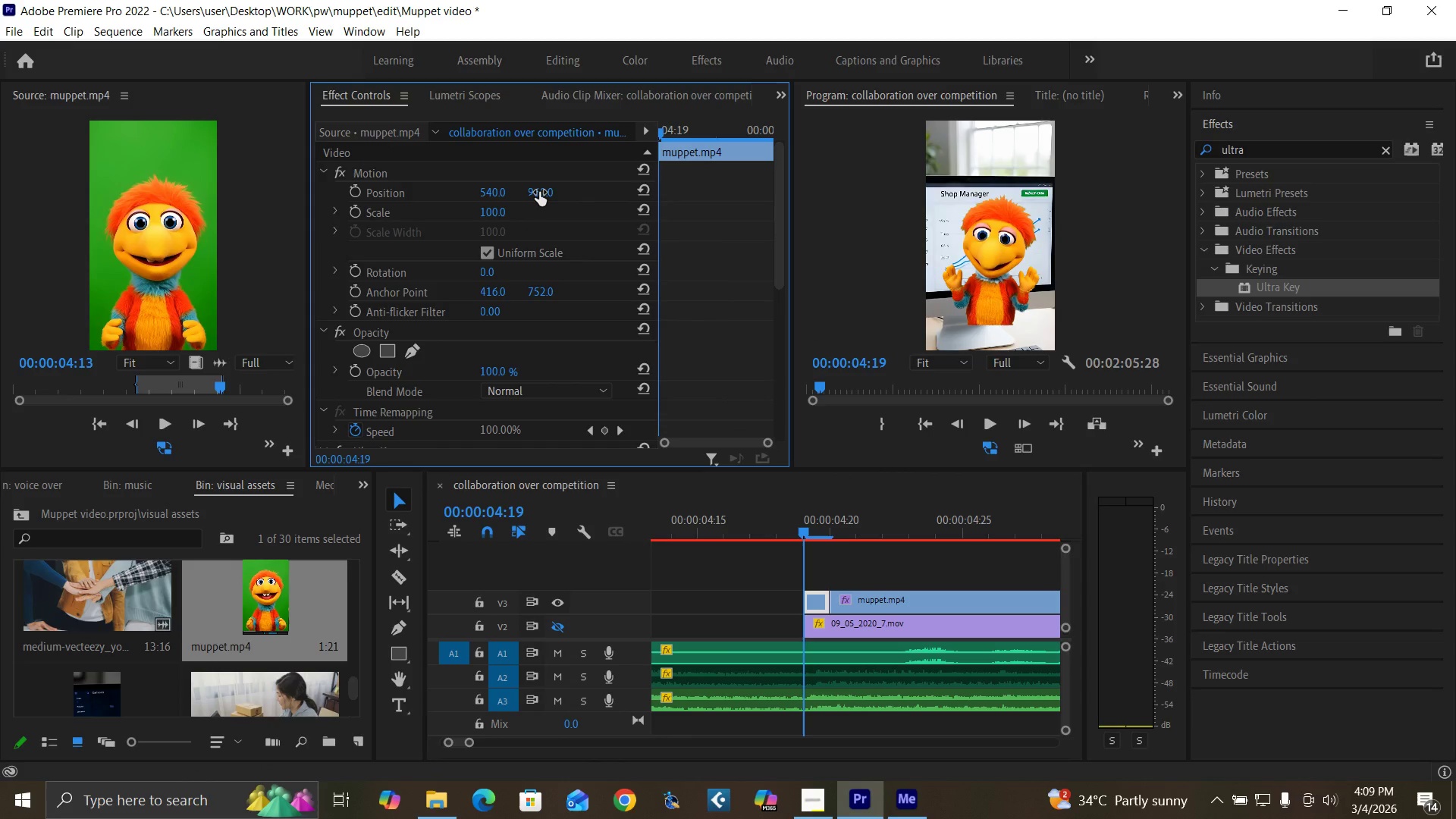 
left_click_drag(start_coordinate=[539, 192], to_coordinate=[820, 184])
 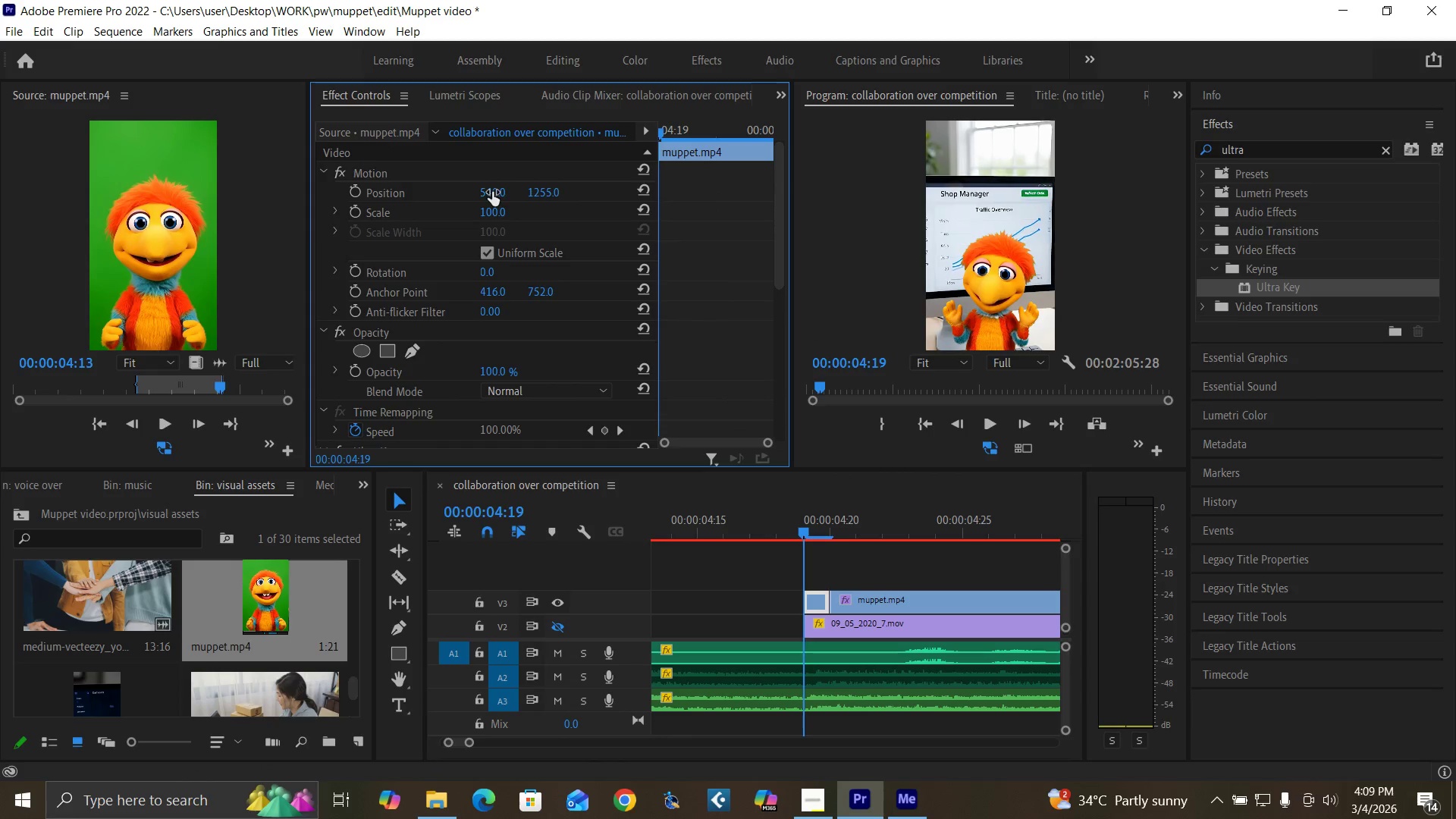 
left_click_drag(start_coordinate=[492, 192], to_coordinate=[676, 200])
 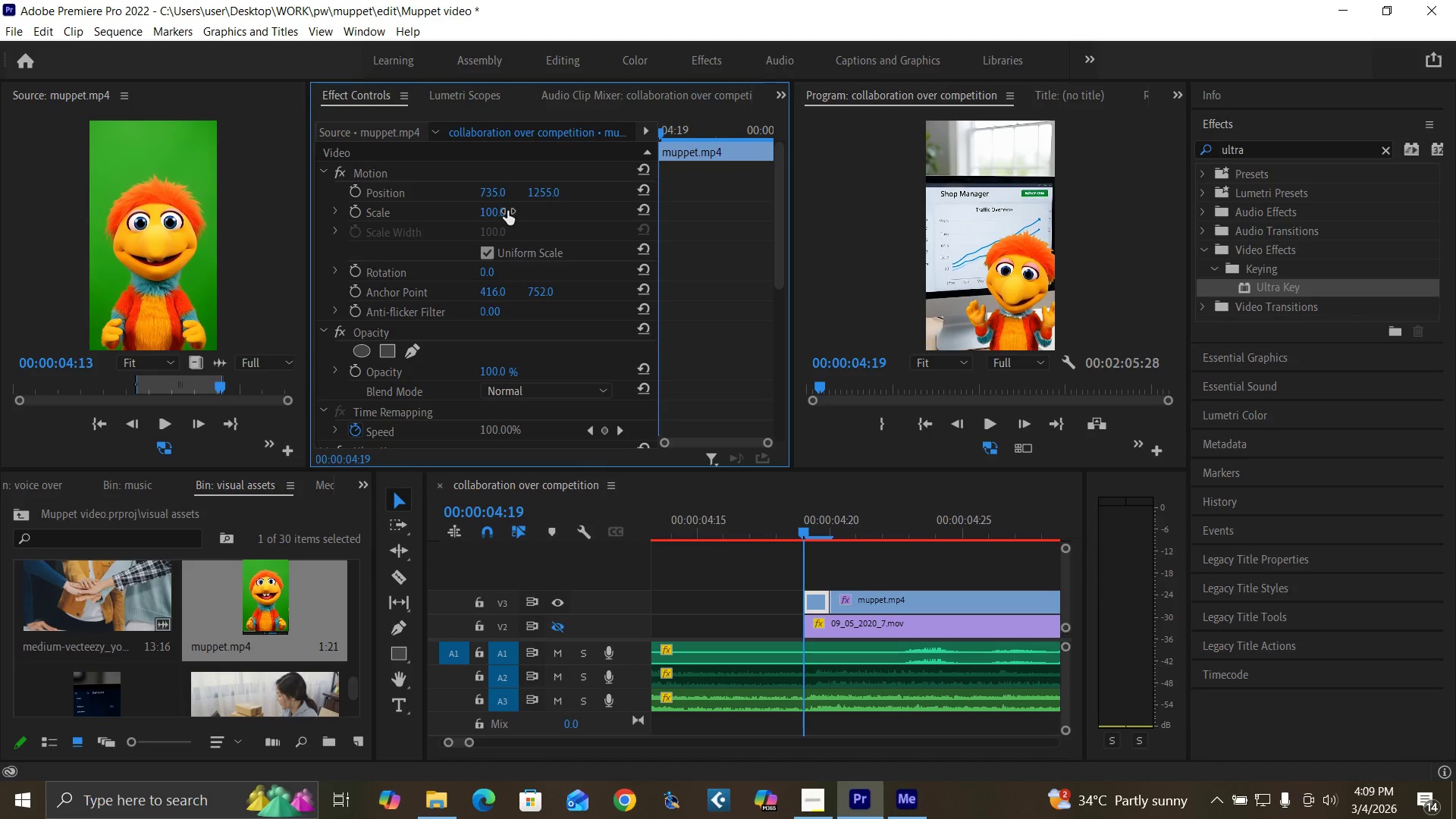 
left_click([490, 213])
 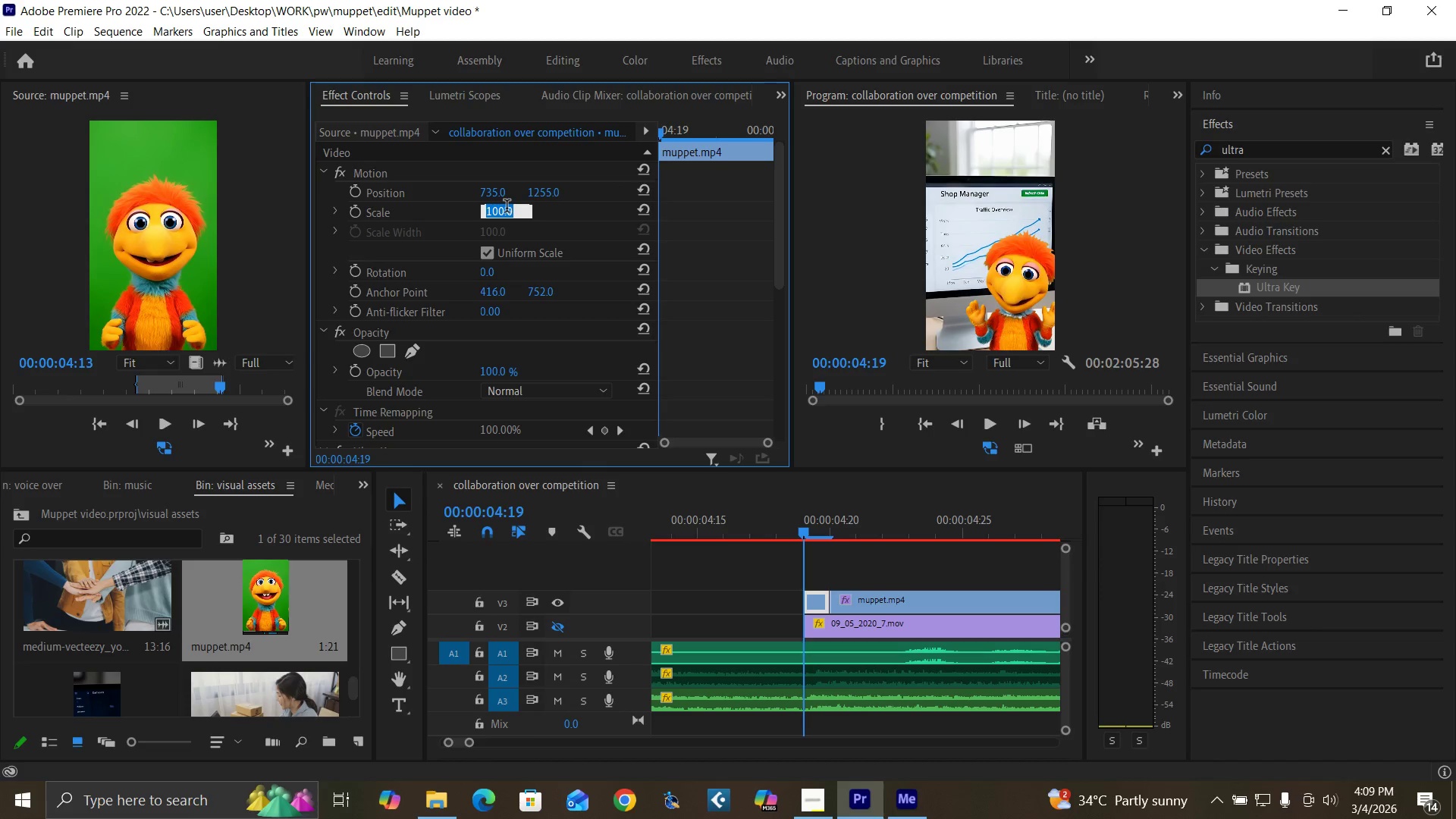 
type(60)
 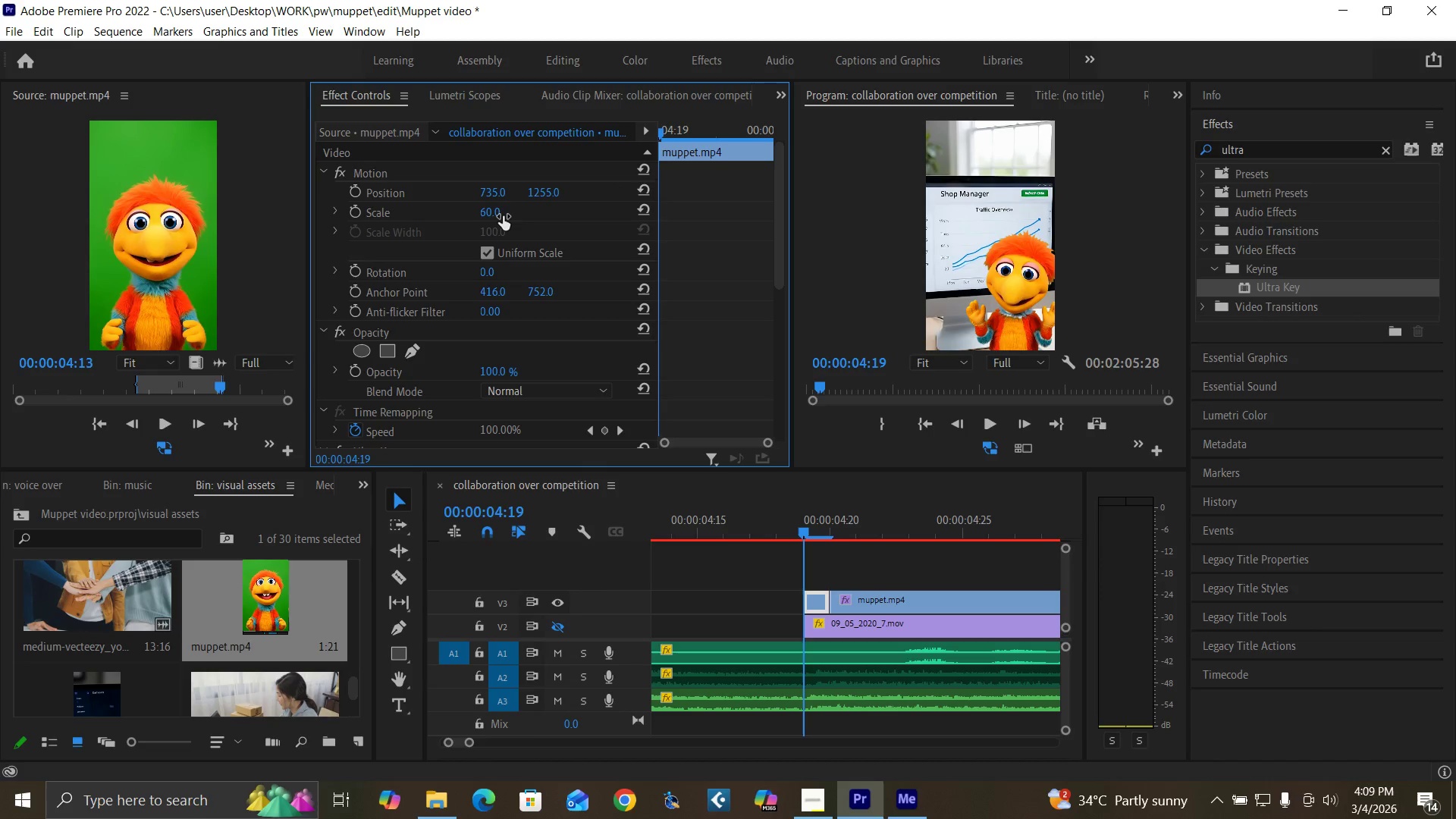 
key(Enter)
 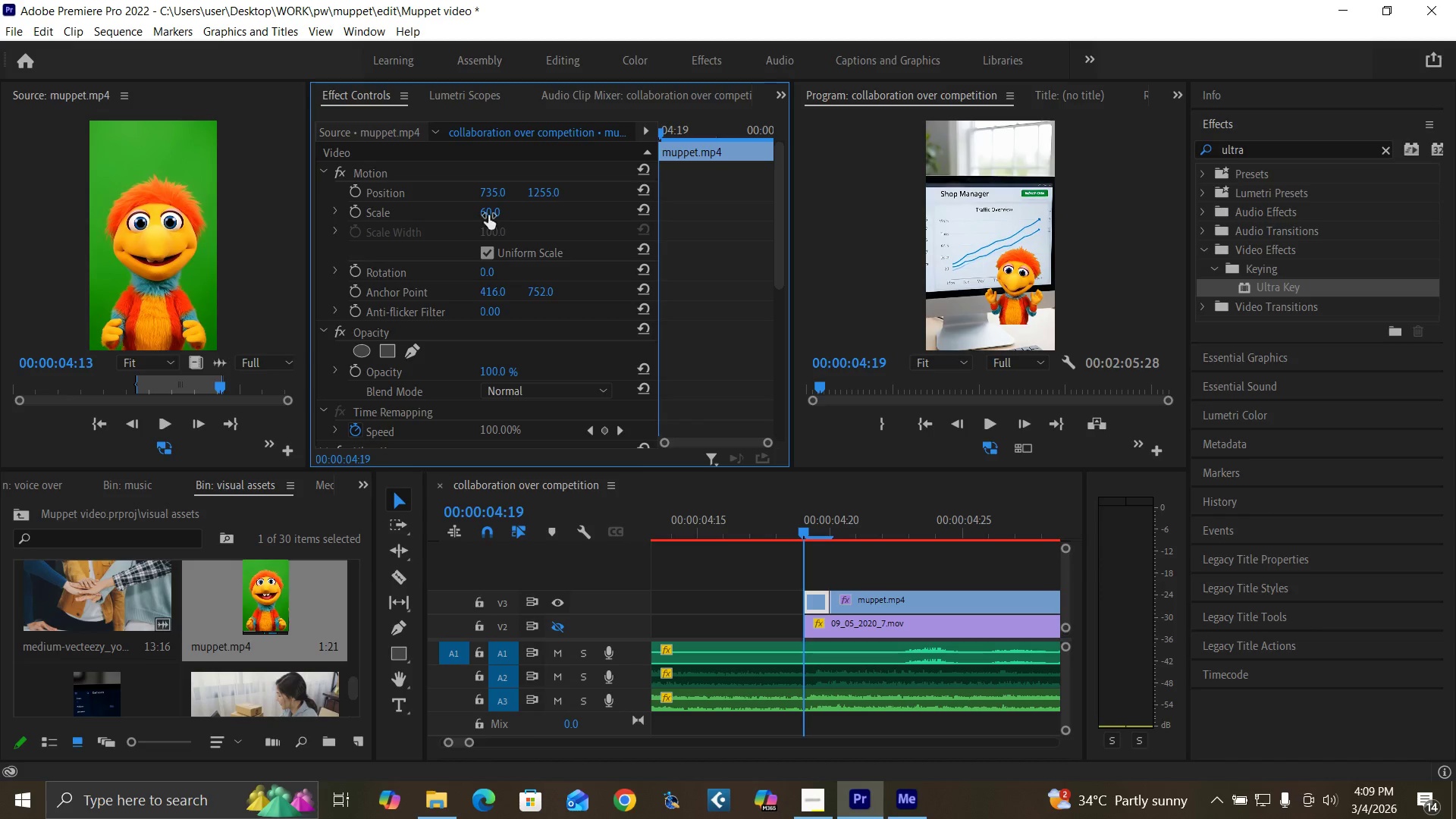 
left_click([488, 214])
 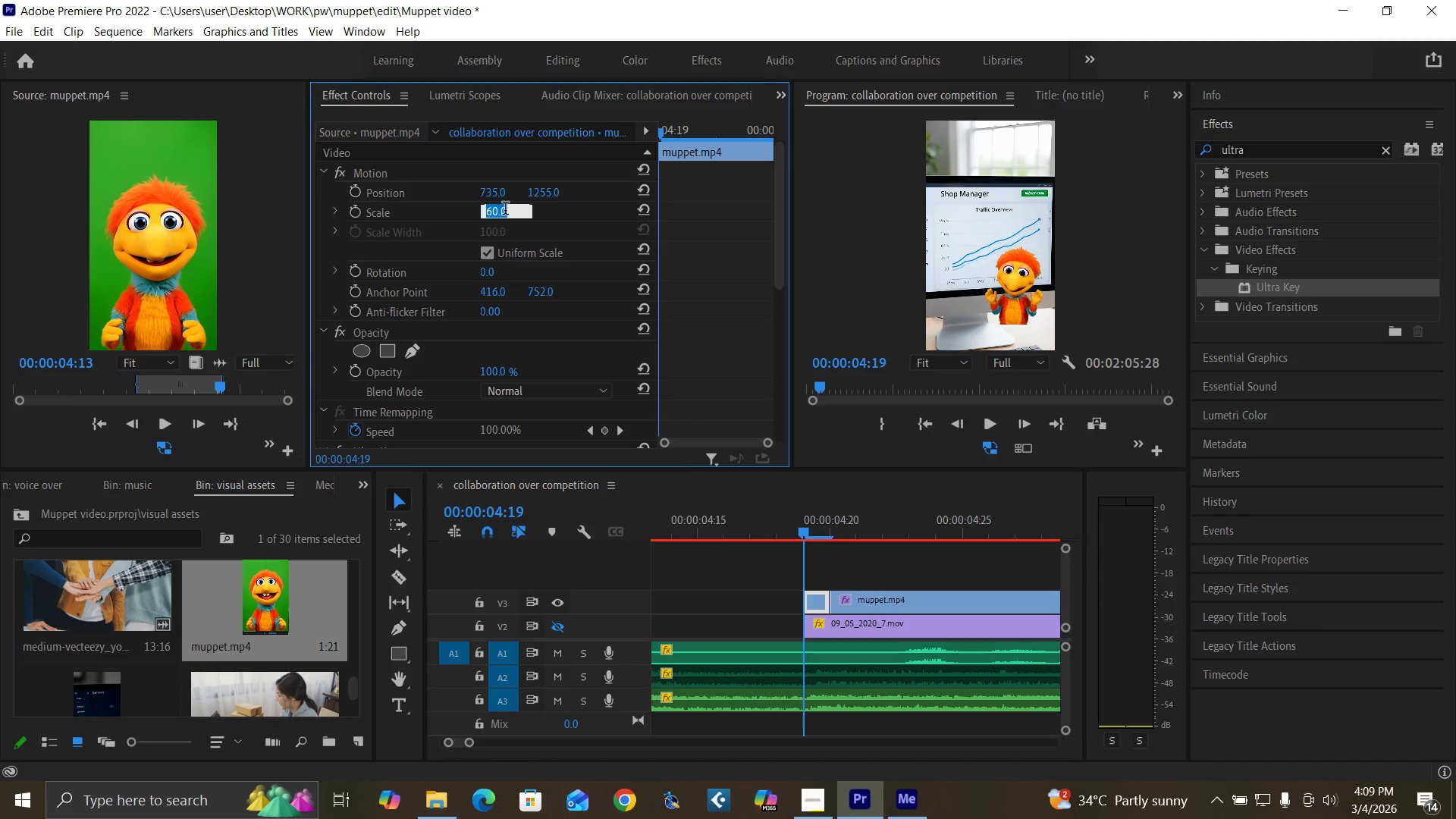 
type(65)
 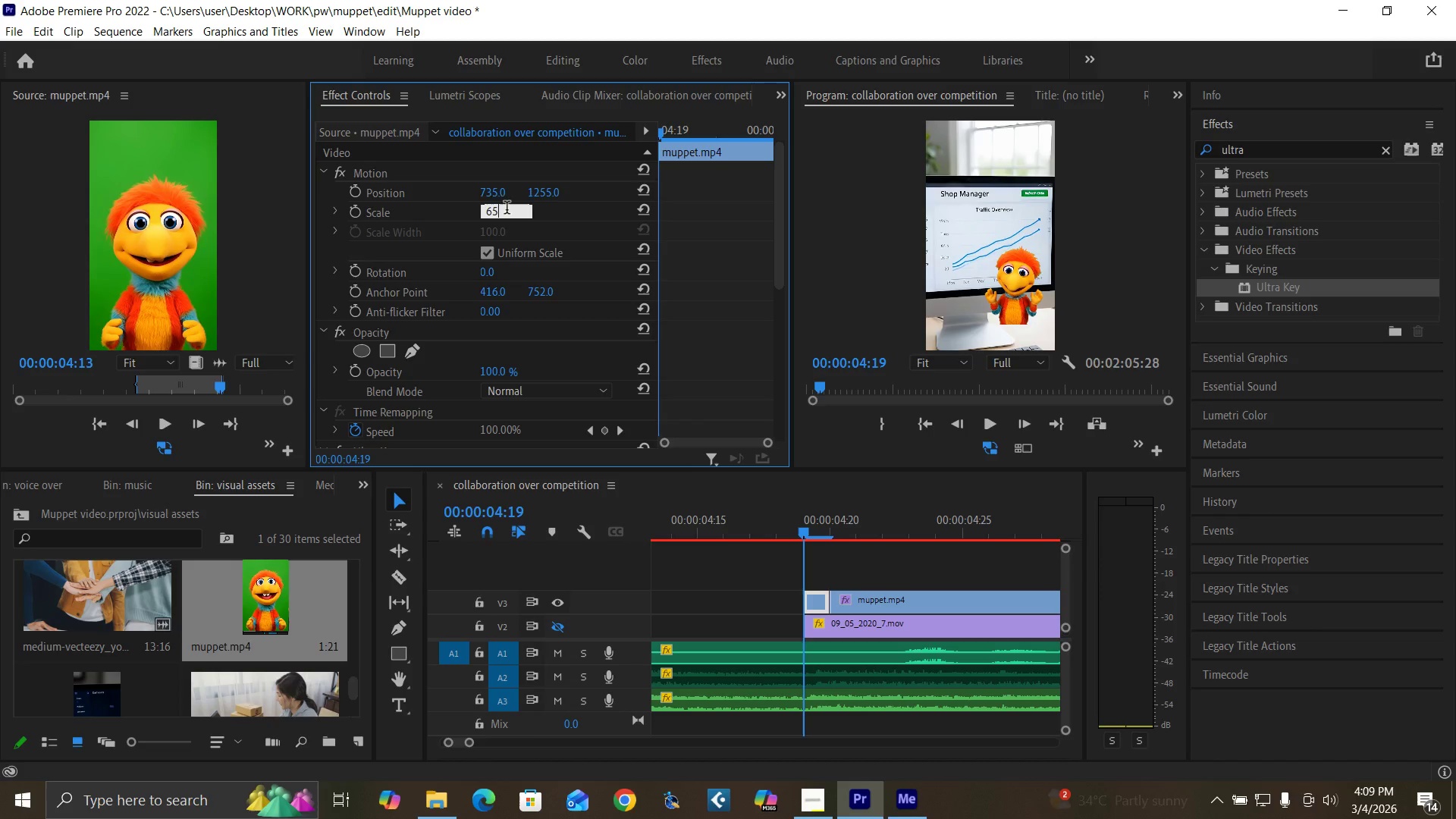 
key(Enter)
 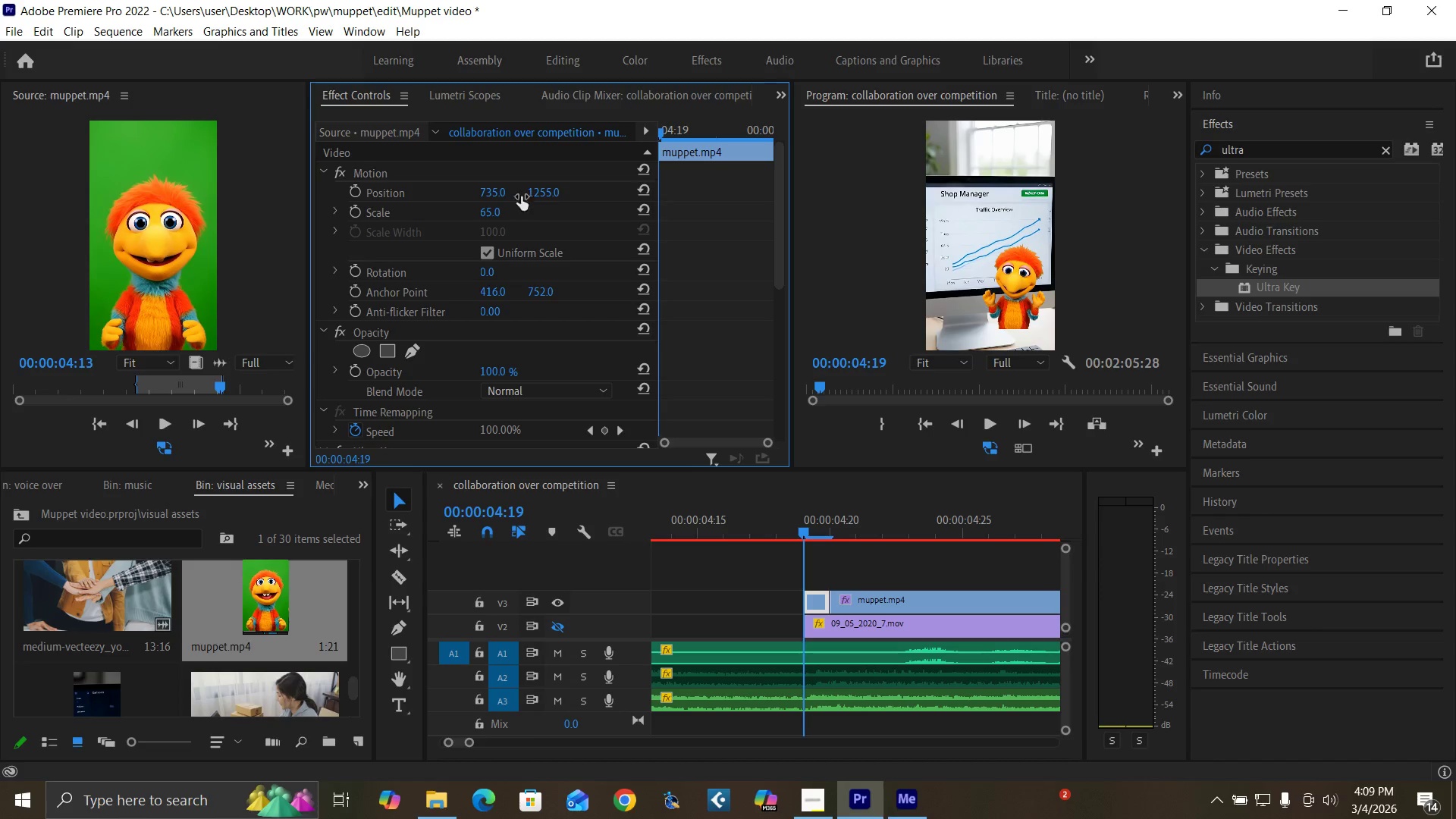 
left_click_drag(start_coordinate=[540, 195], to_coordinate=[736, 184])
 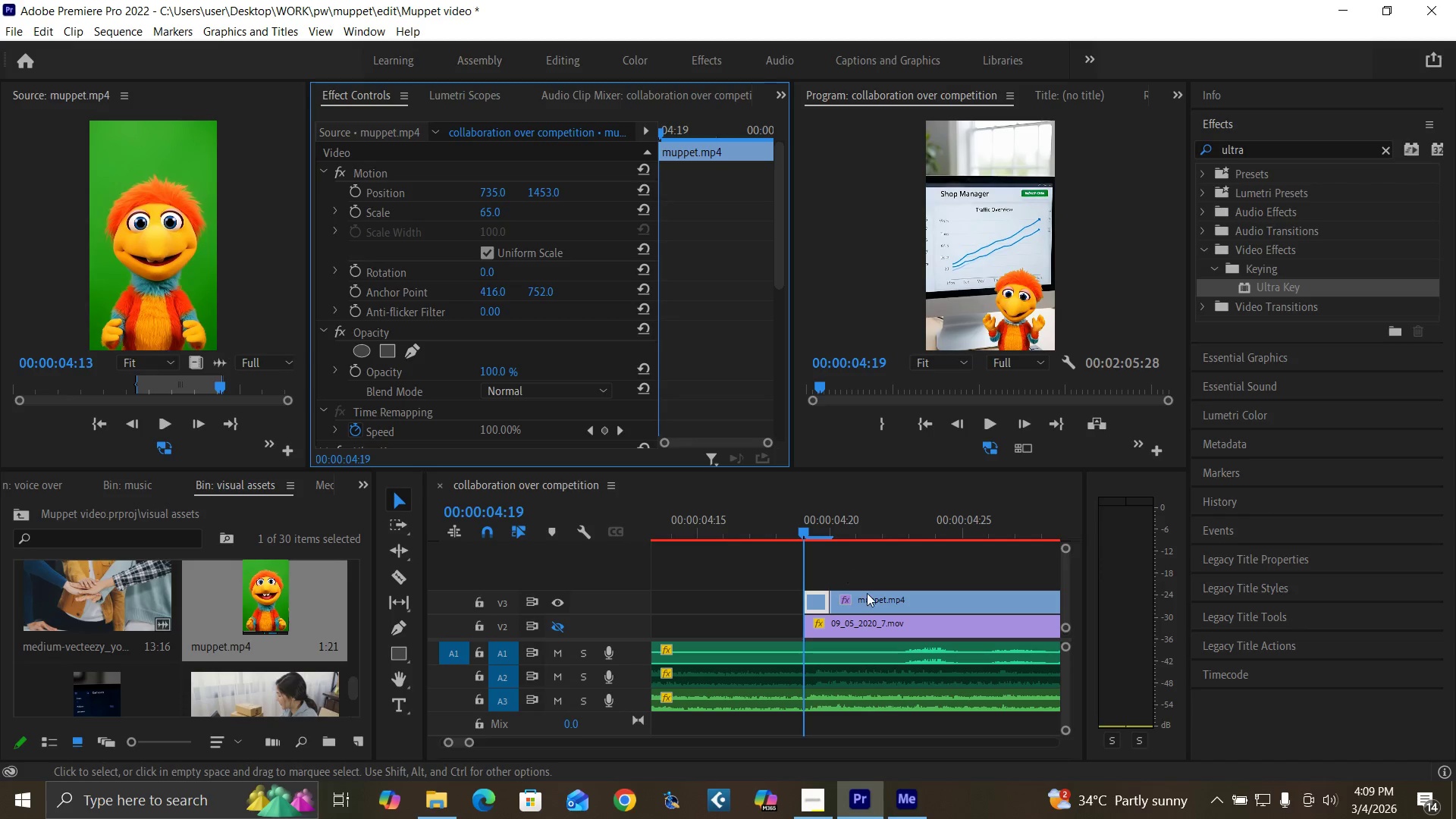 
left_click([869, 598])
 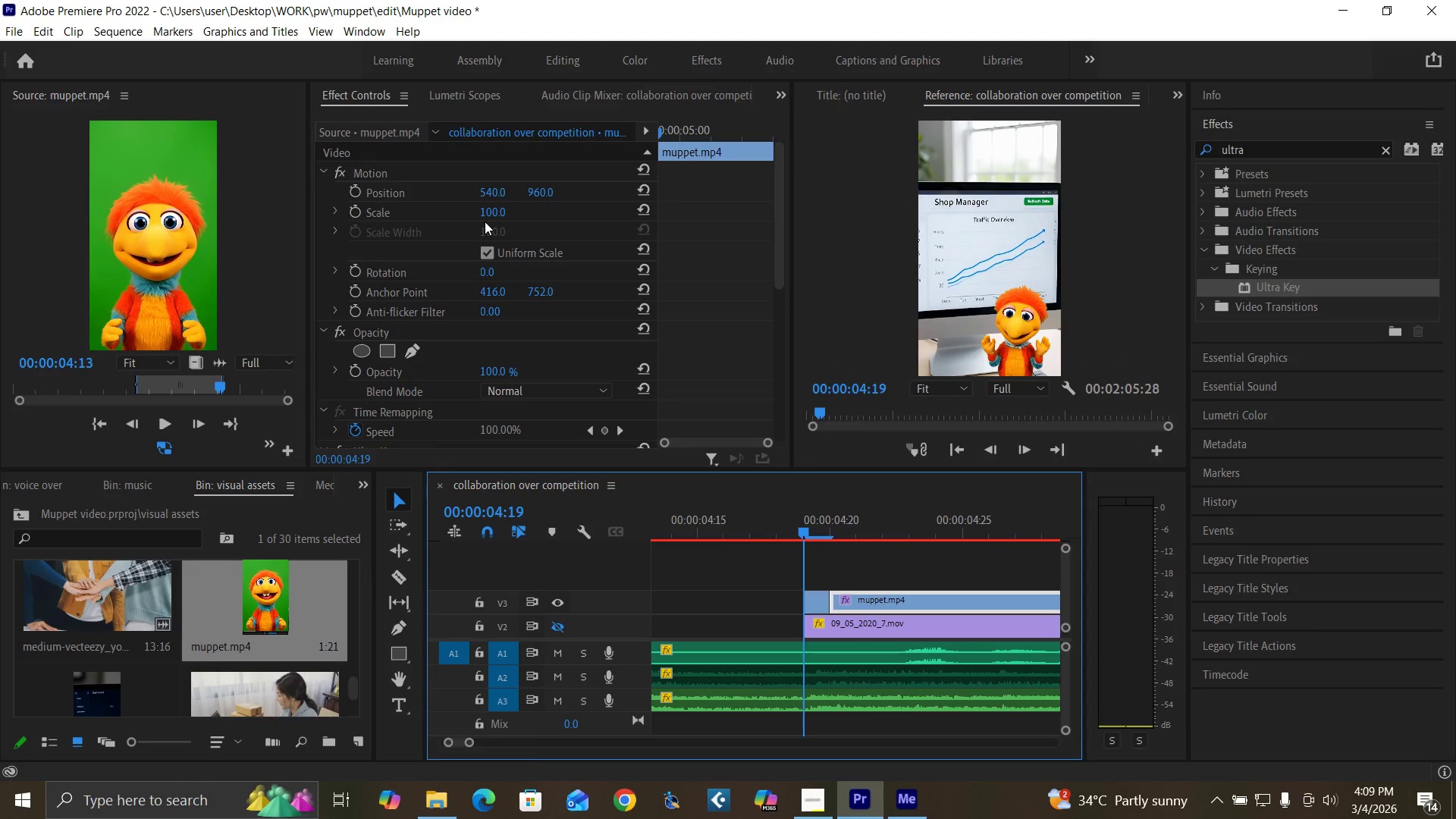 
left_click([487, 212])
 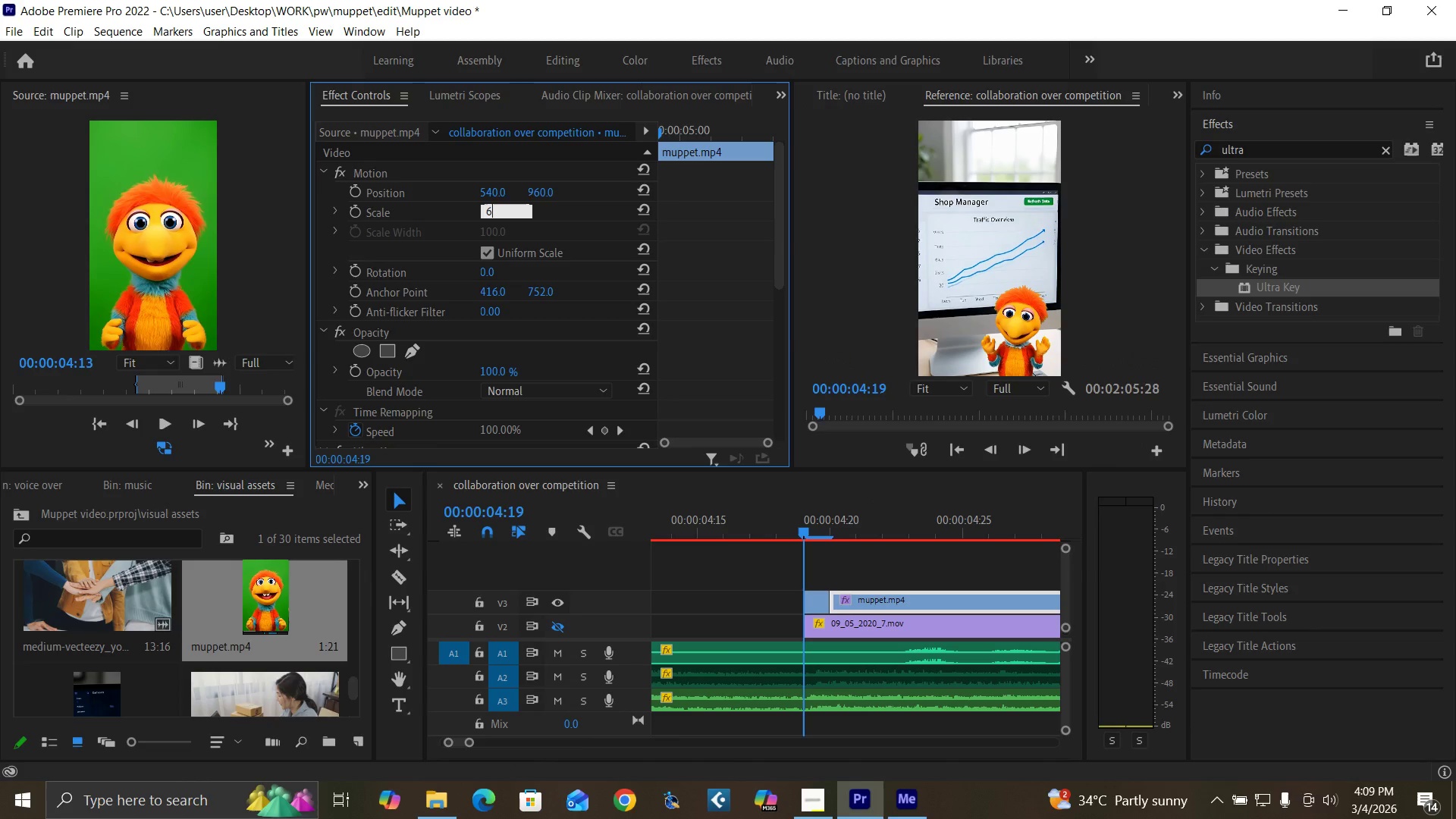 
type(65)
 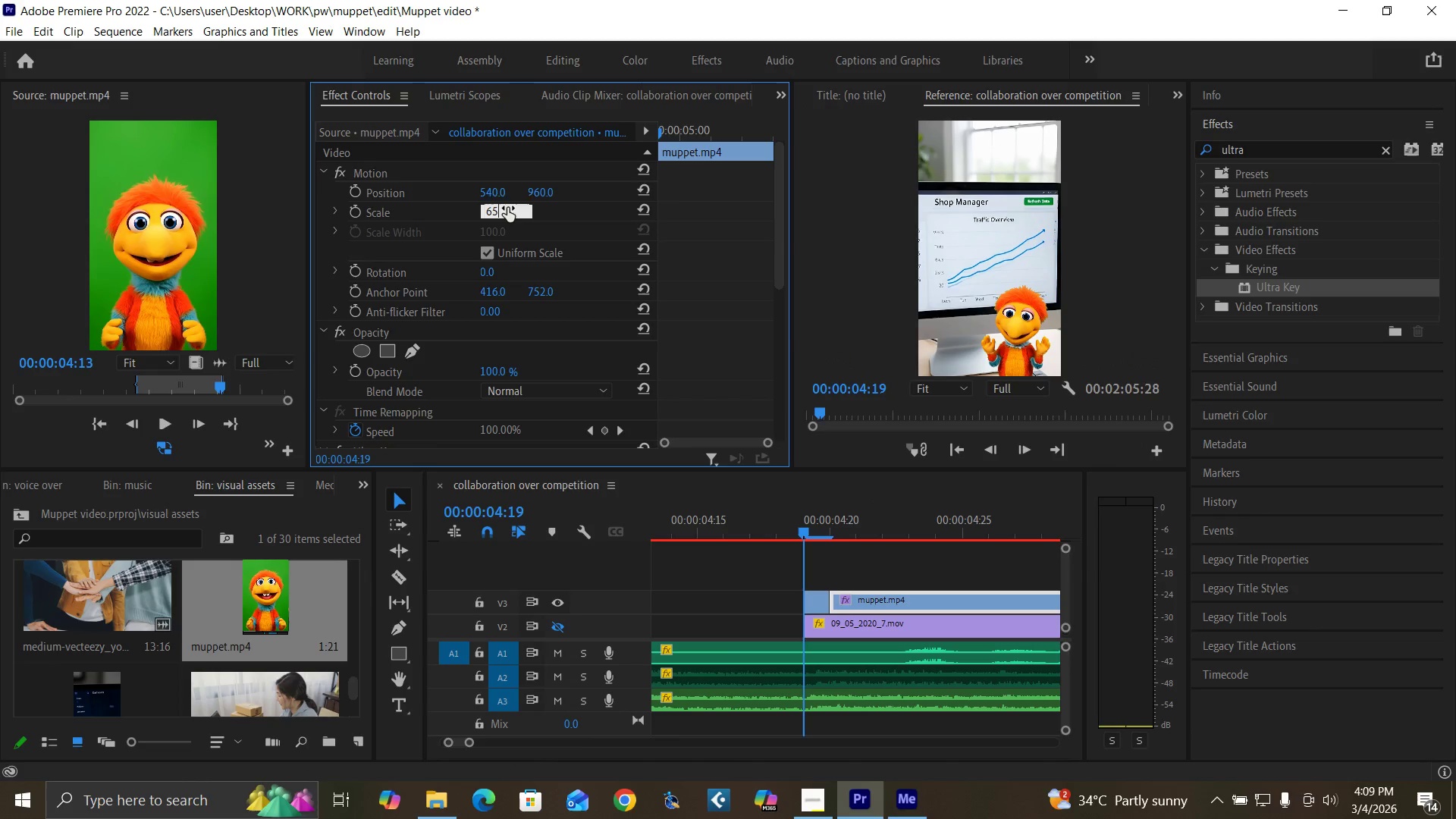 
key(Enter)
 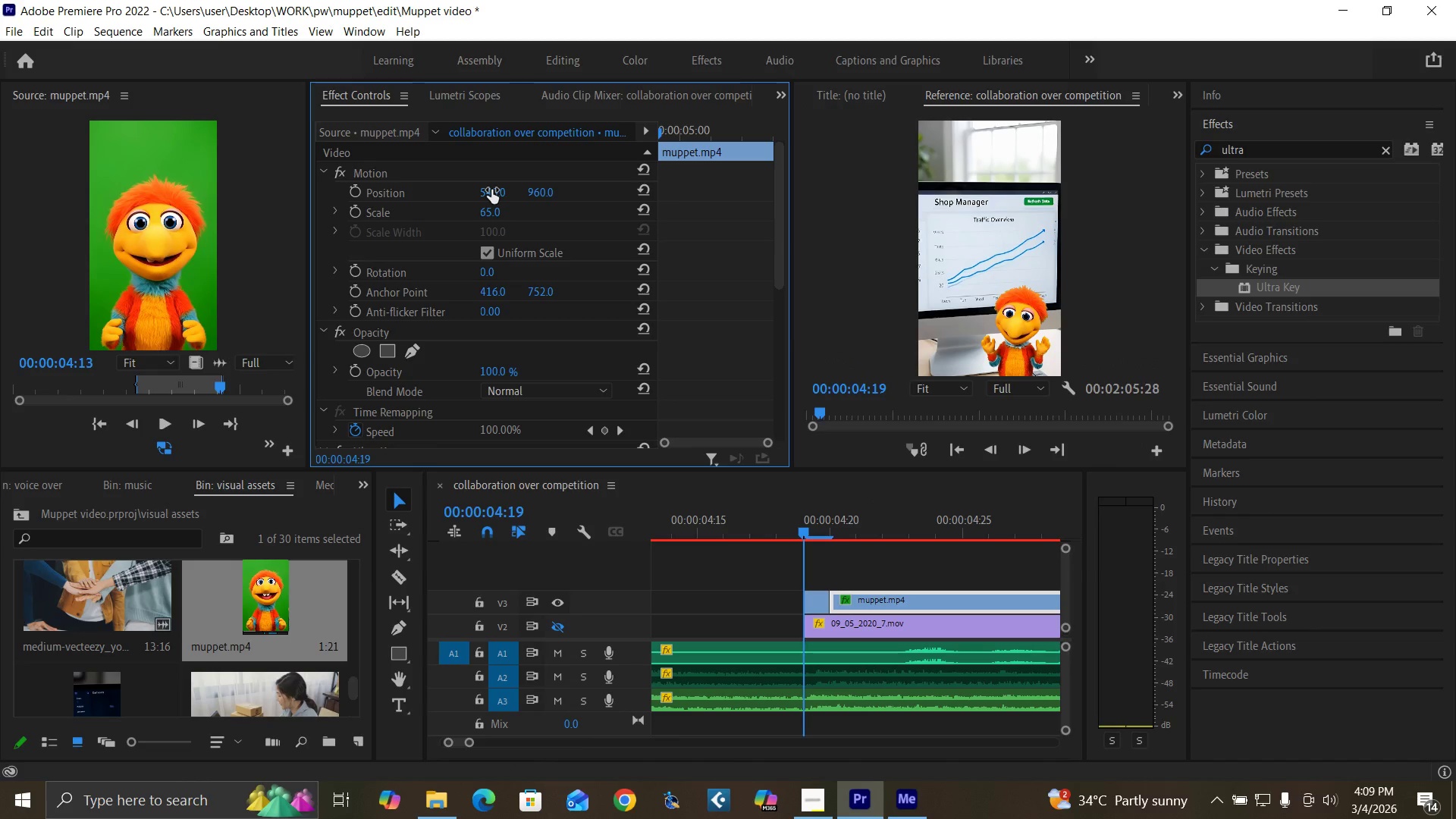 
left_click([491, 190])
 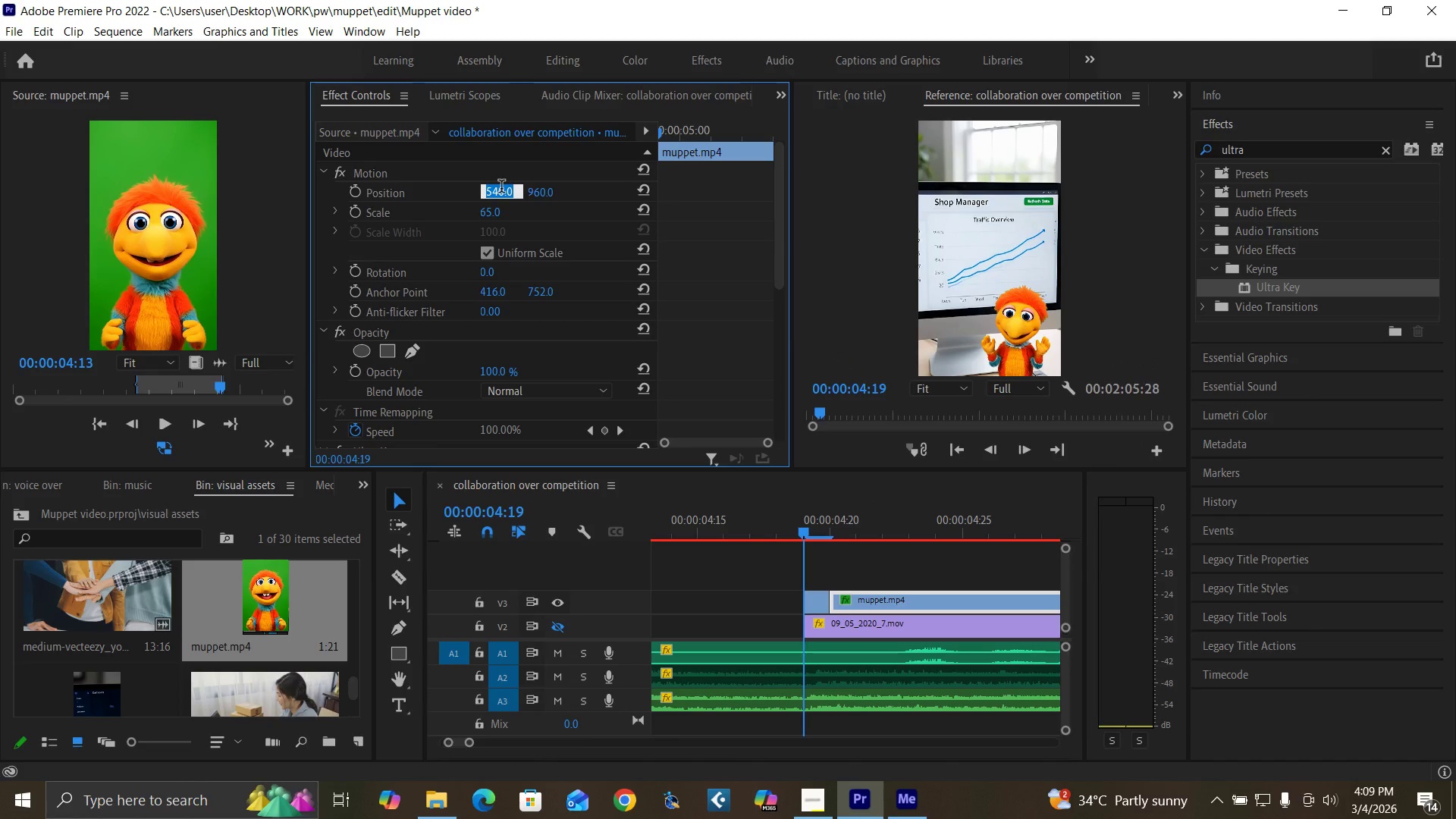 
type(736)
key(Backspace)
type(5)
 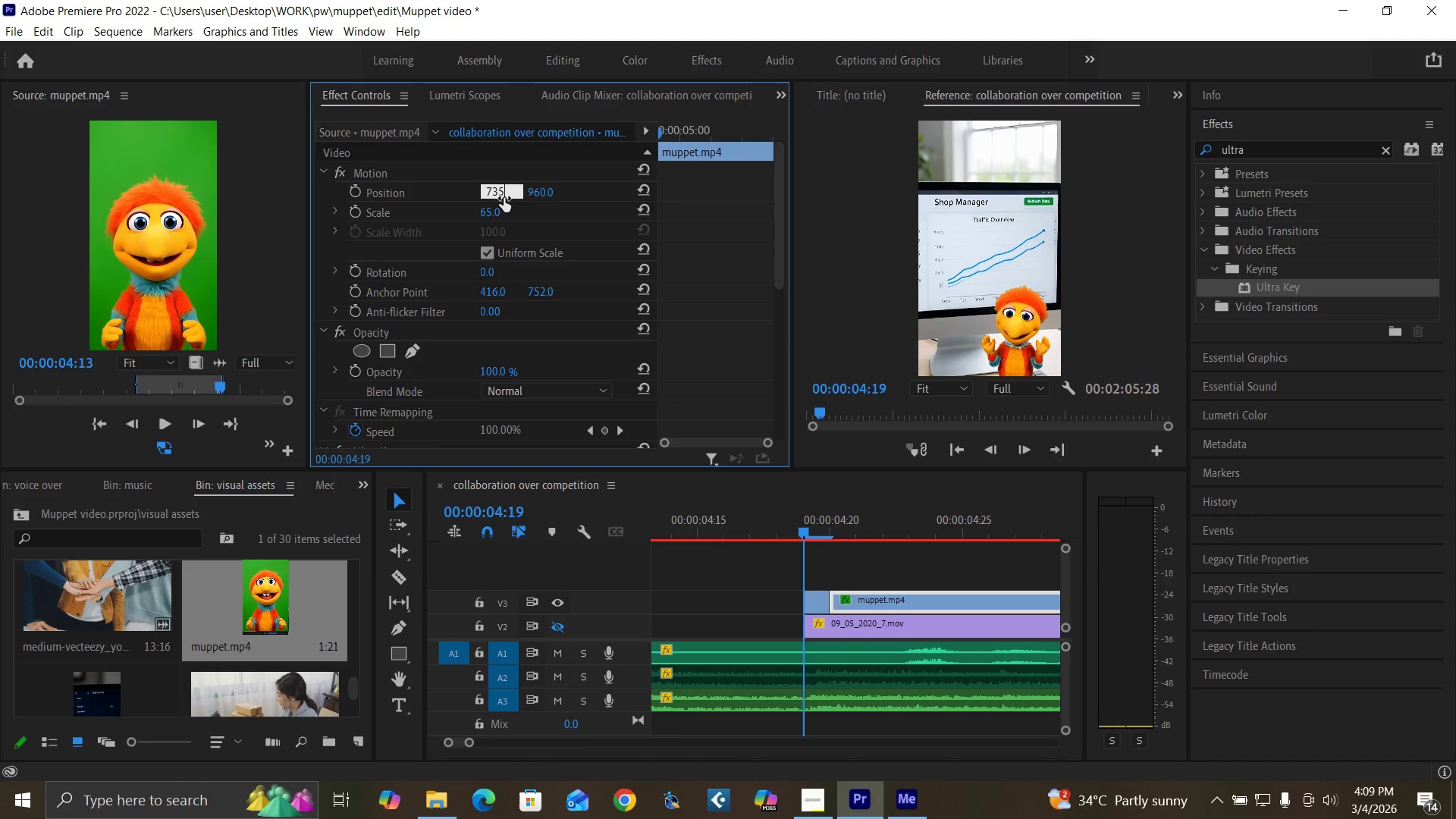 
key(Enter)
 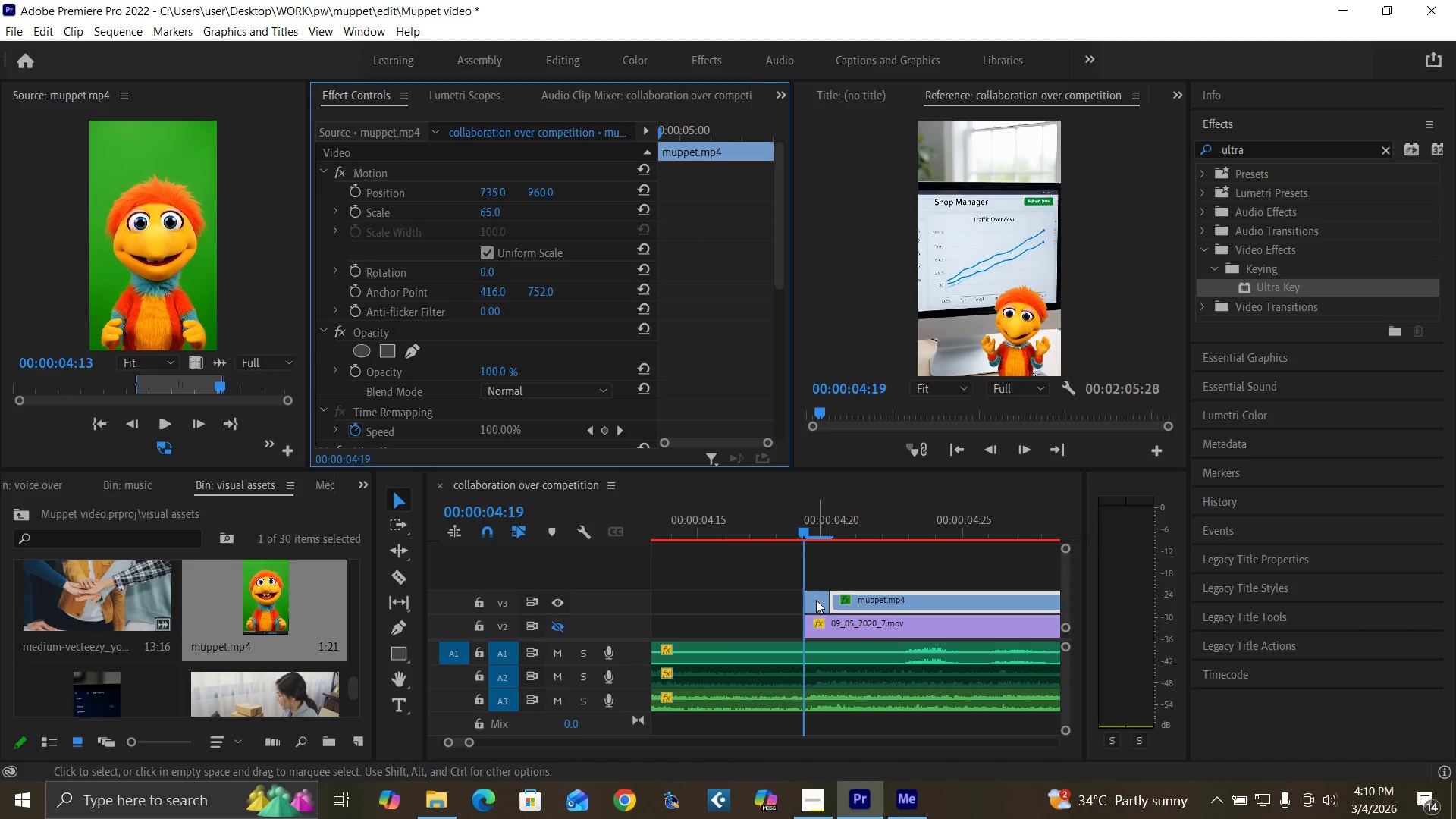 
left_click([817, 604])
 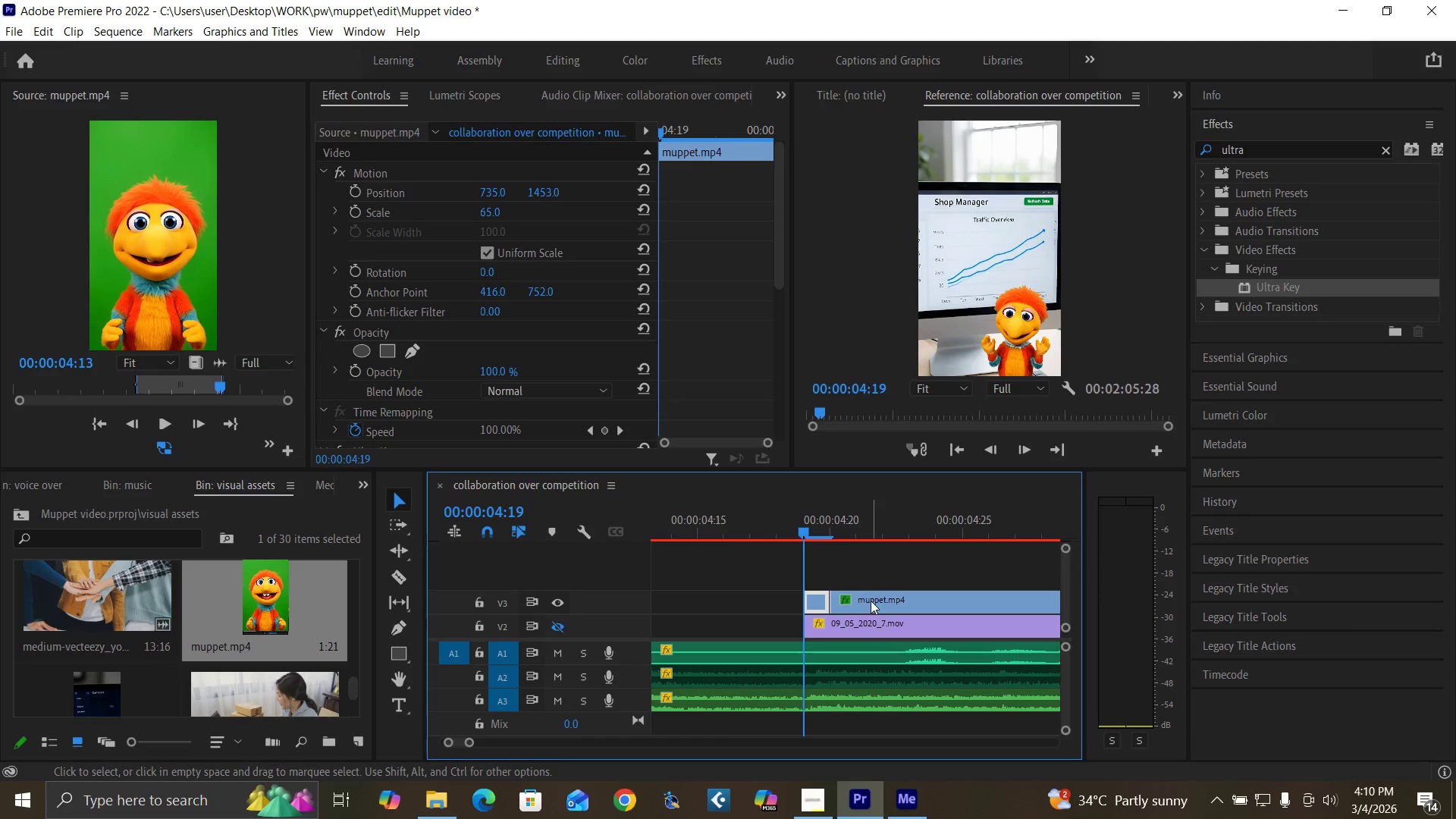 
left_click([871, 601])
 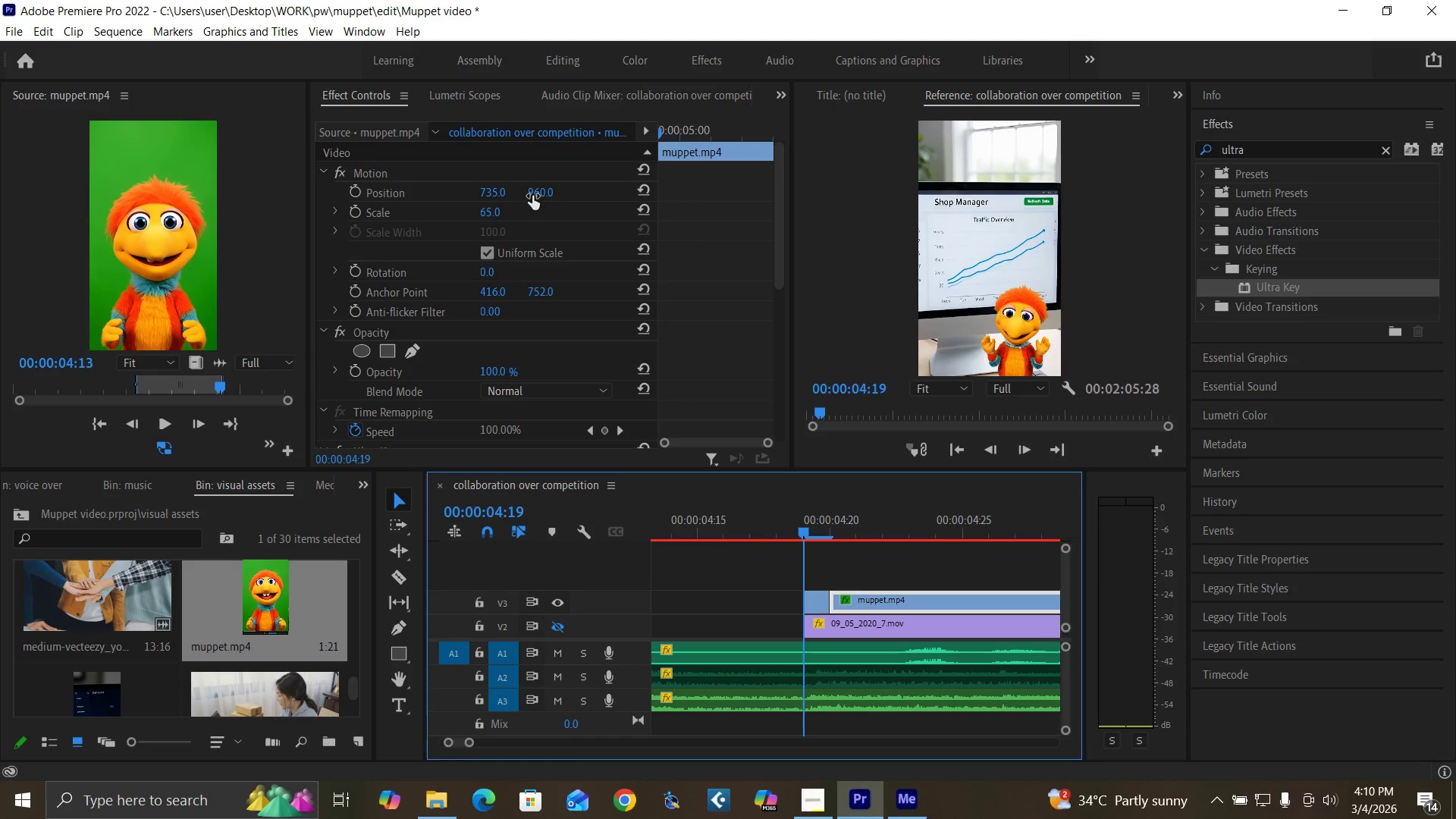 
left_click([533, 187])
 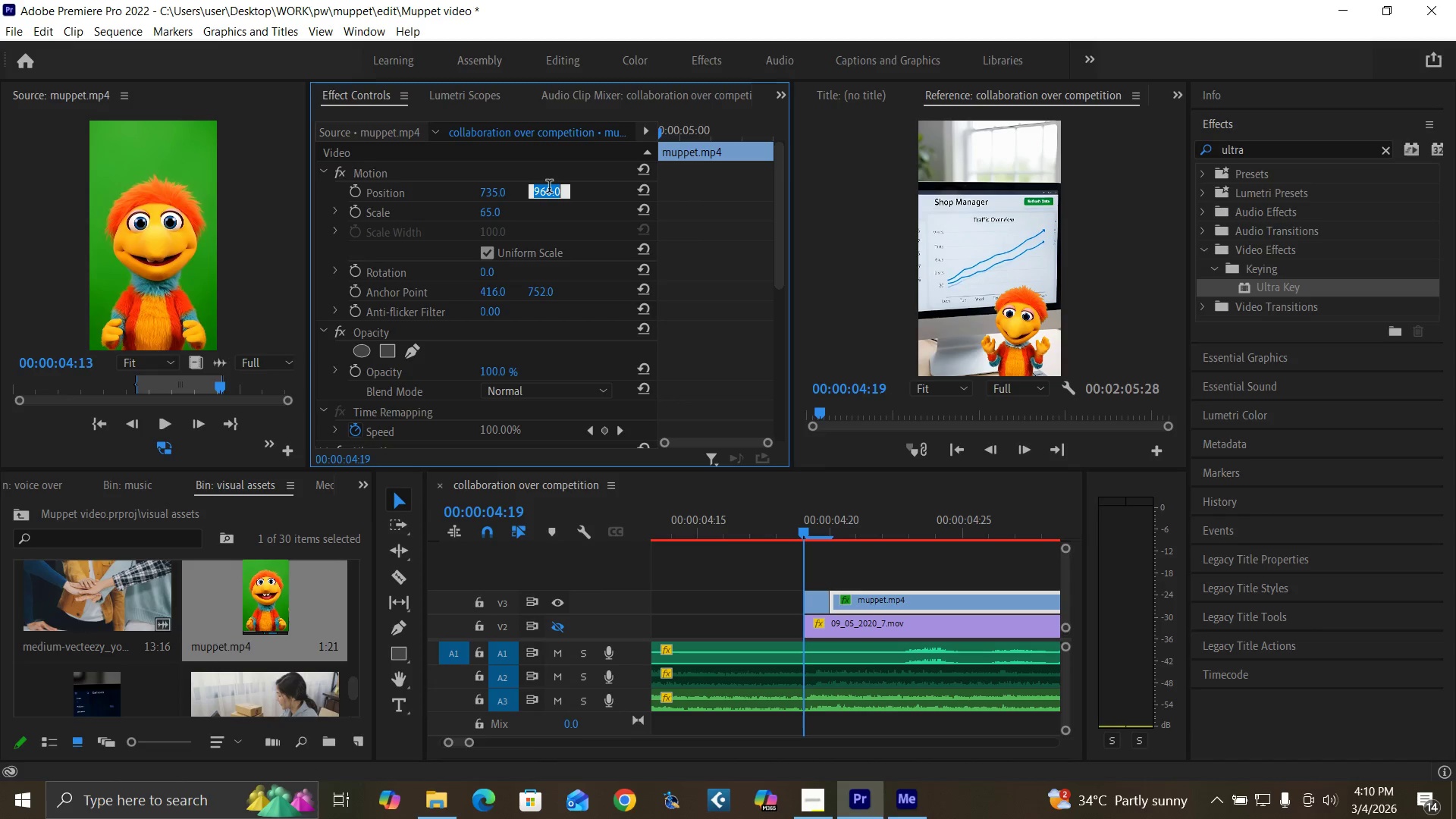 
type(1453)
 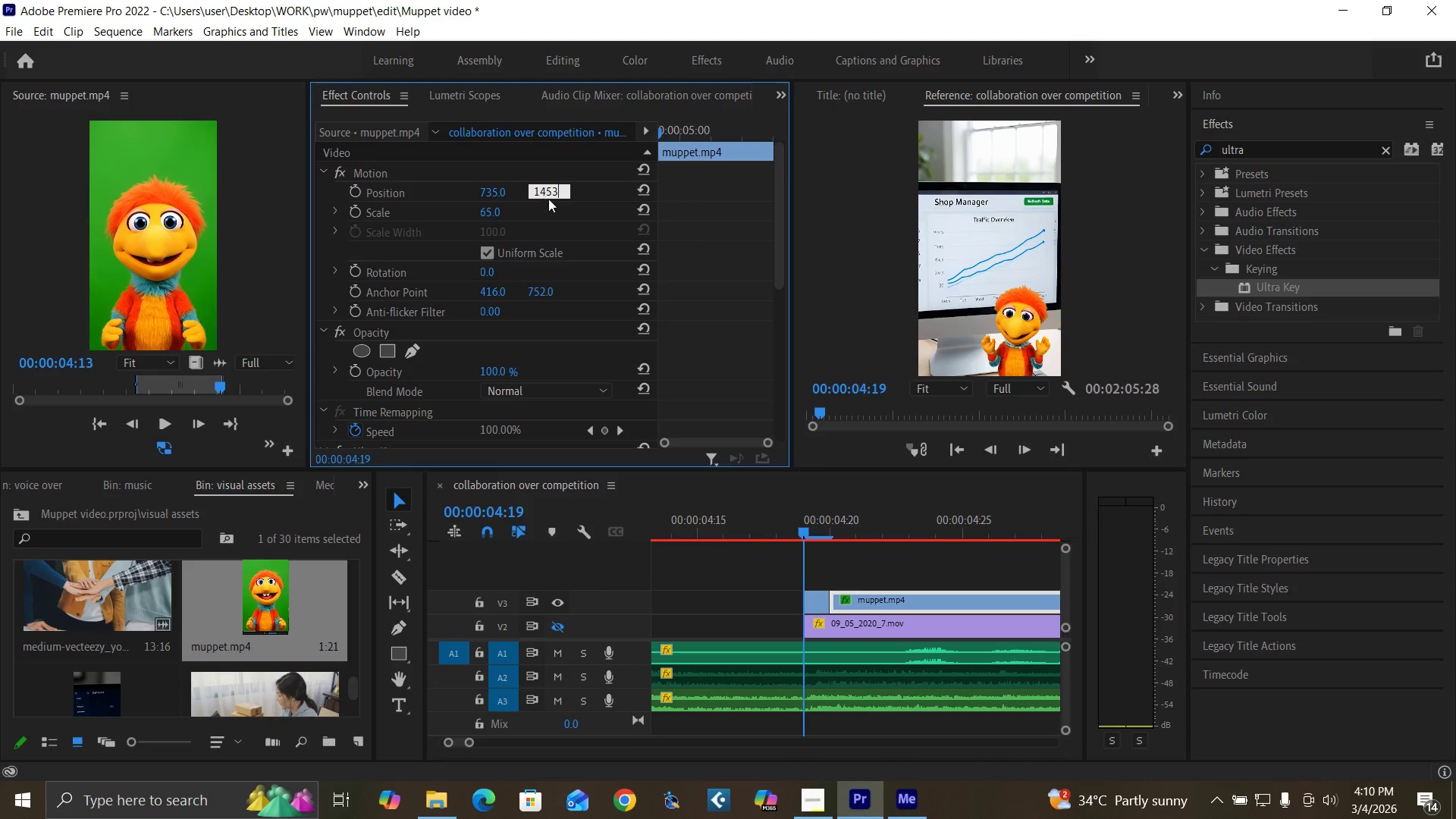 
key(Enter)
 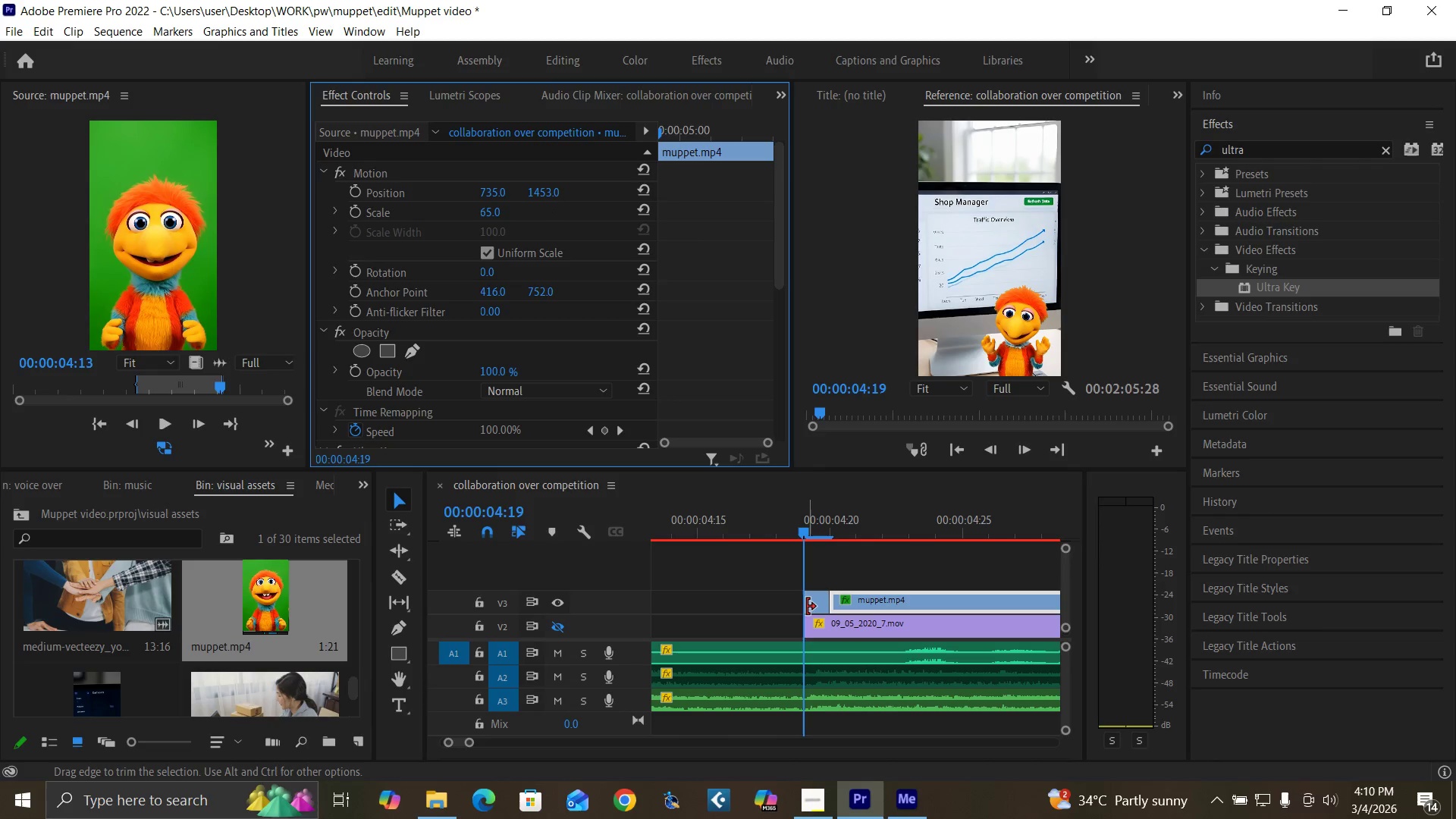 
wait(6.84)
 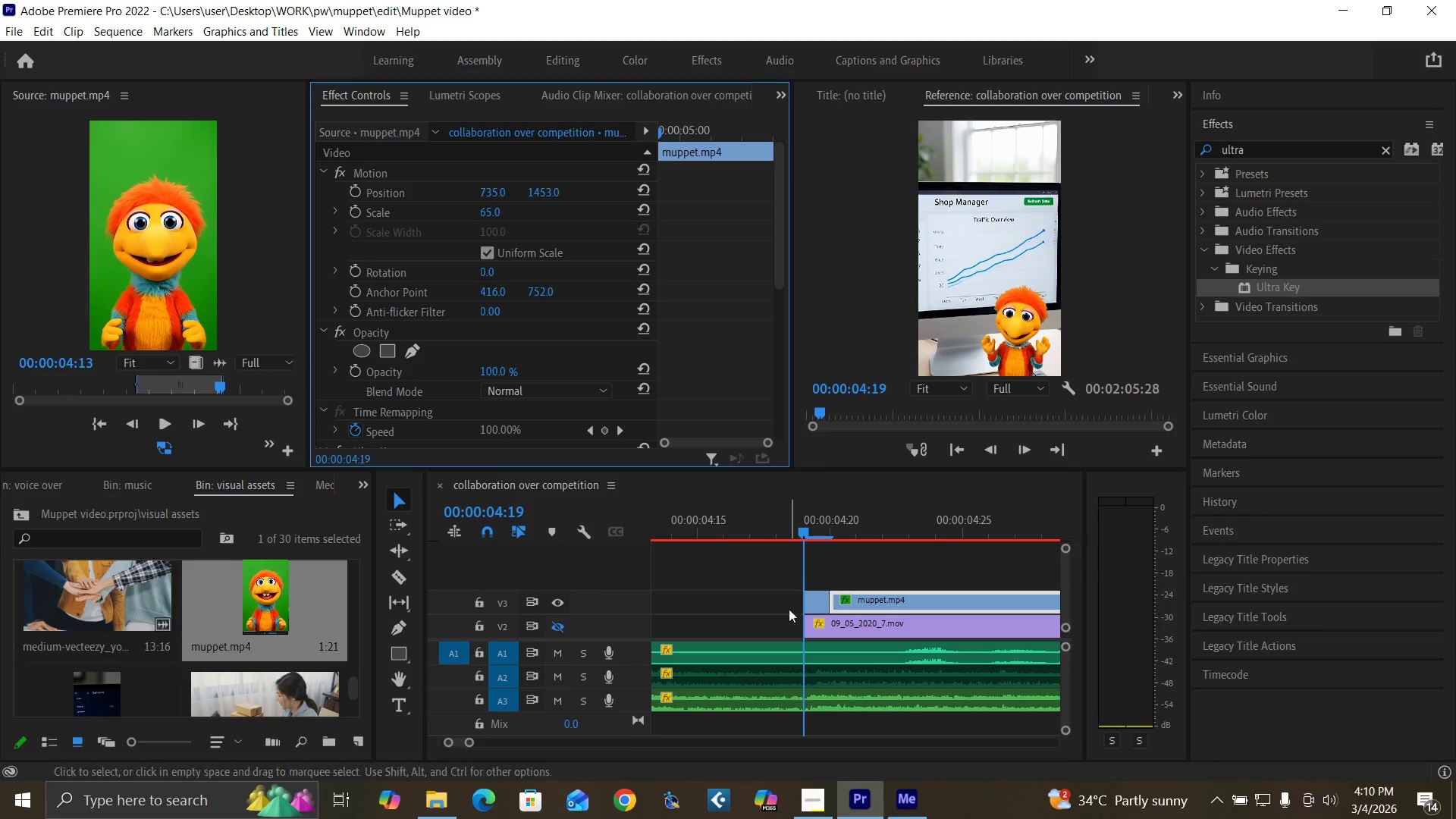 
left_click_drag(start_coordinate=[807, 607], to_coordinate=[784, 605])
 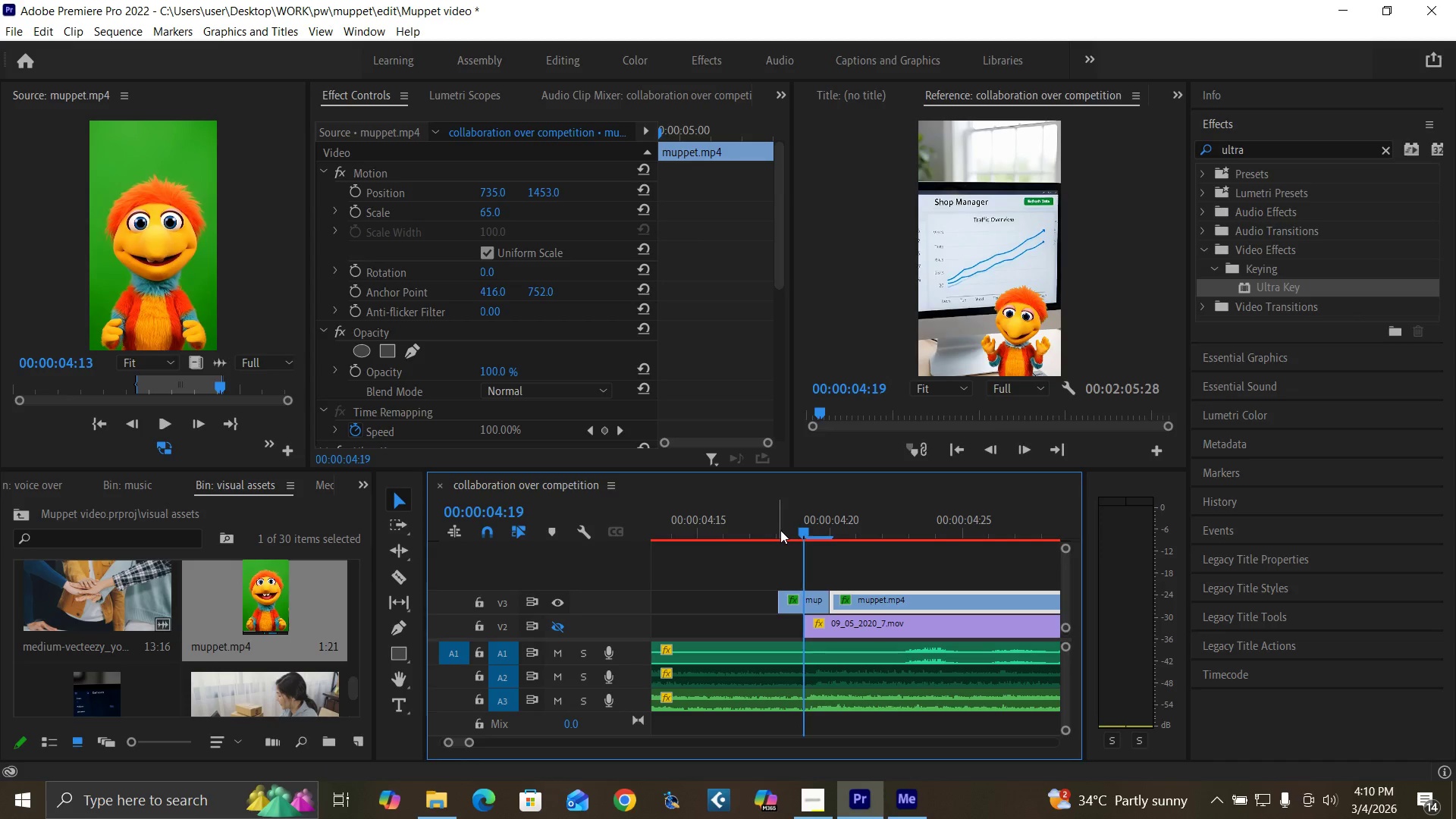 
left_click([780, 530])
 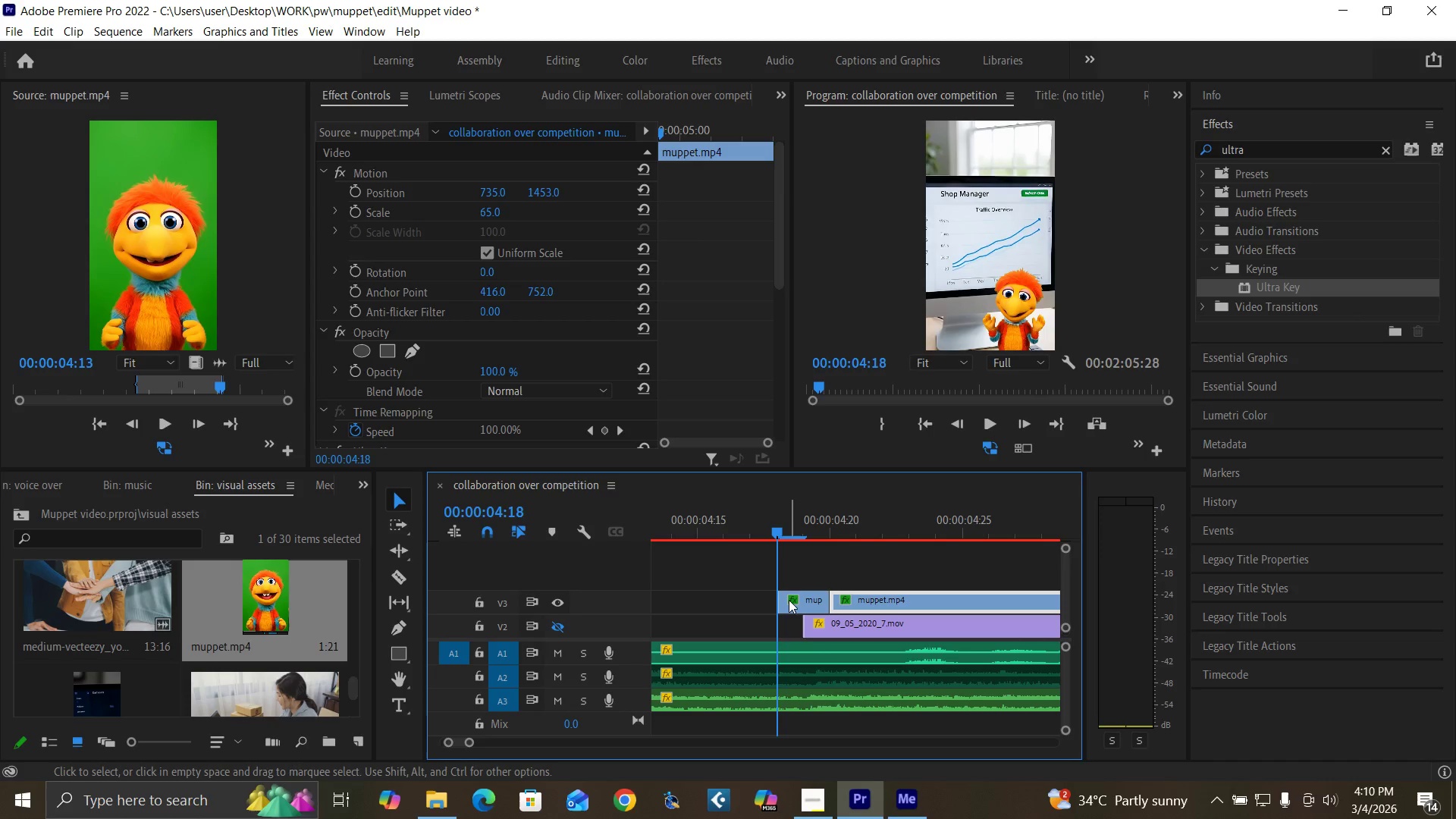 
left_click([789, 600])
 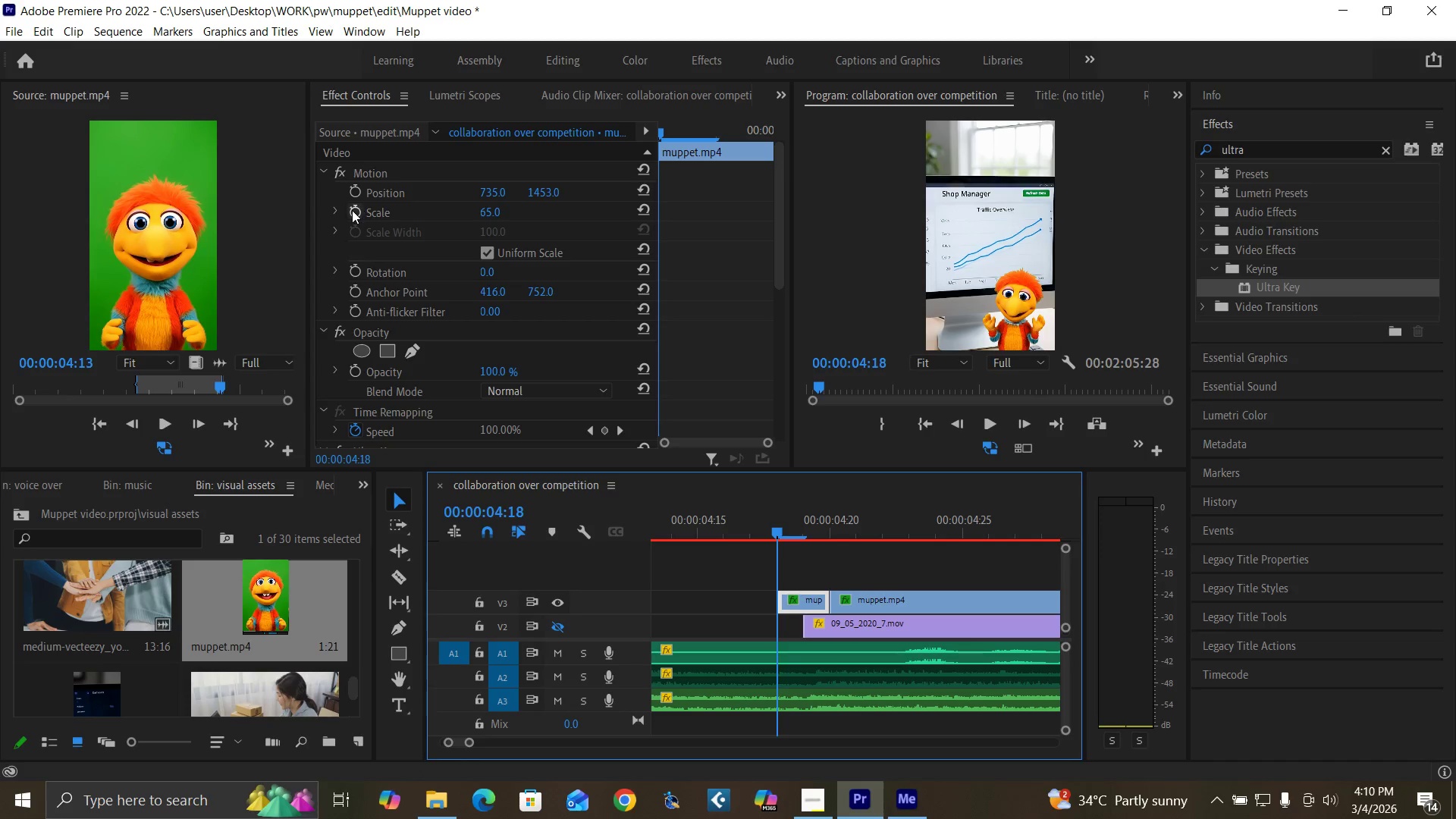 
wait(8.75)
 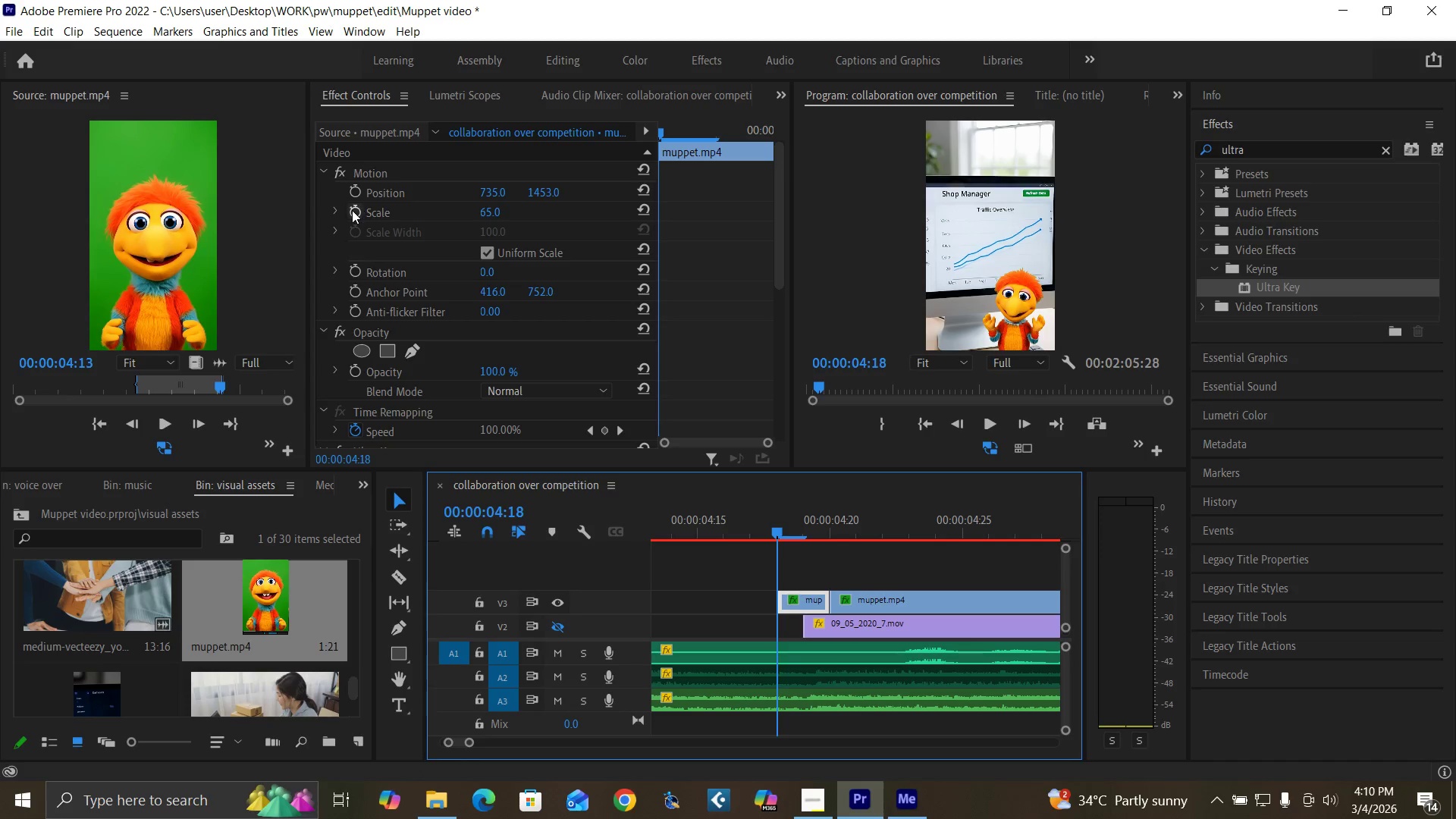 
left_click([829, 532])
 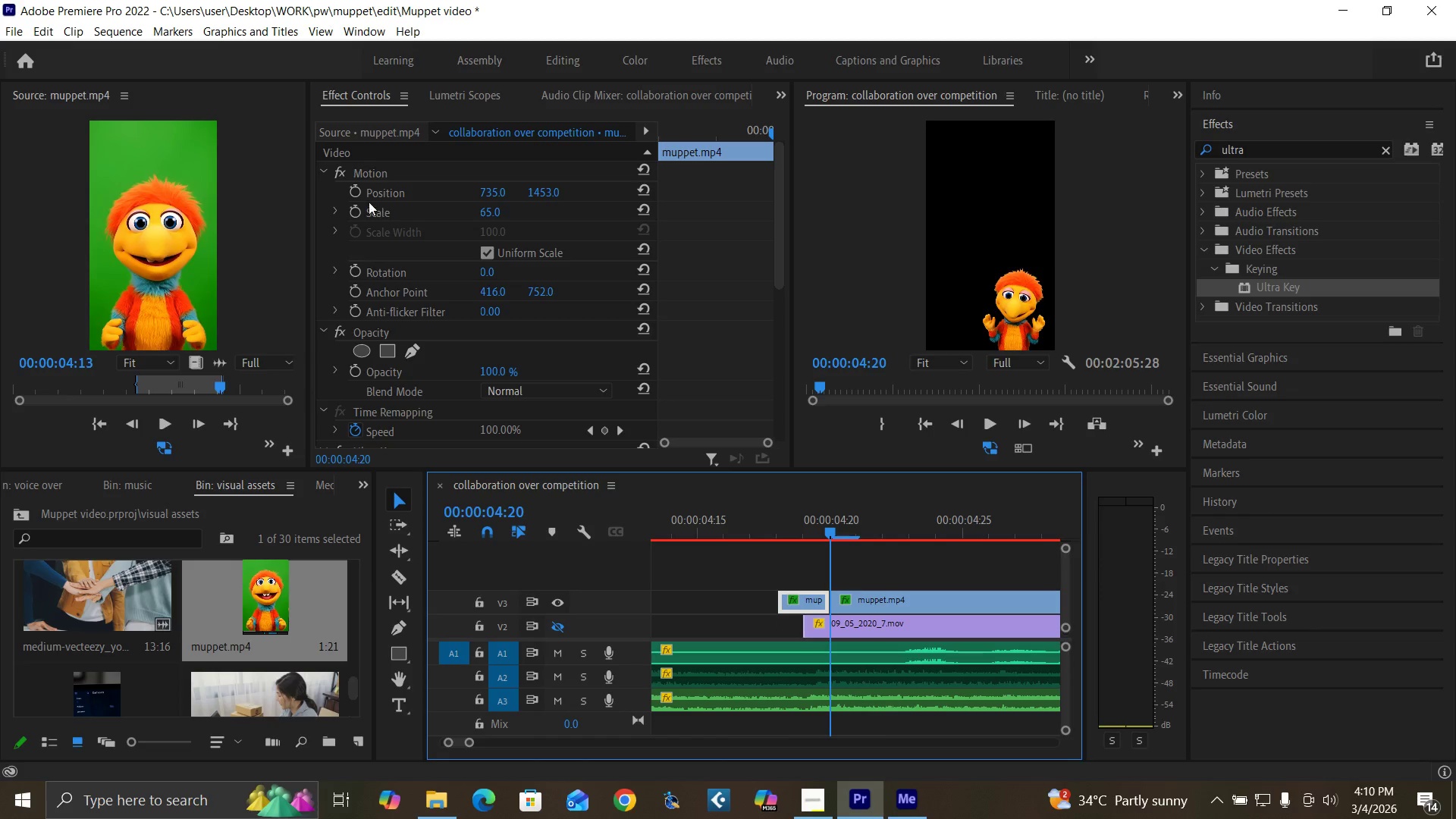 
left_click([356, 193])
 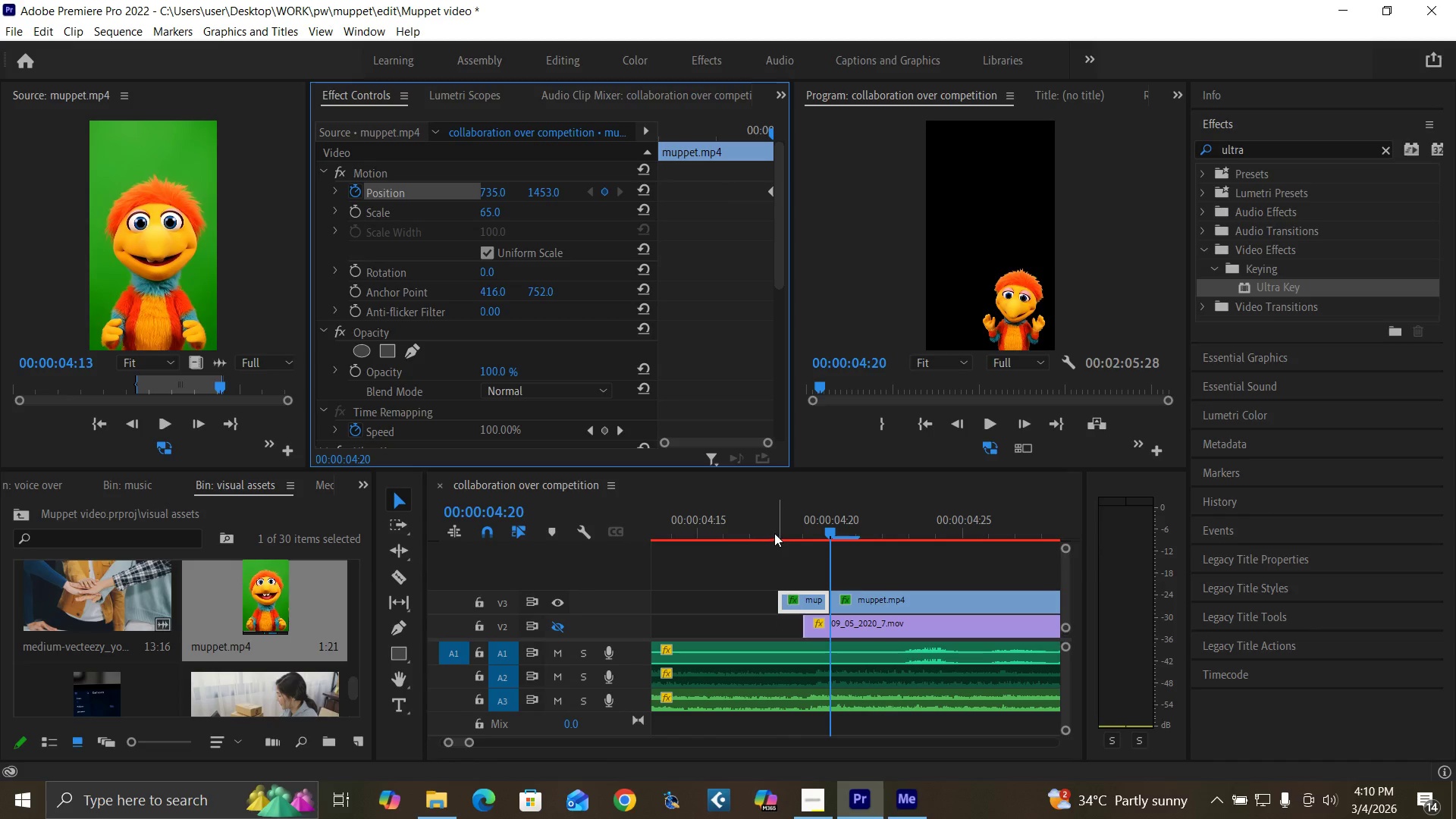 
left_click([778, 533])
 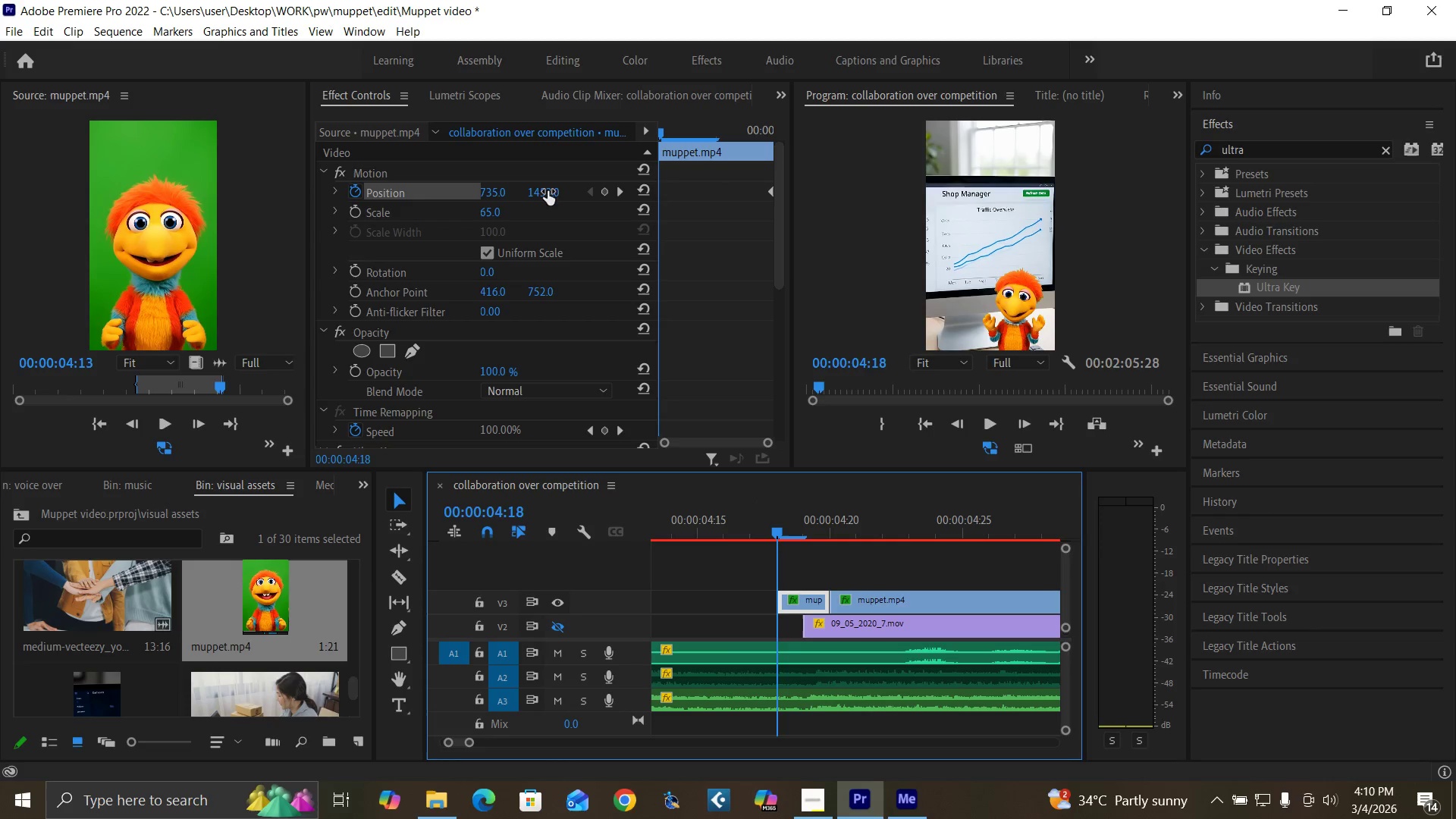 
left_click_drag(start_coordinate=[543, 190], to_coordinate=[1342, 269])
 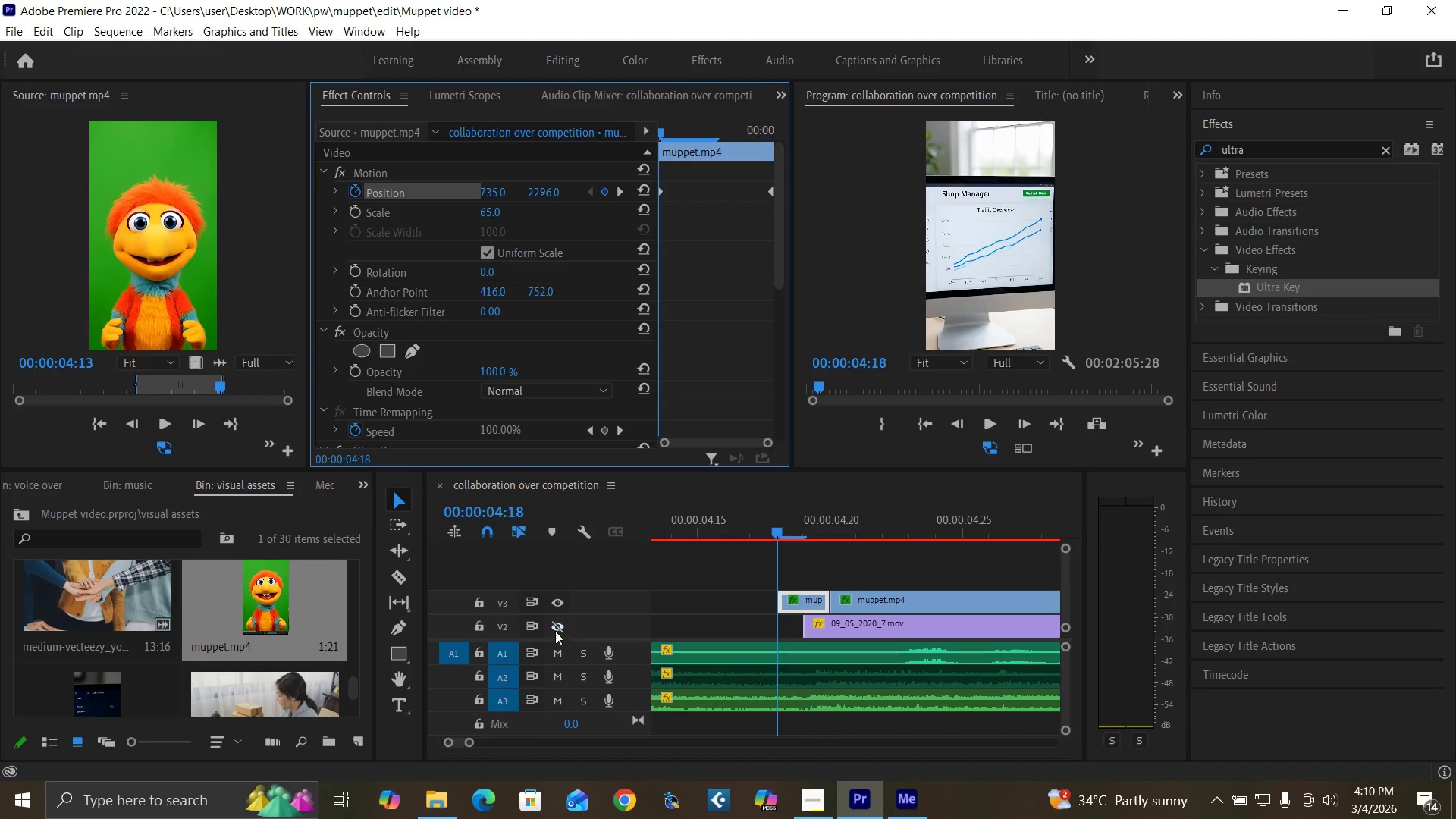 
left_click([554, 629])
 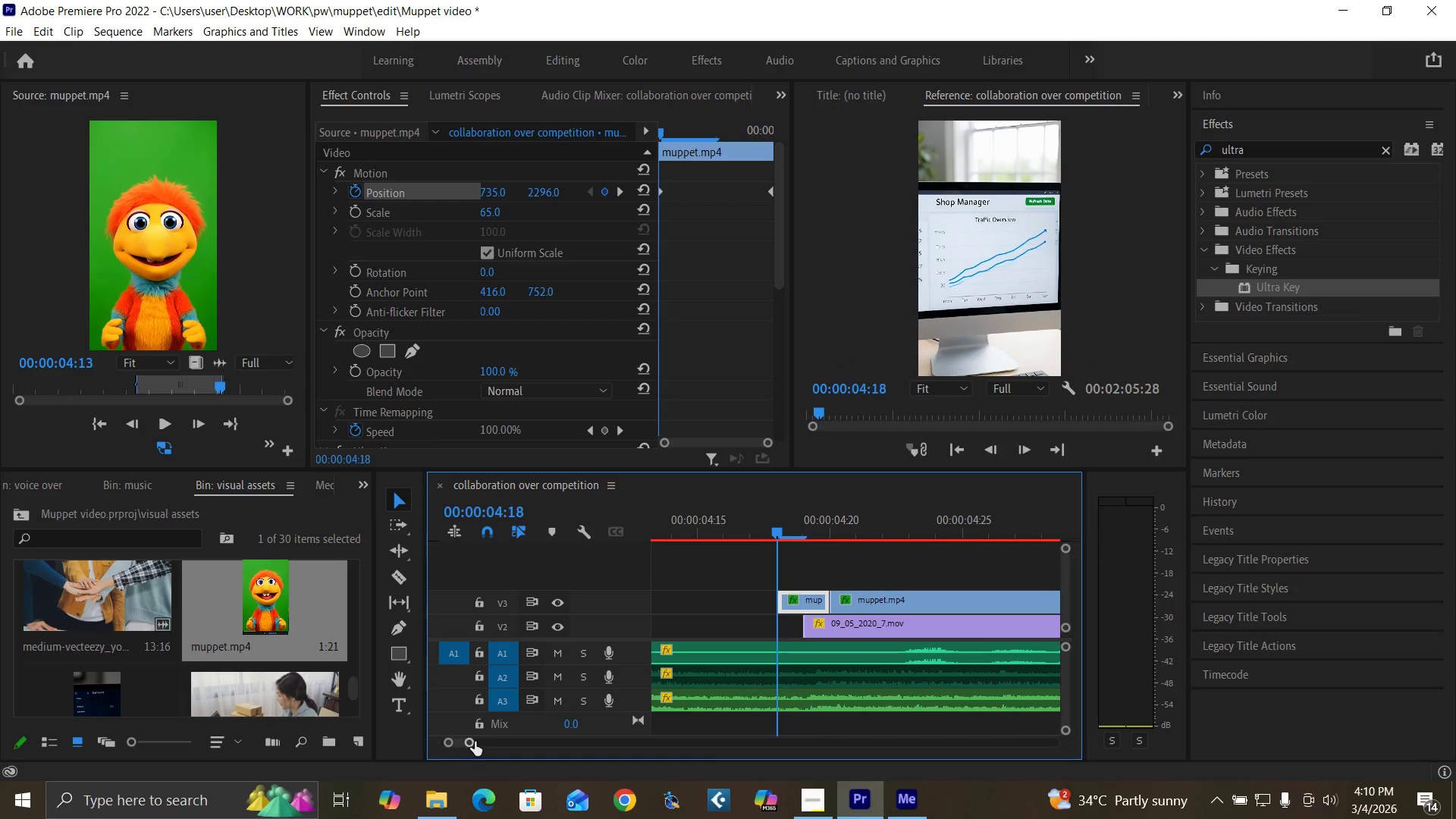 
left_click_drag(start_coordinate=[475, 742], to_coordinate=[485, 745])
 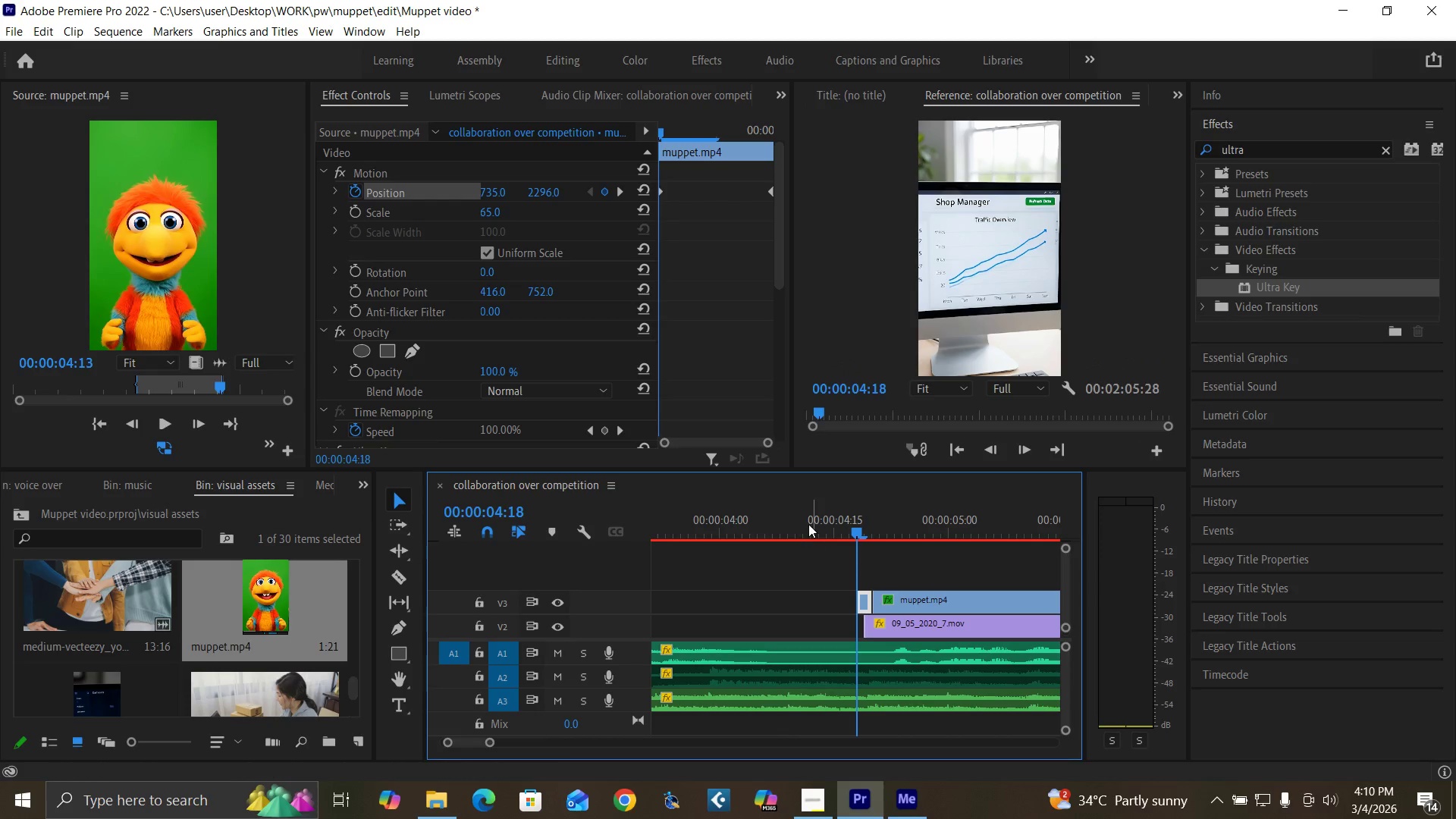 
left_click([808, 524])
 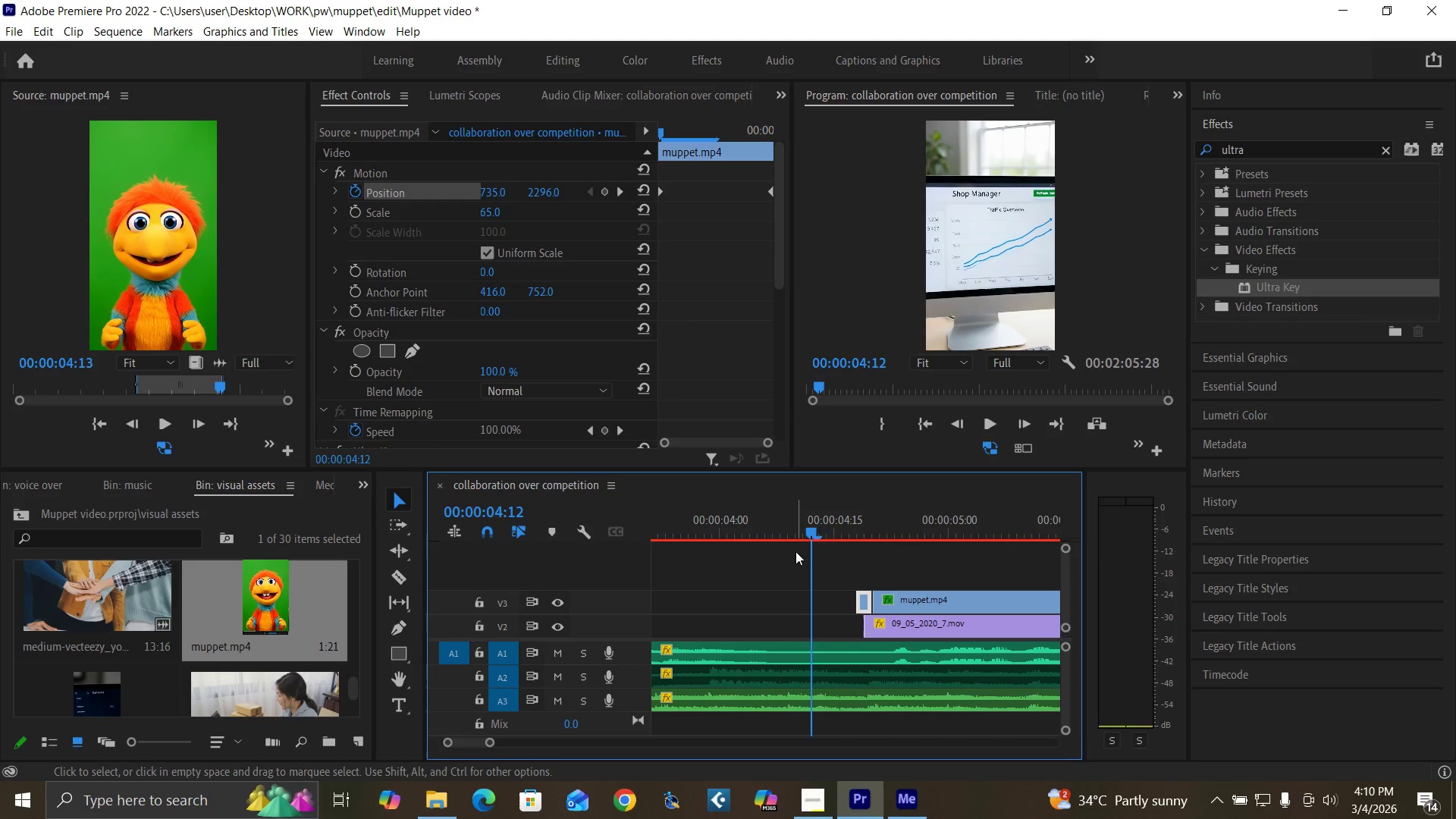 
key(Space)
 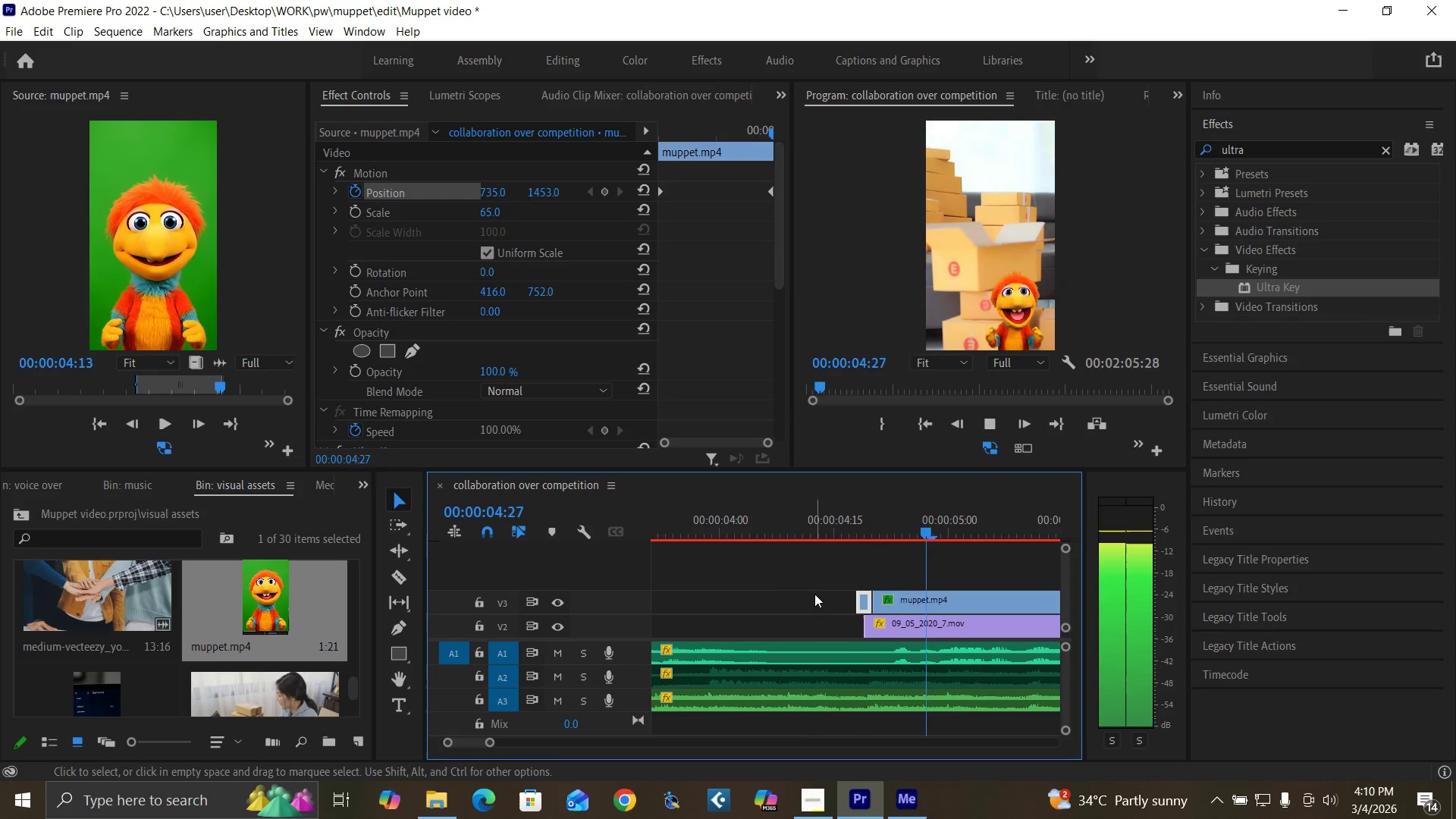 
key(Space)
 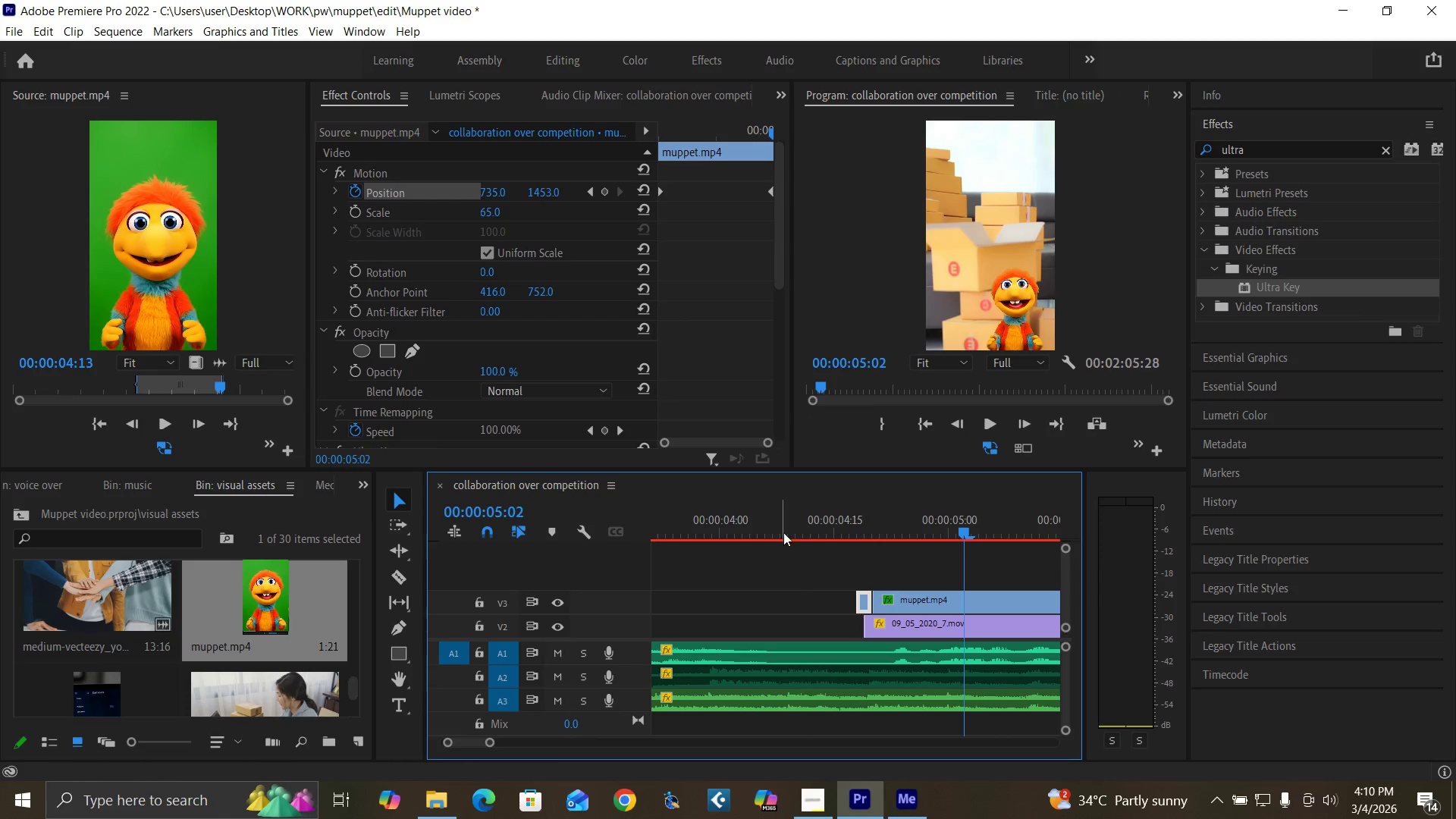 
left_click([784, 531])
 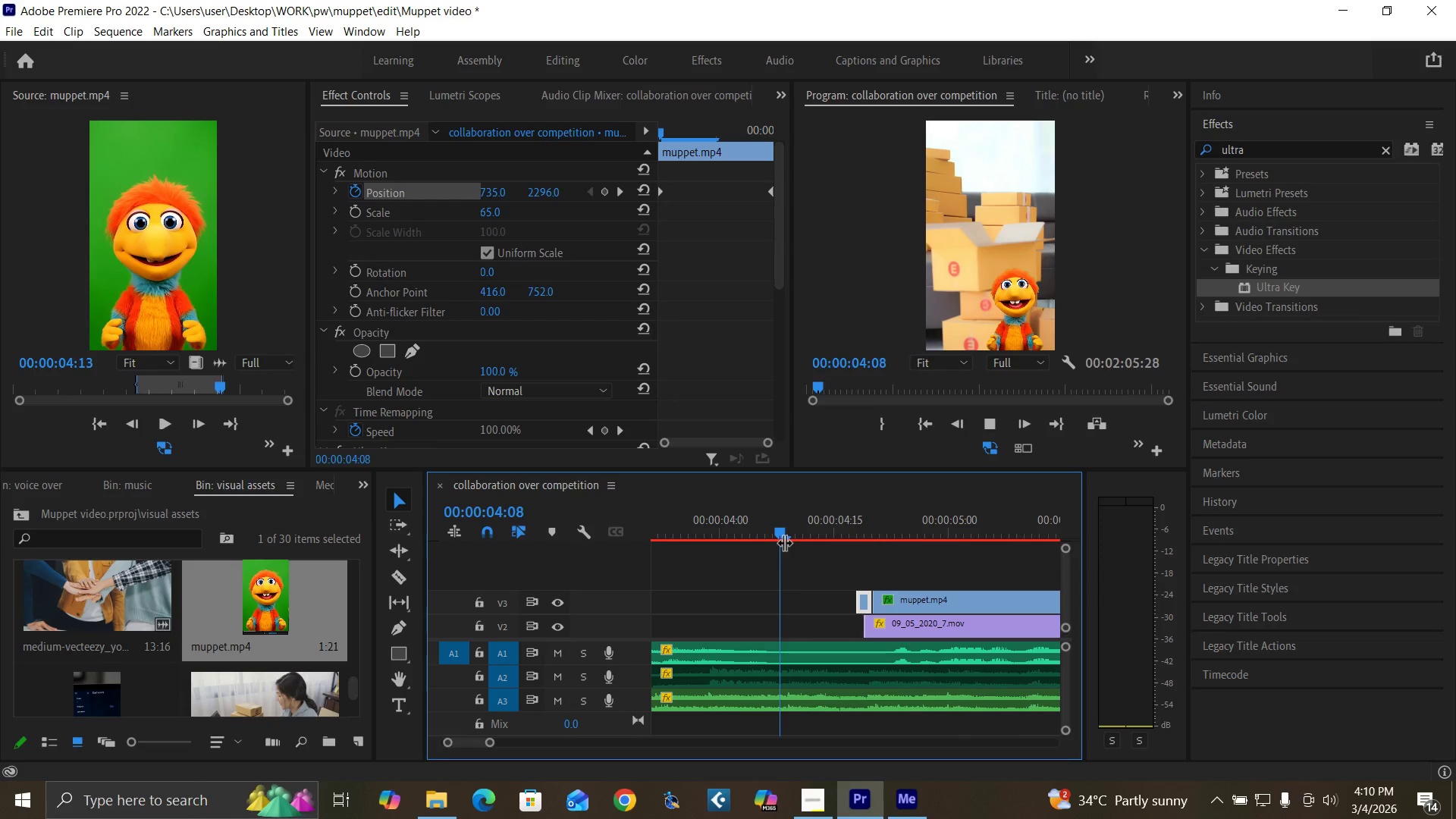 
key(Space)
 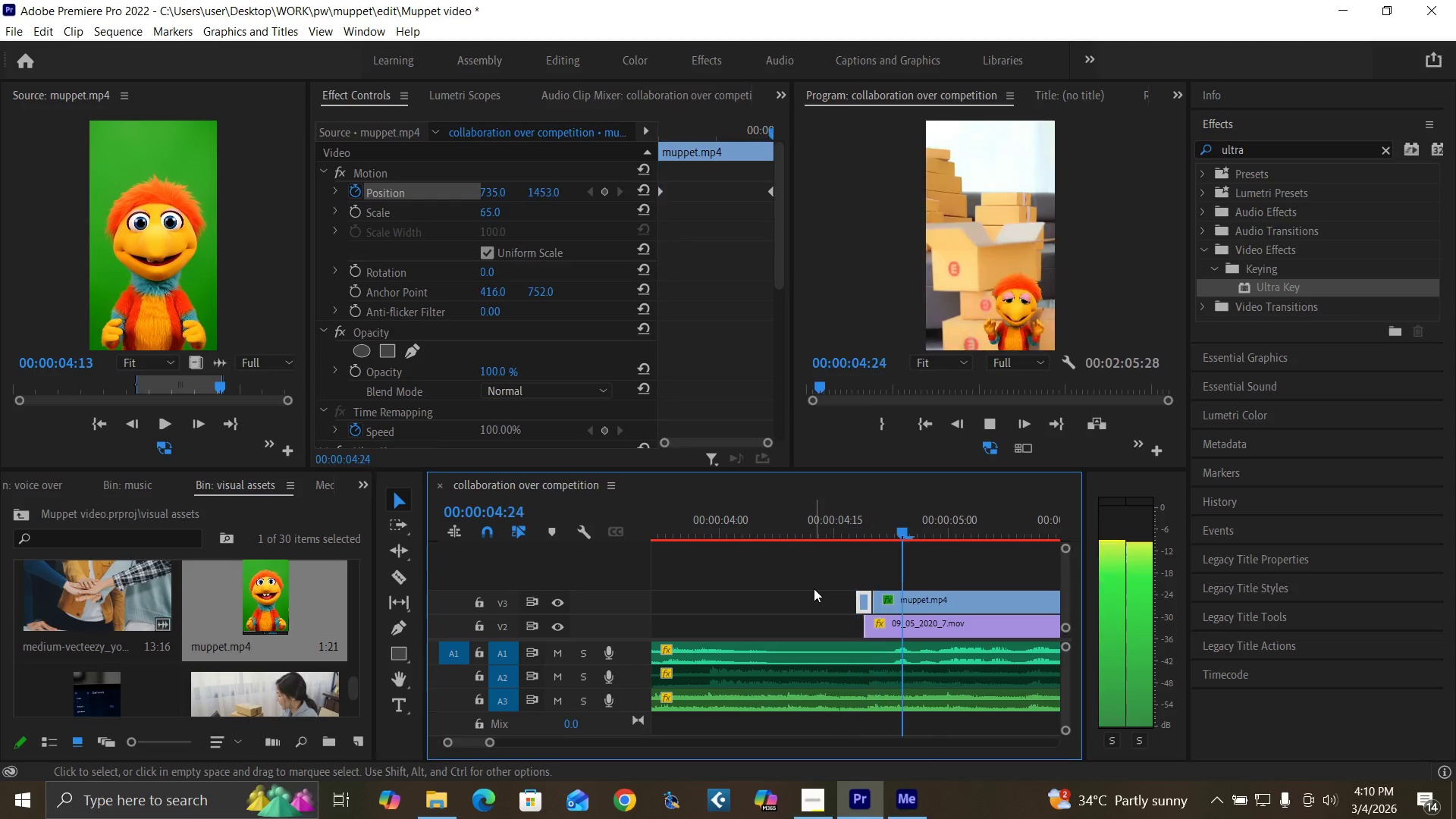 
key(Space)
 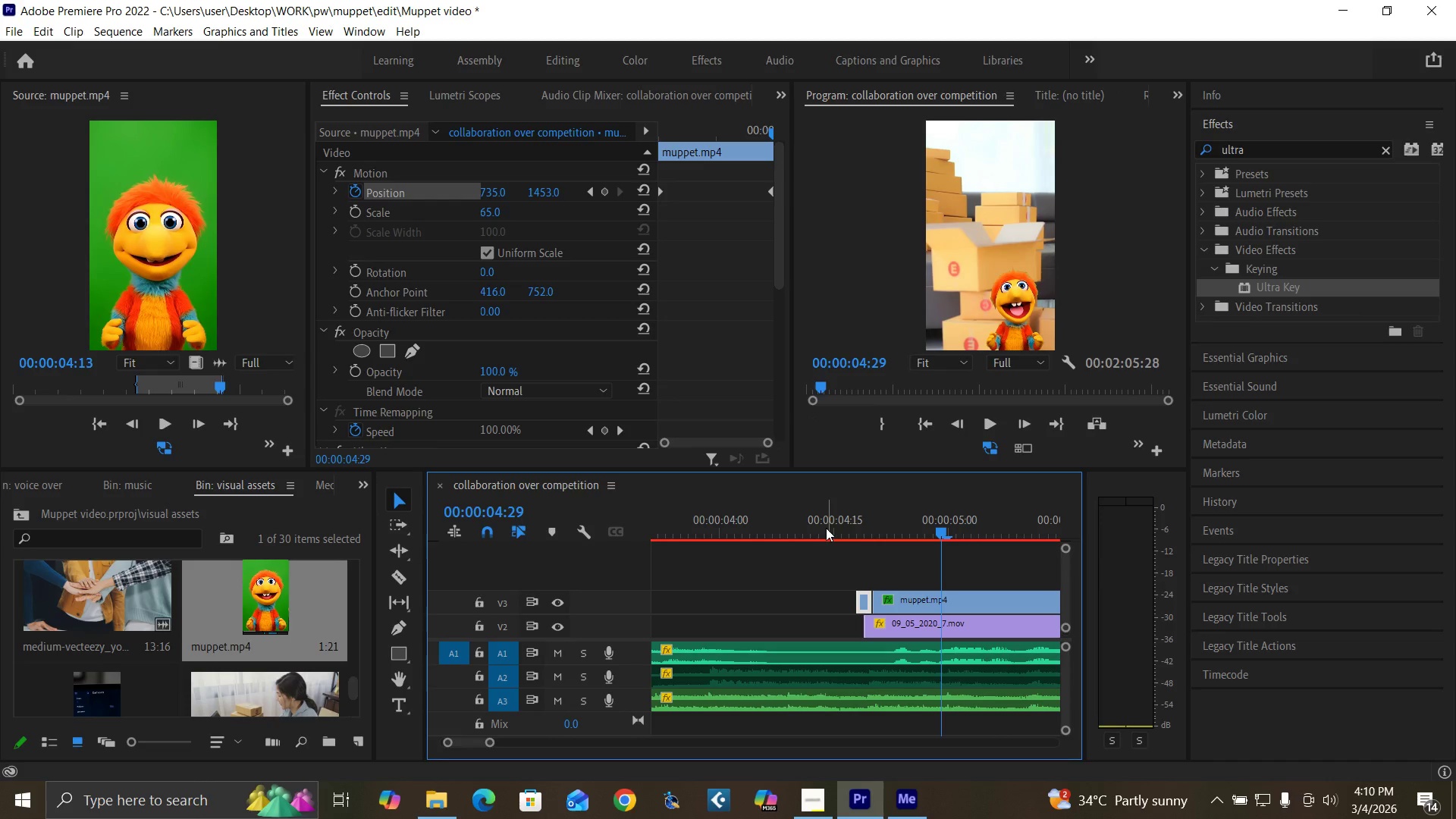 
left_click([826, 528])
 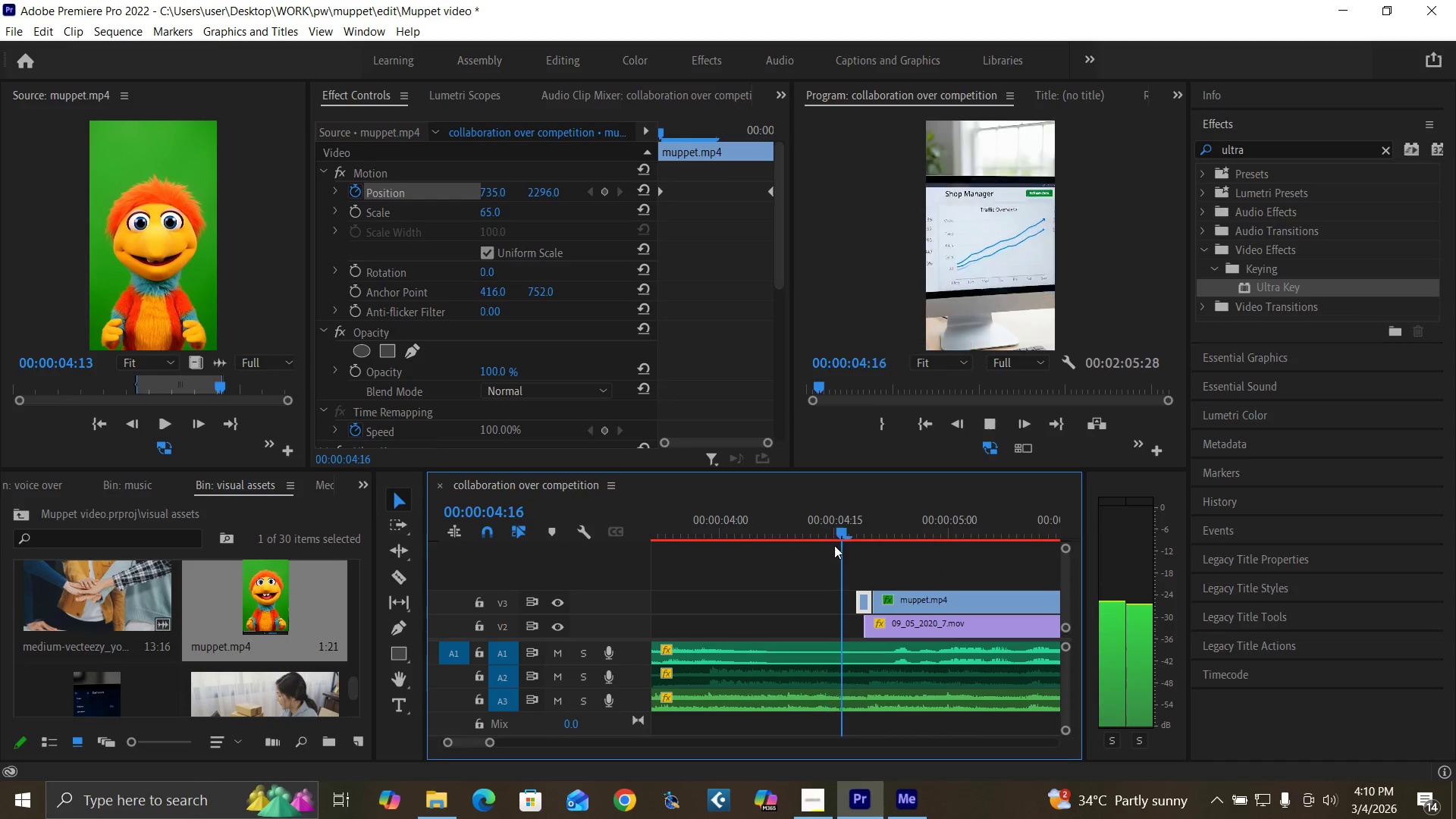 
key(Space)
 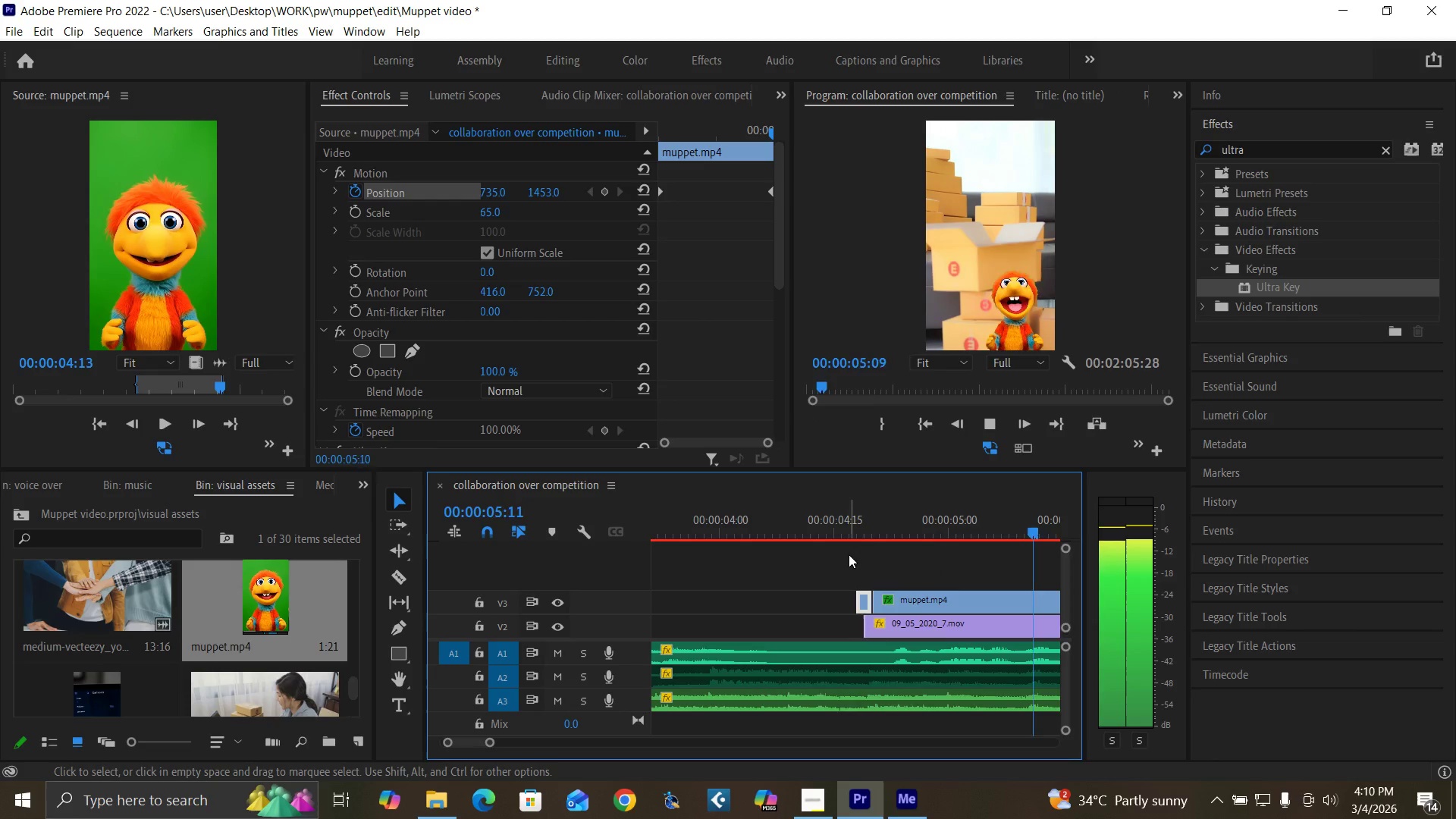 
key(Space)
 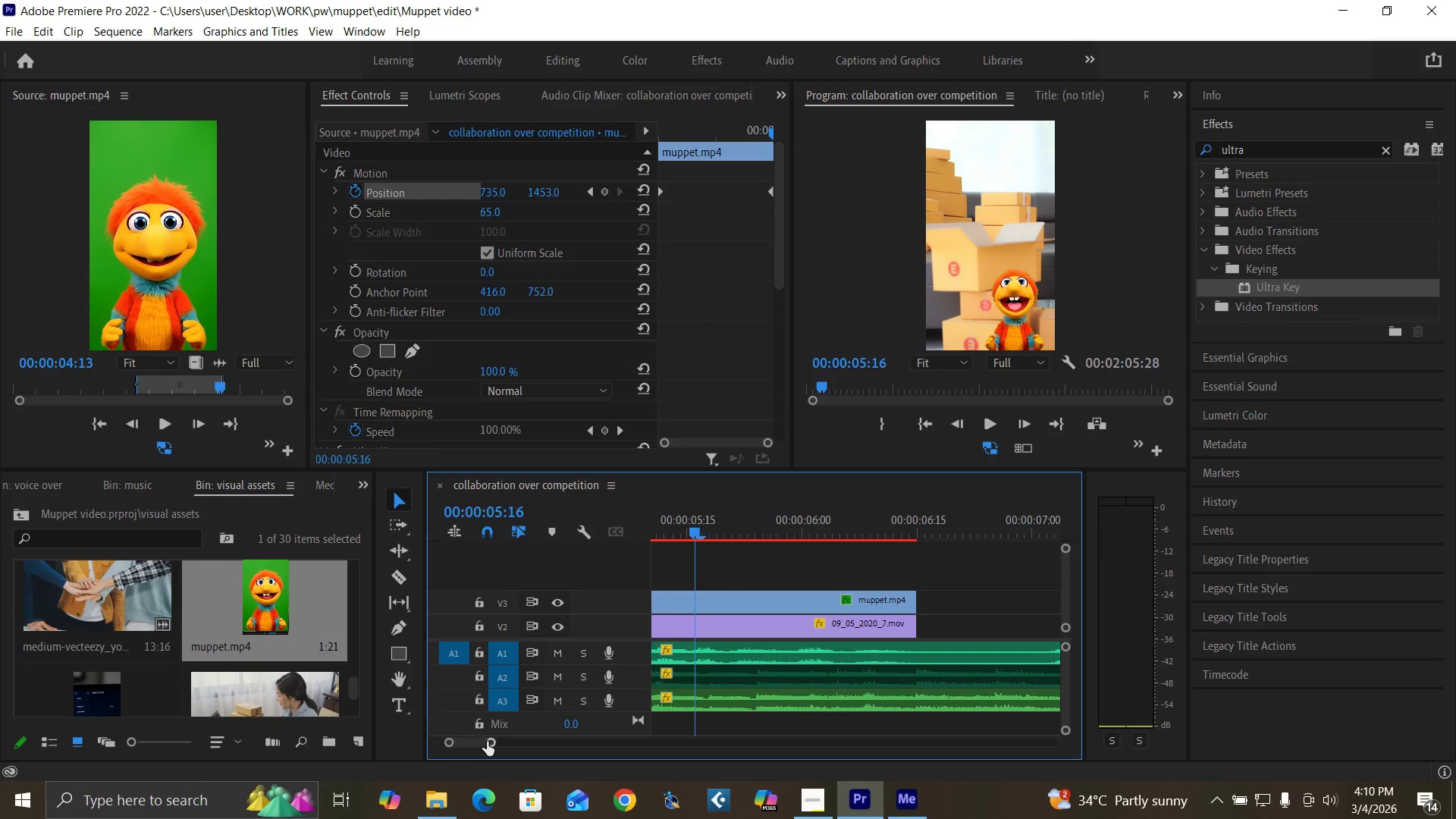 
left_click_drag(start_coordinate=[489, 743], to_coordinate=[501, 745])
 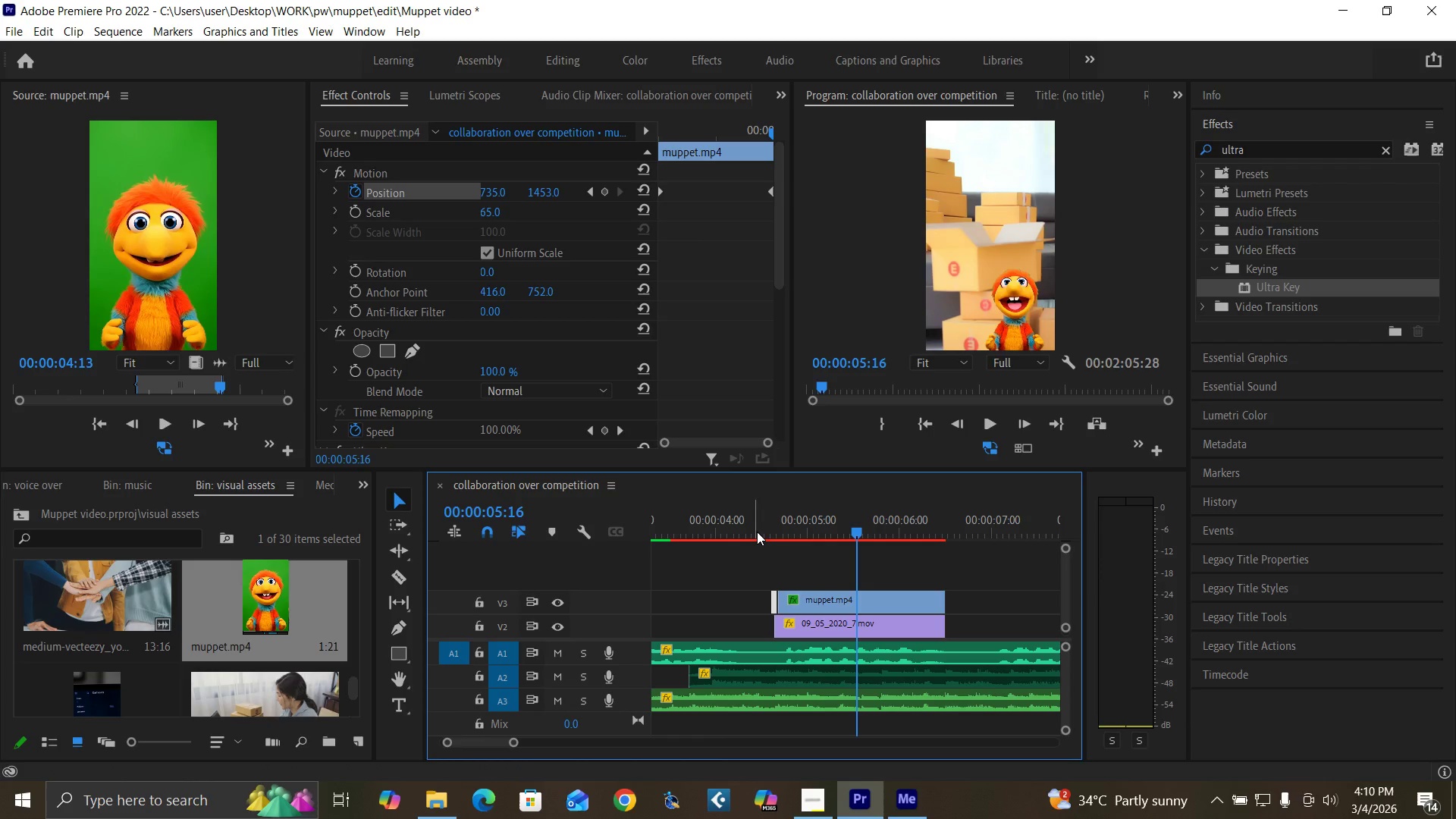 
left_click([759, 532])
 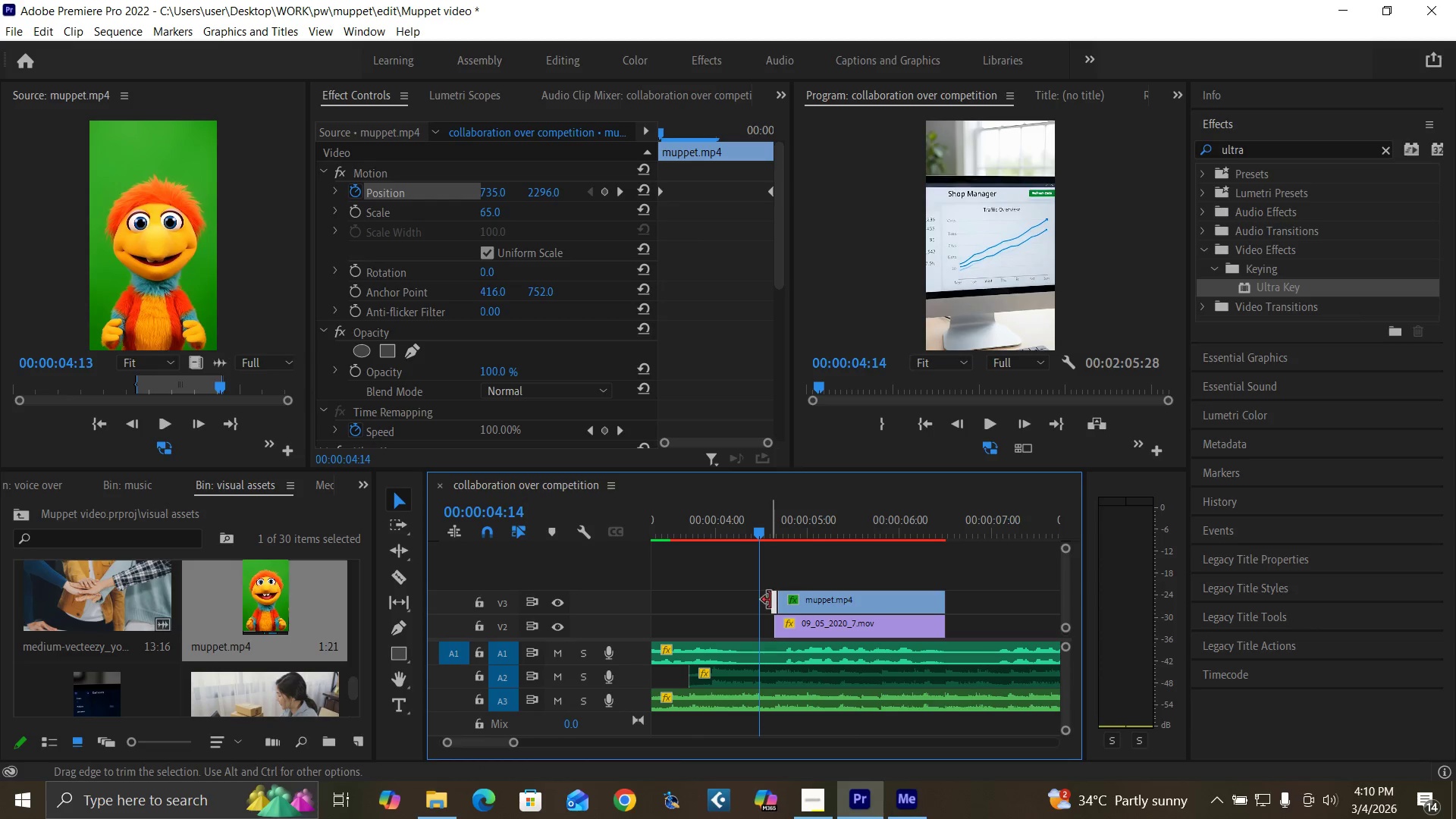 
left_click_drag(start_coordinate=[770, 600], to_coordinate=[761, 598])
 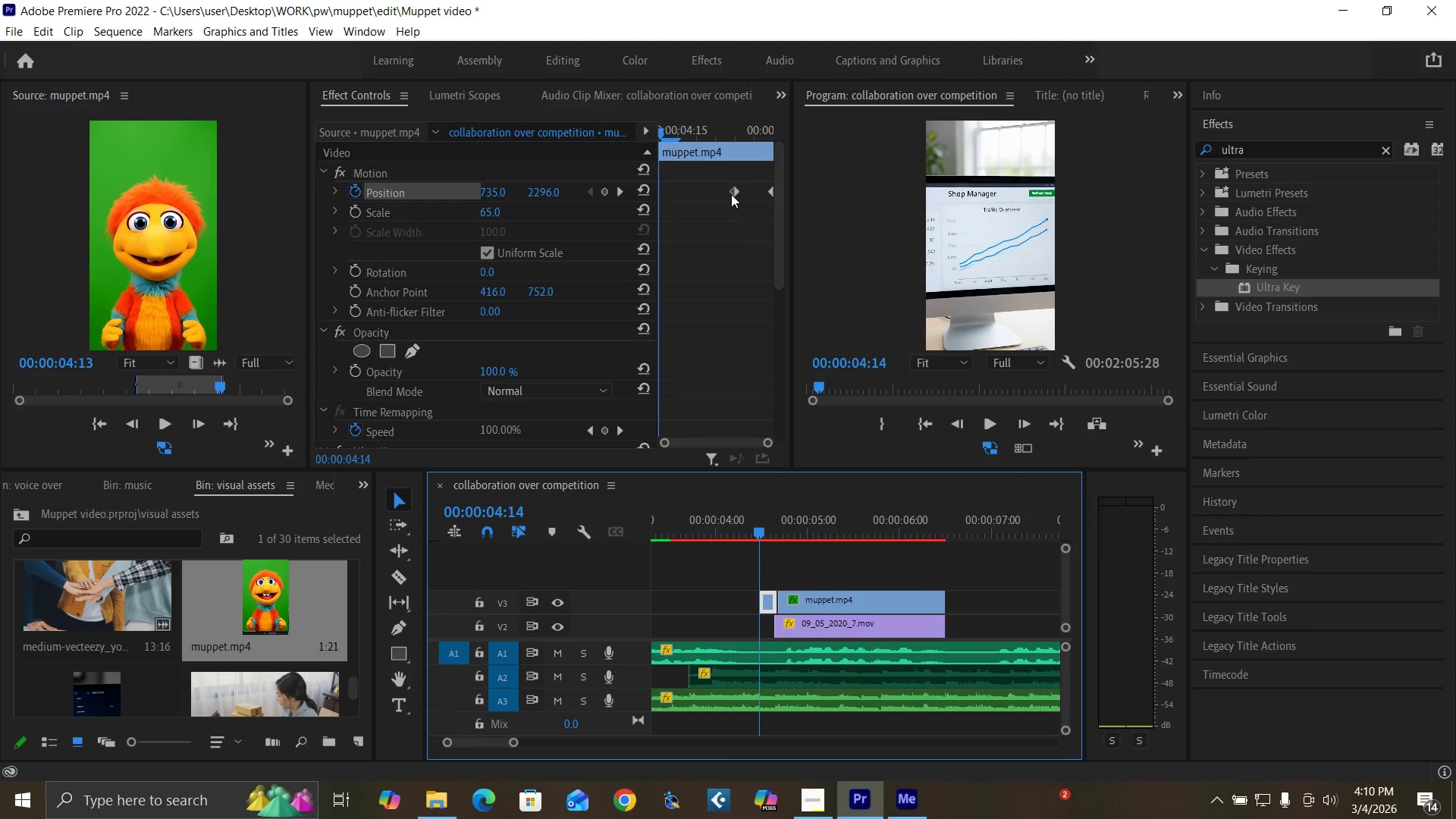 
left_click_drag(start_coordinate=[731, 190], to_coordinate=[647, 214])
 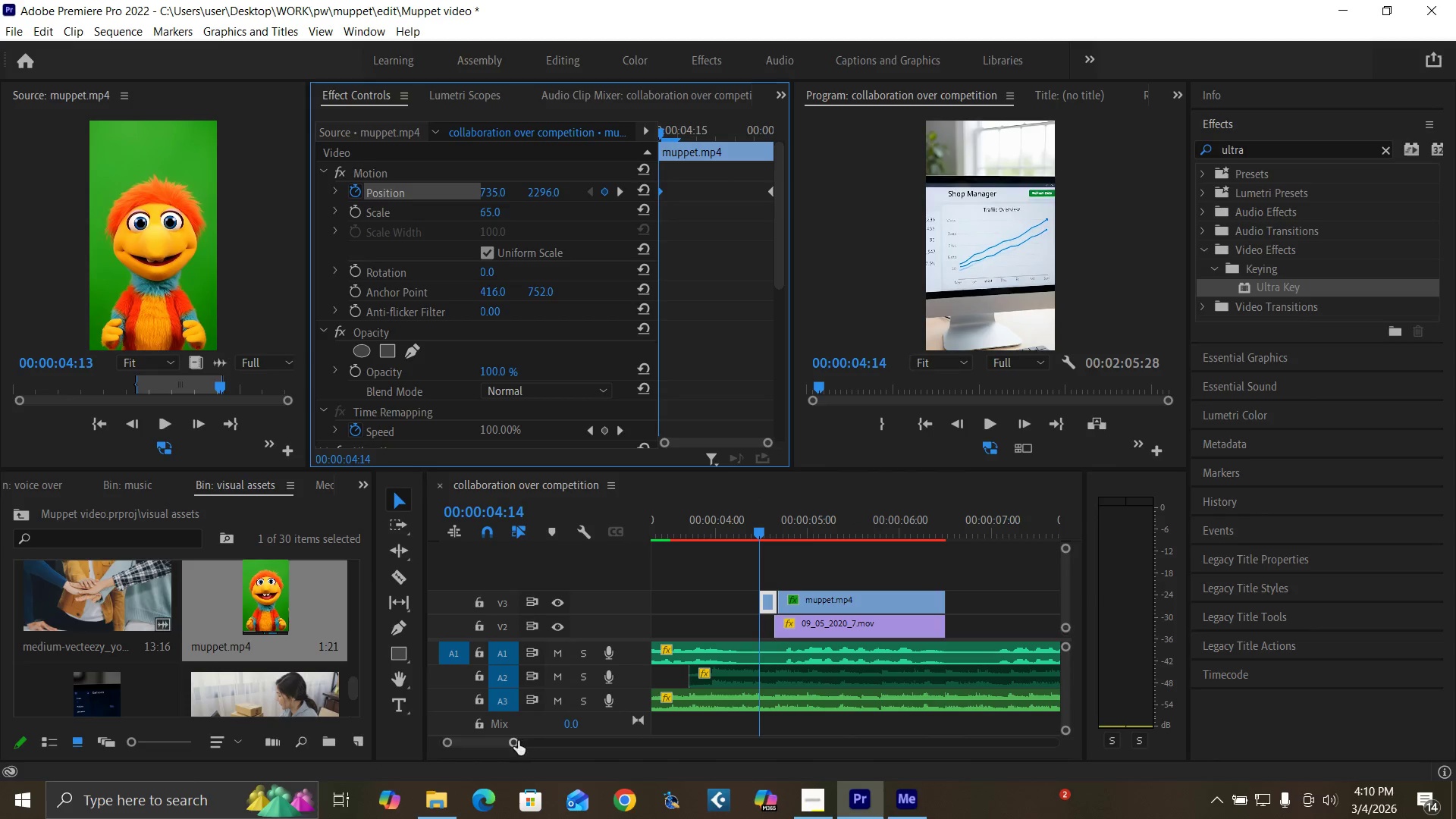 
left_click_drag(start_coordinate=[516, 742], to_coordinate=[494, 736])
 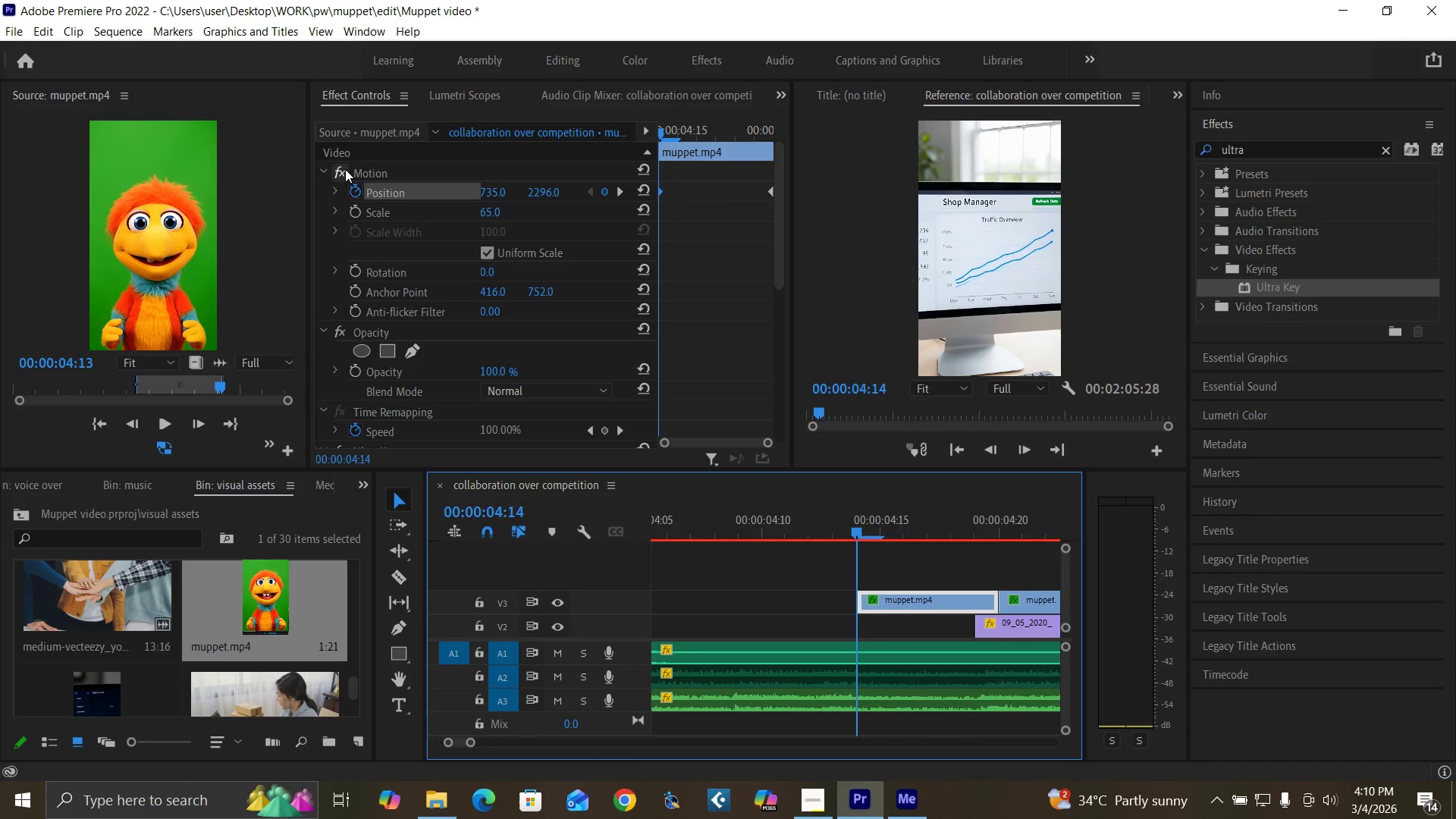 
left_click([343, 170])
 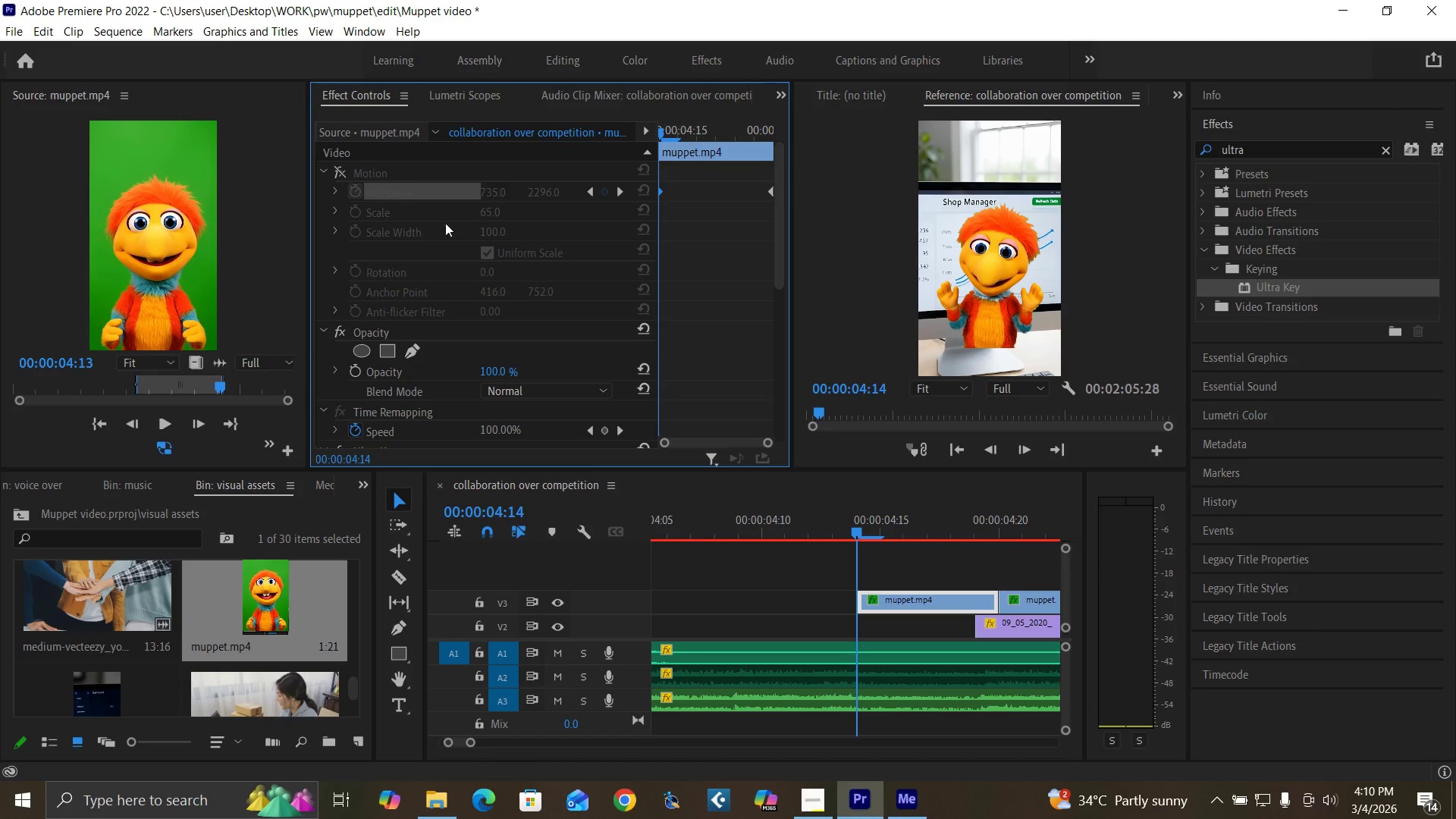 
left_click([337, 175])
 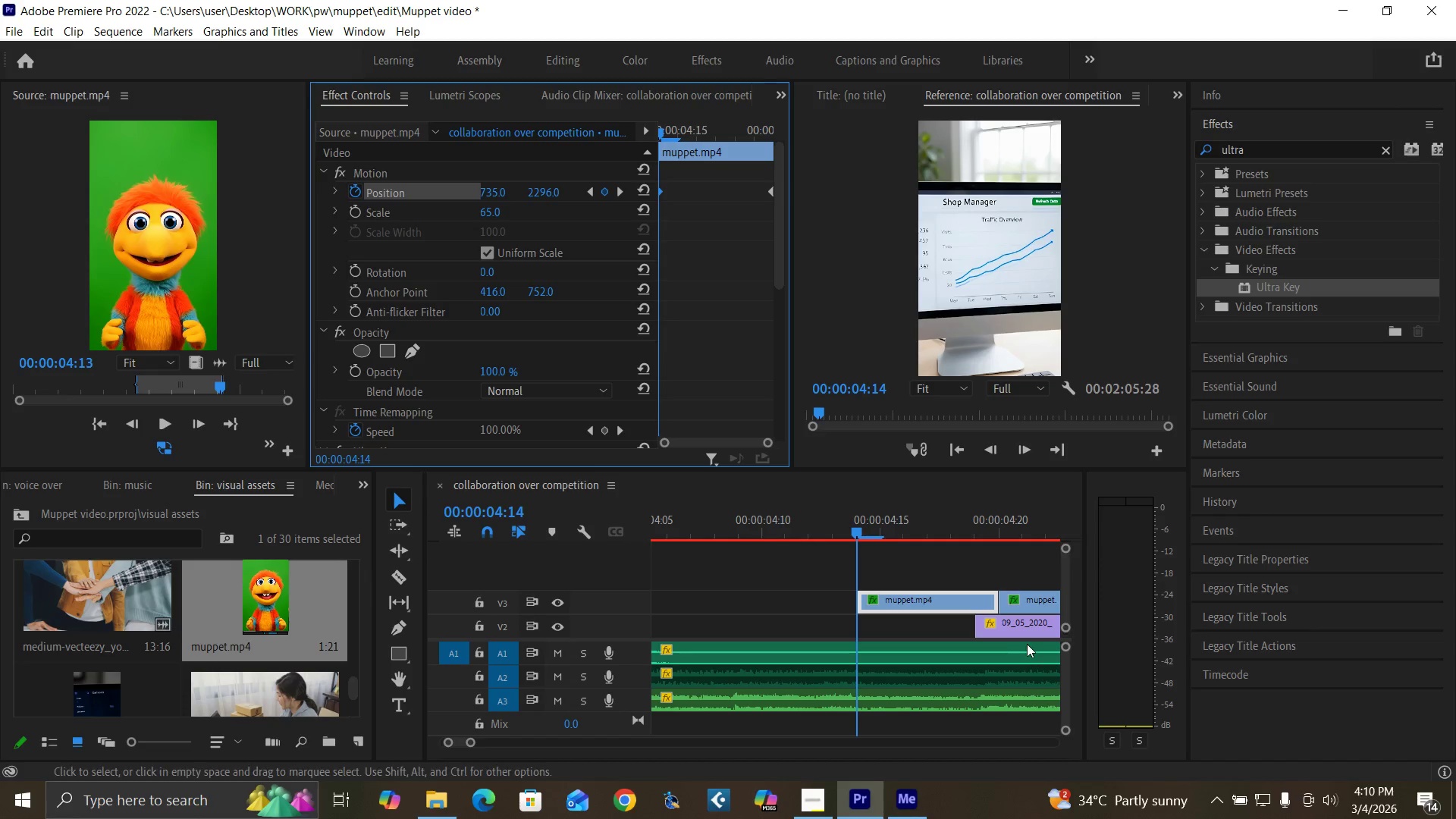 
key(Space)
 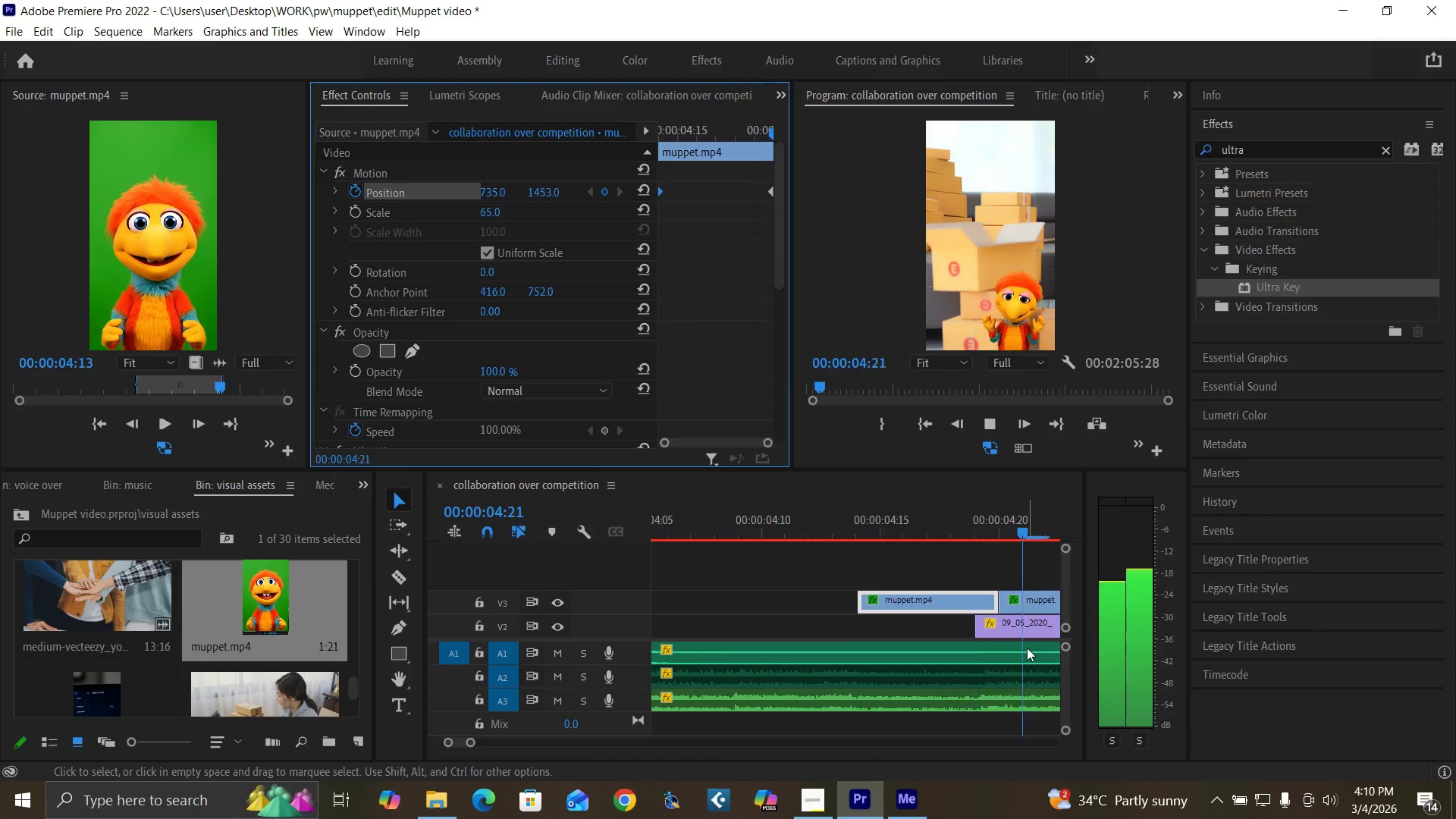 
key(Space)
 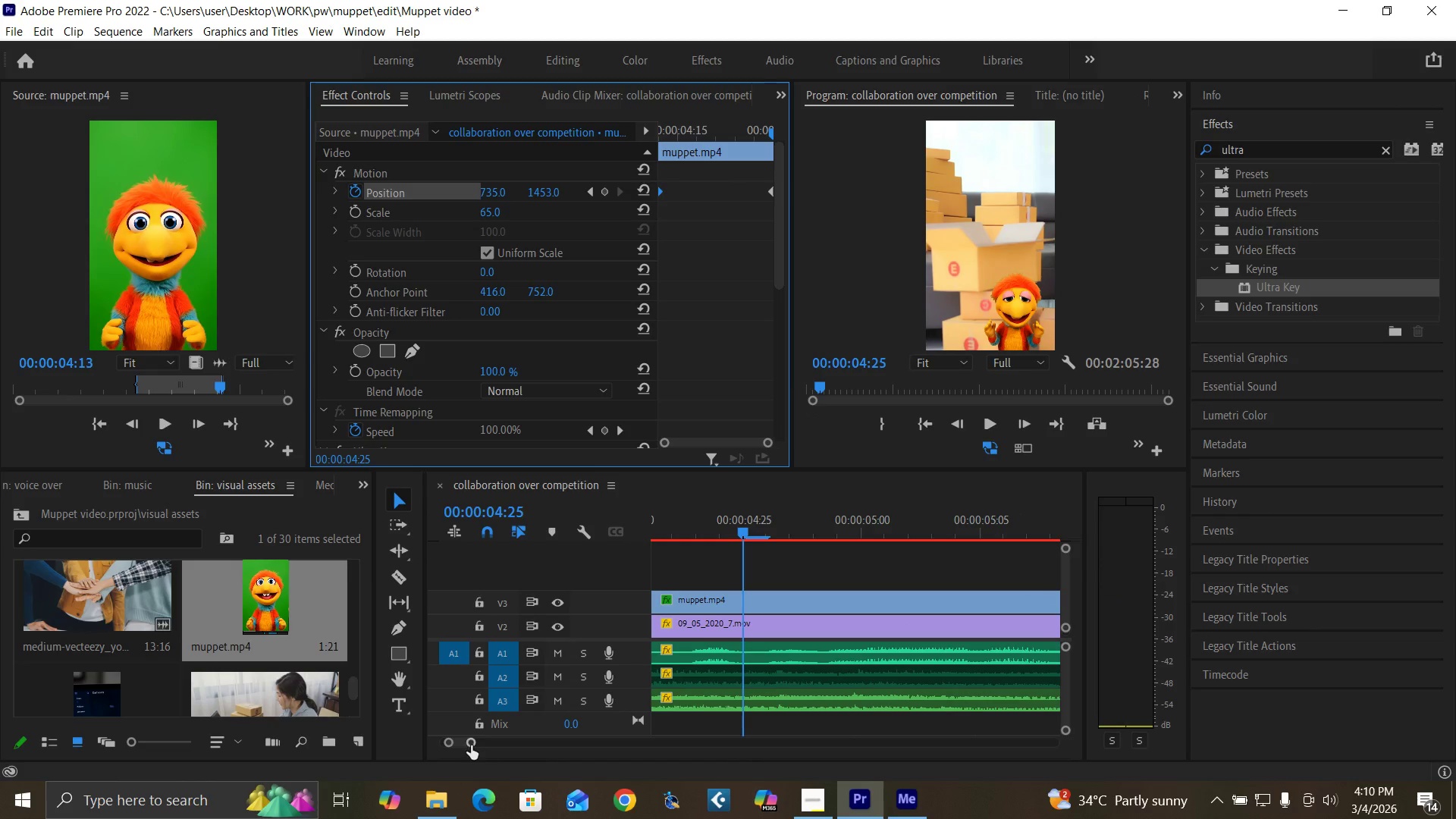 
left_click_drag(start_coordinate=[469, 745], to_coordinate=[488, 747])
 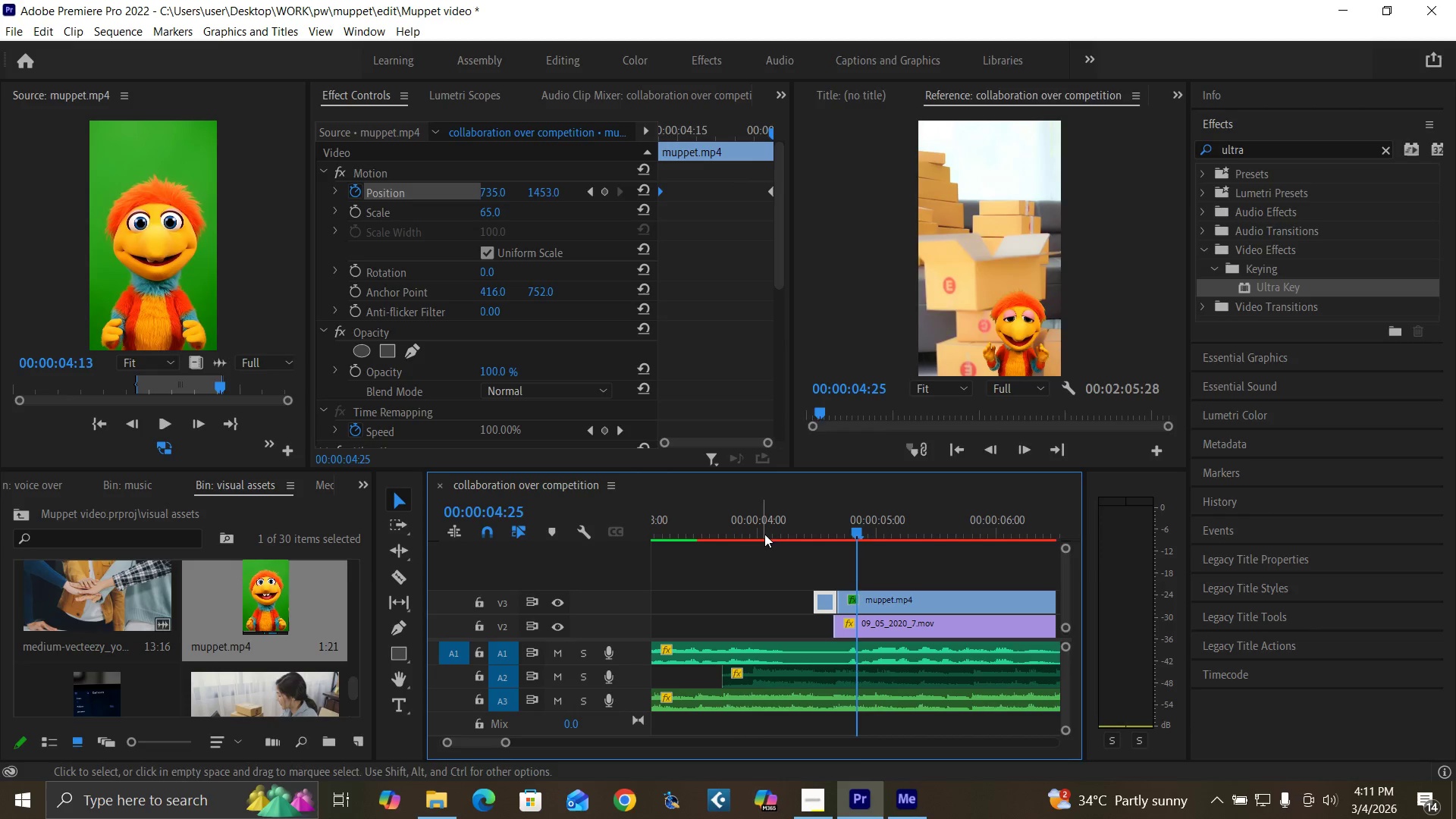 
left_click([764, 533])
 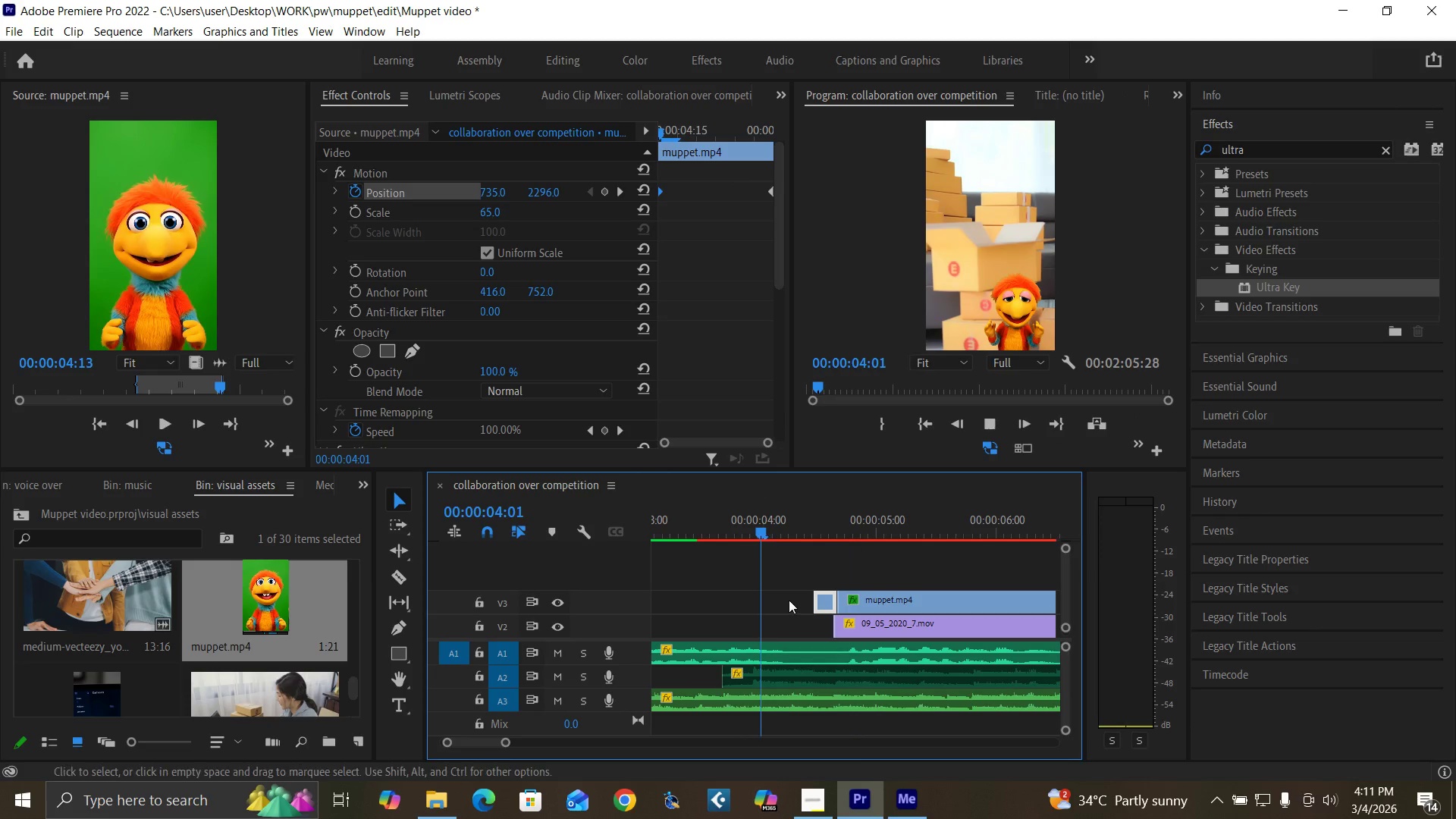 
key(Space)
 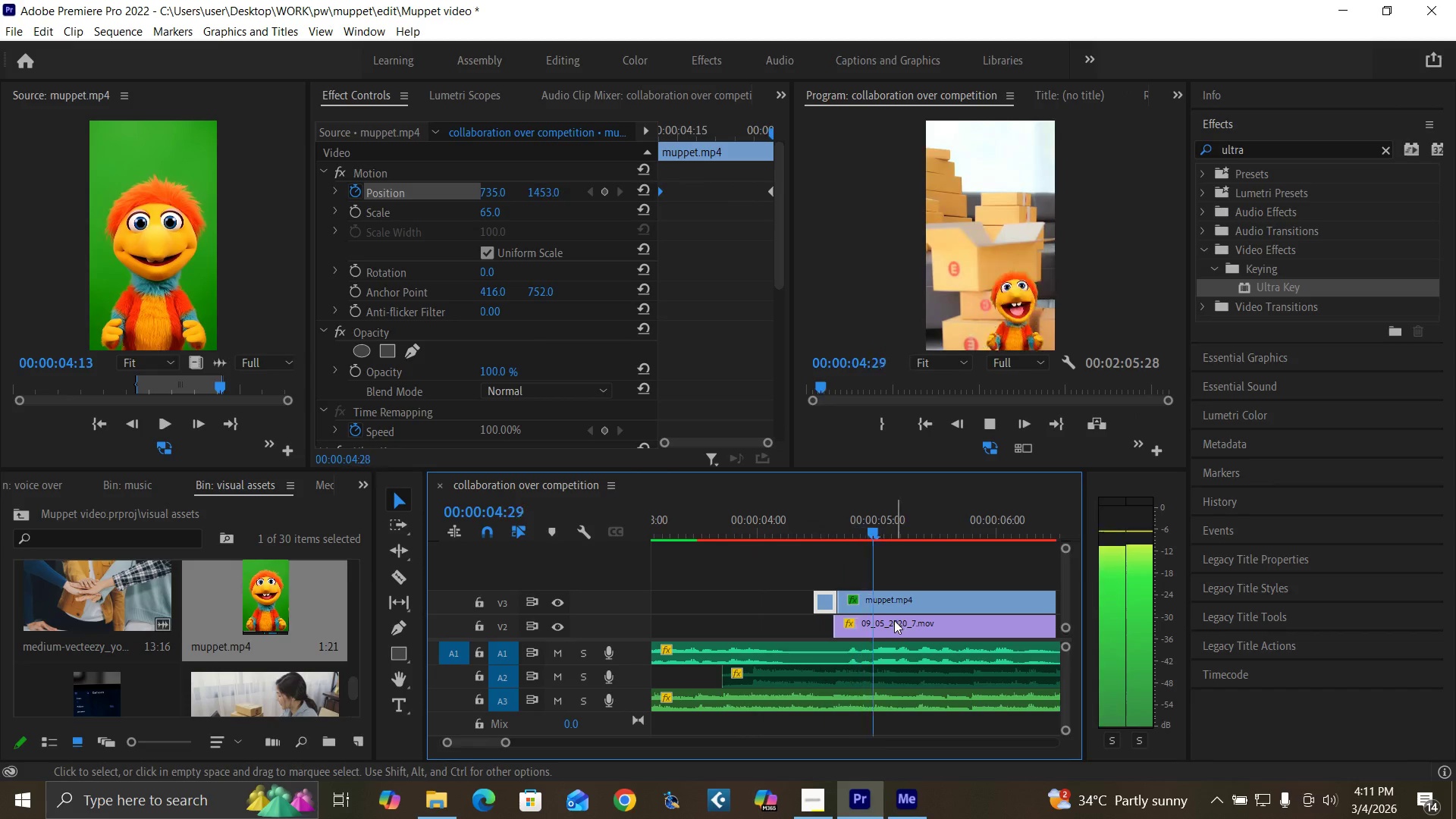 
key(Space)
 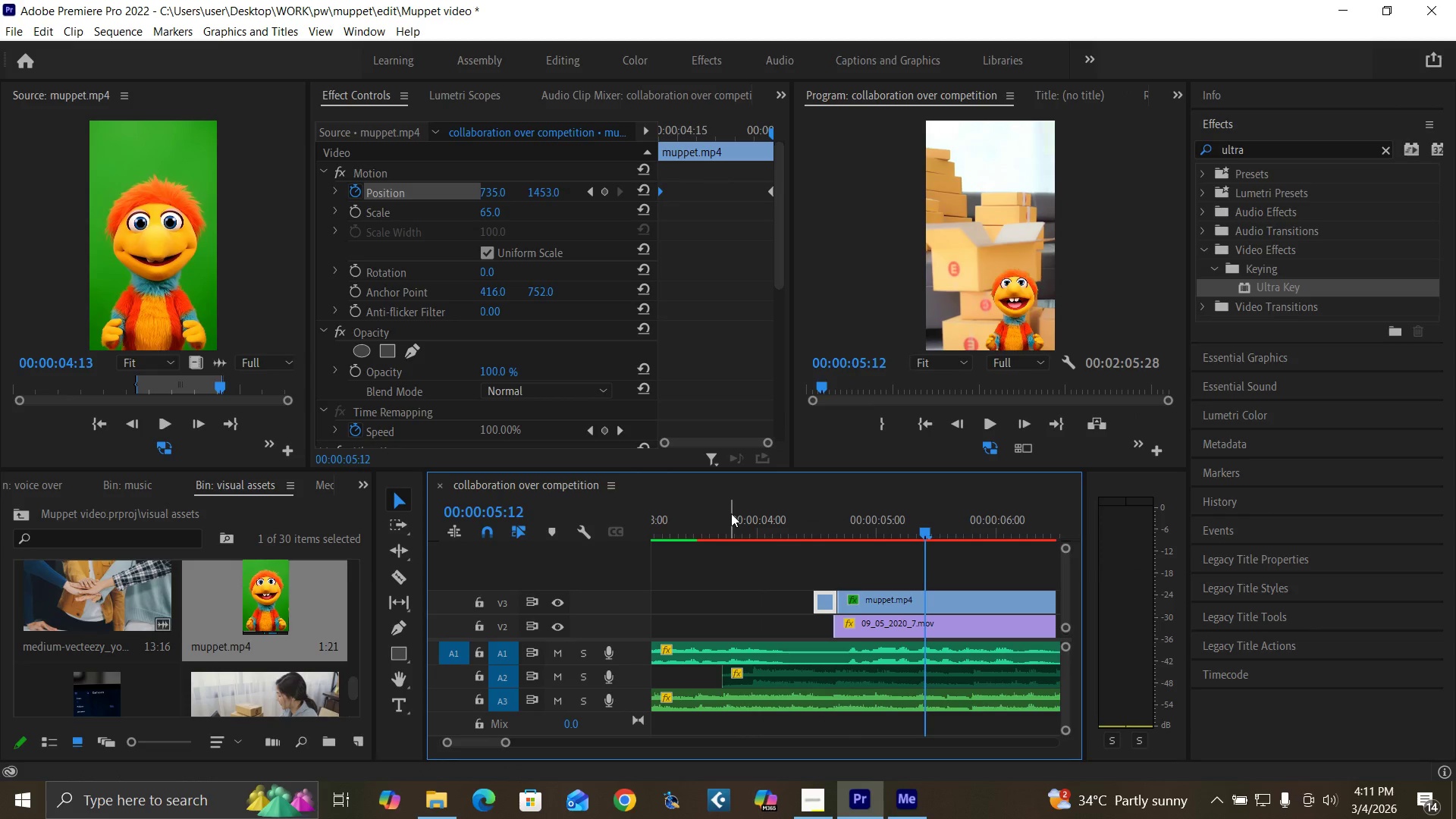 
left_click([731, 513])
 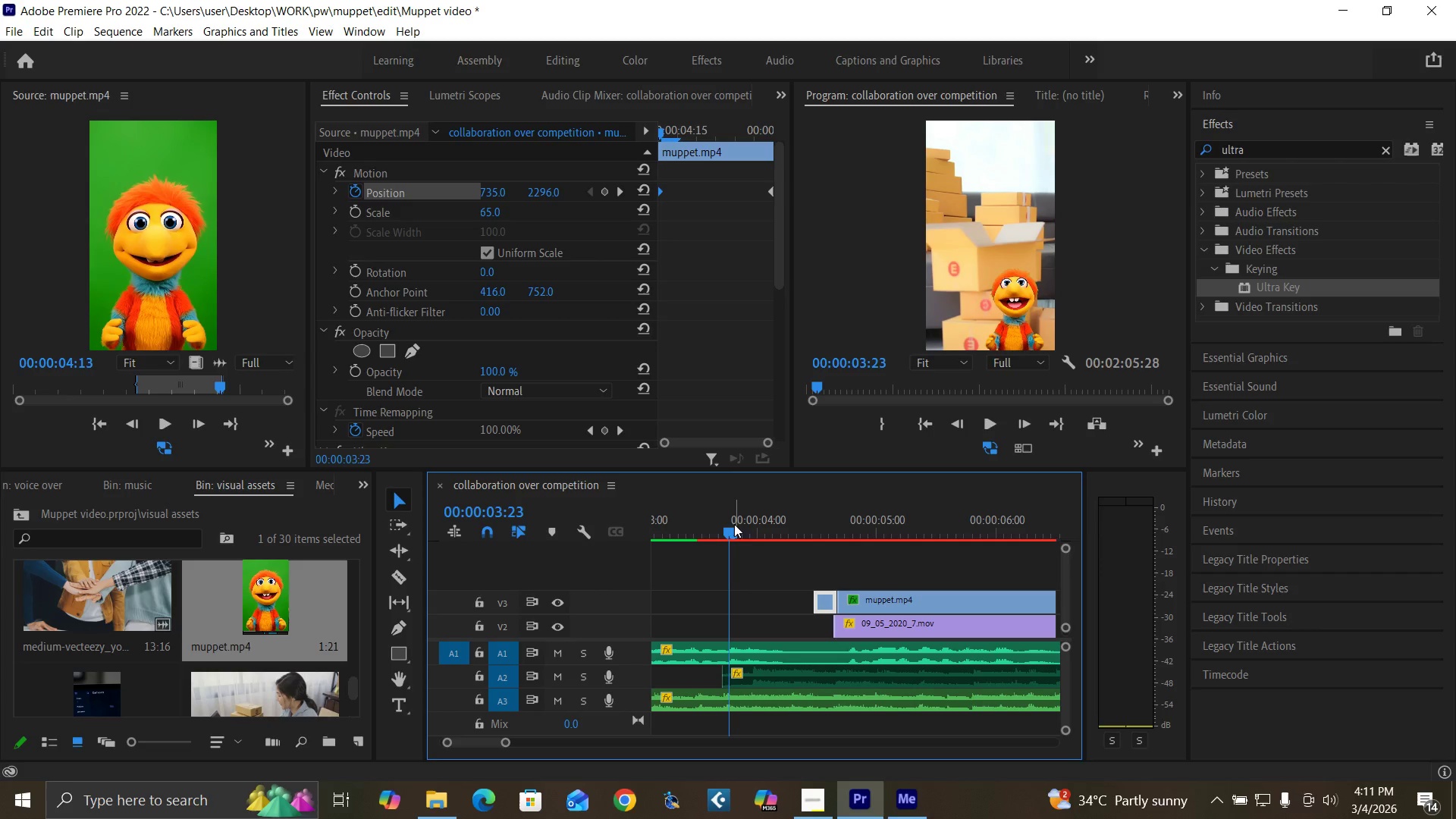 
key(Space)
 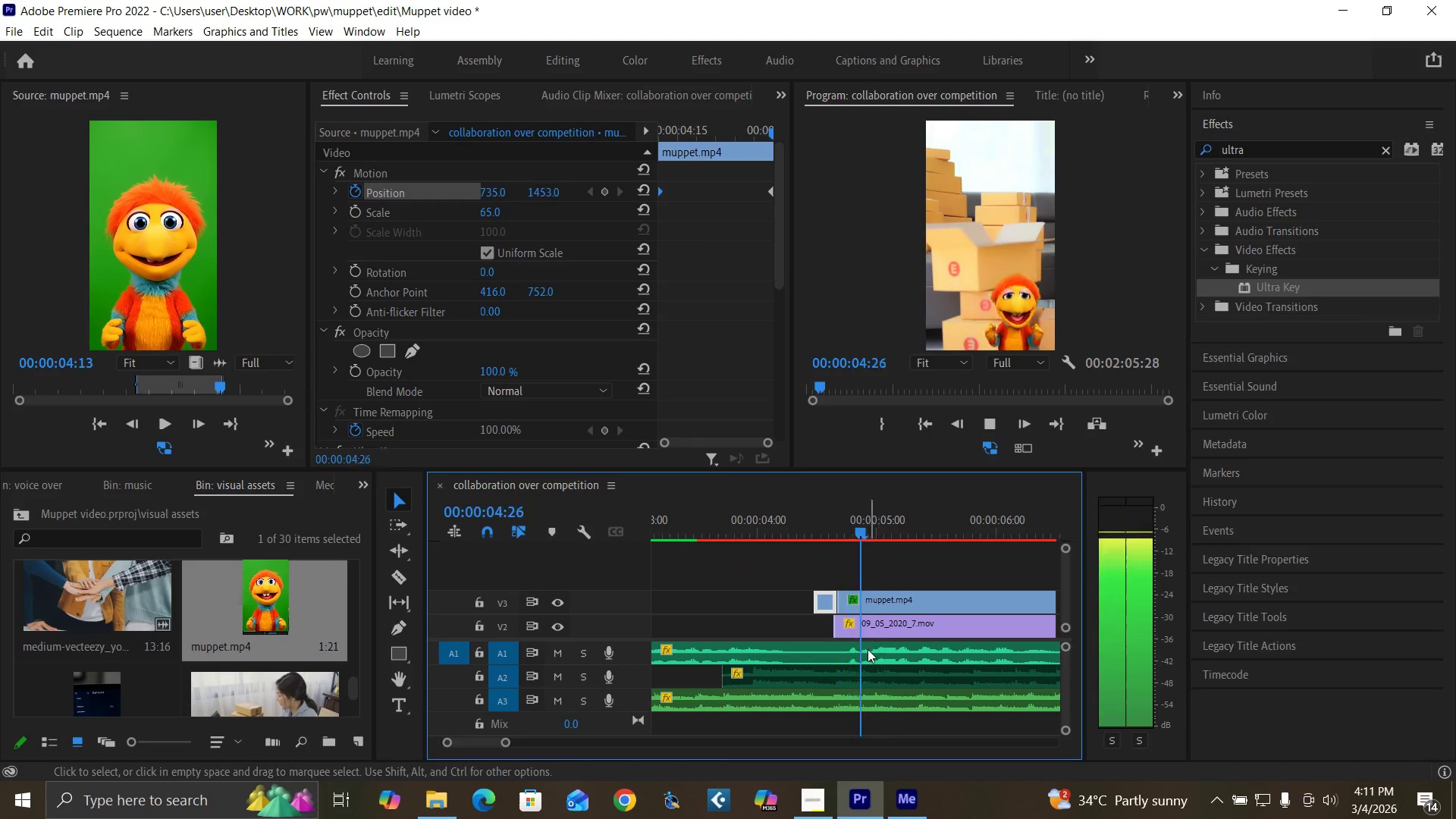 
key(Space)
 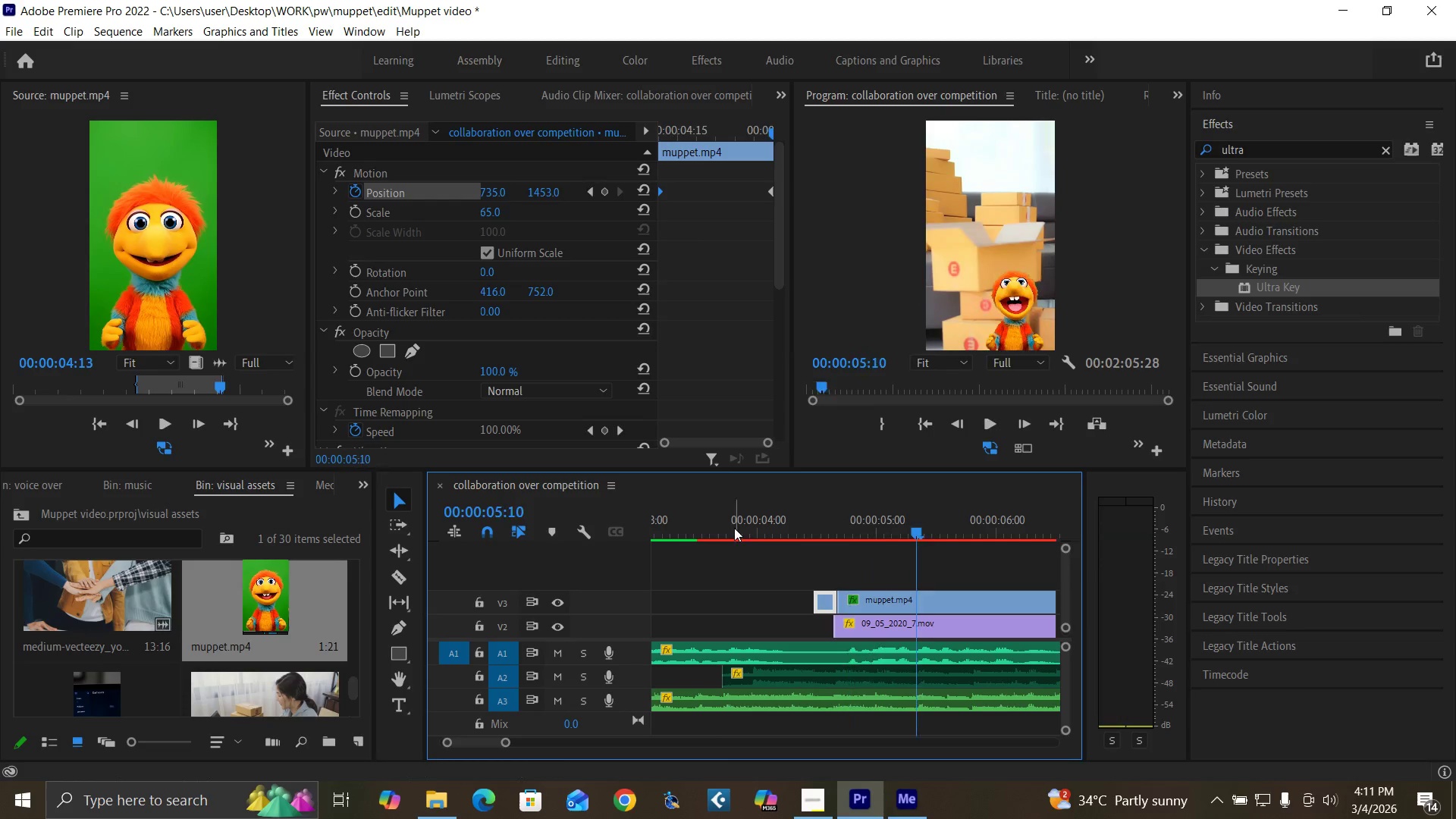 
left_click([734, 528])
 